 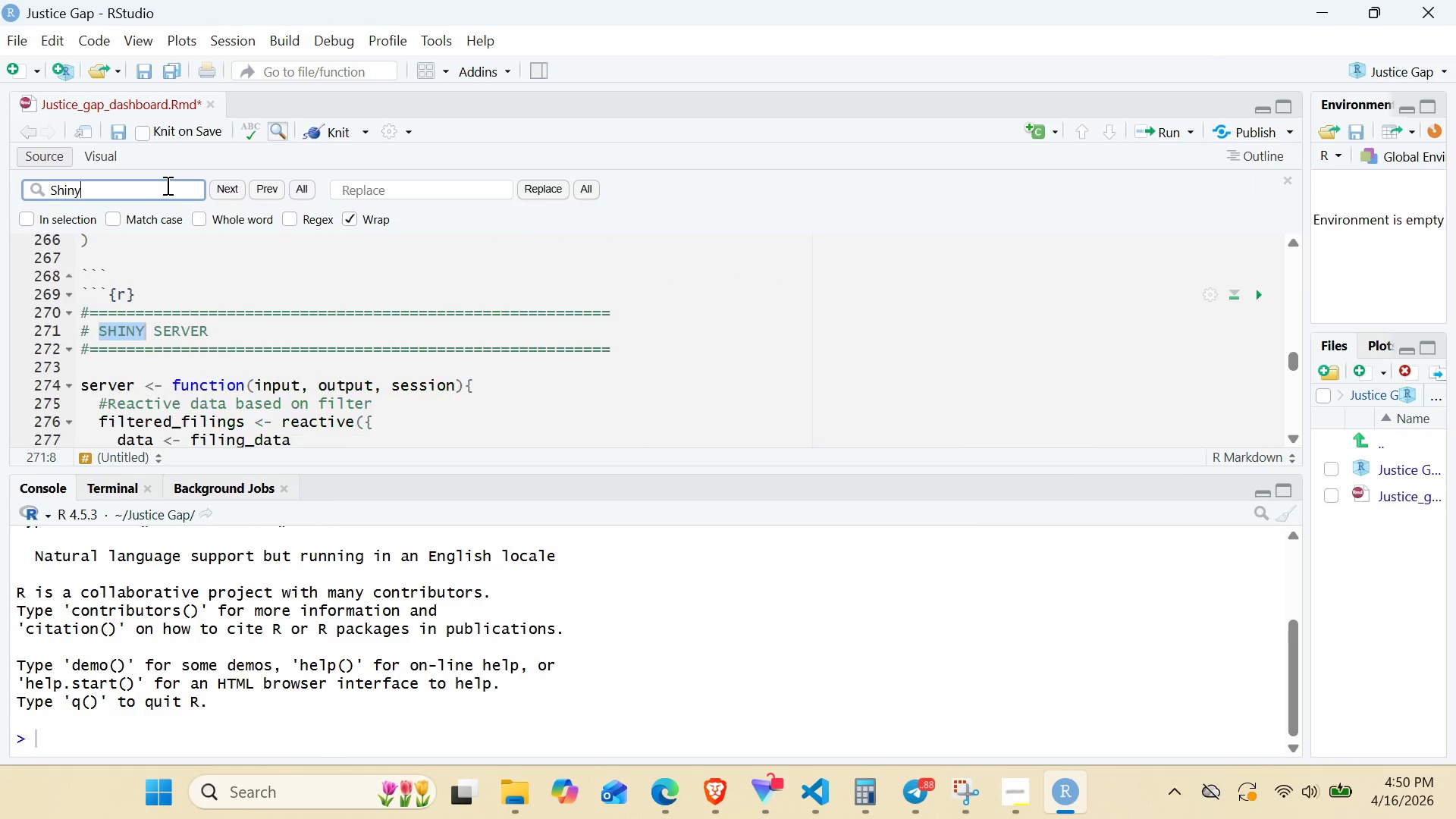 
key(Enter)
 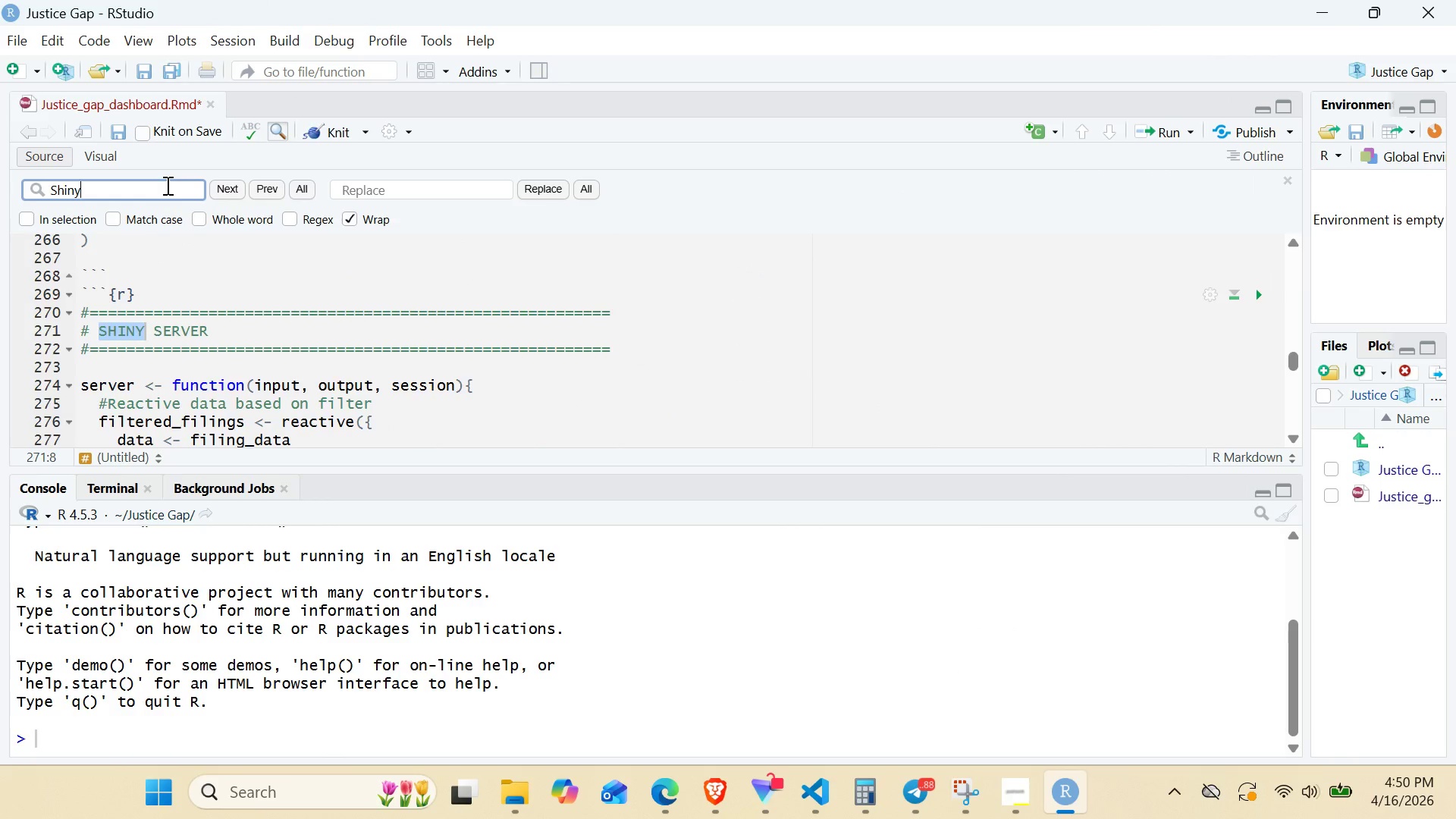 
key(Enter)
 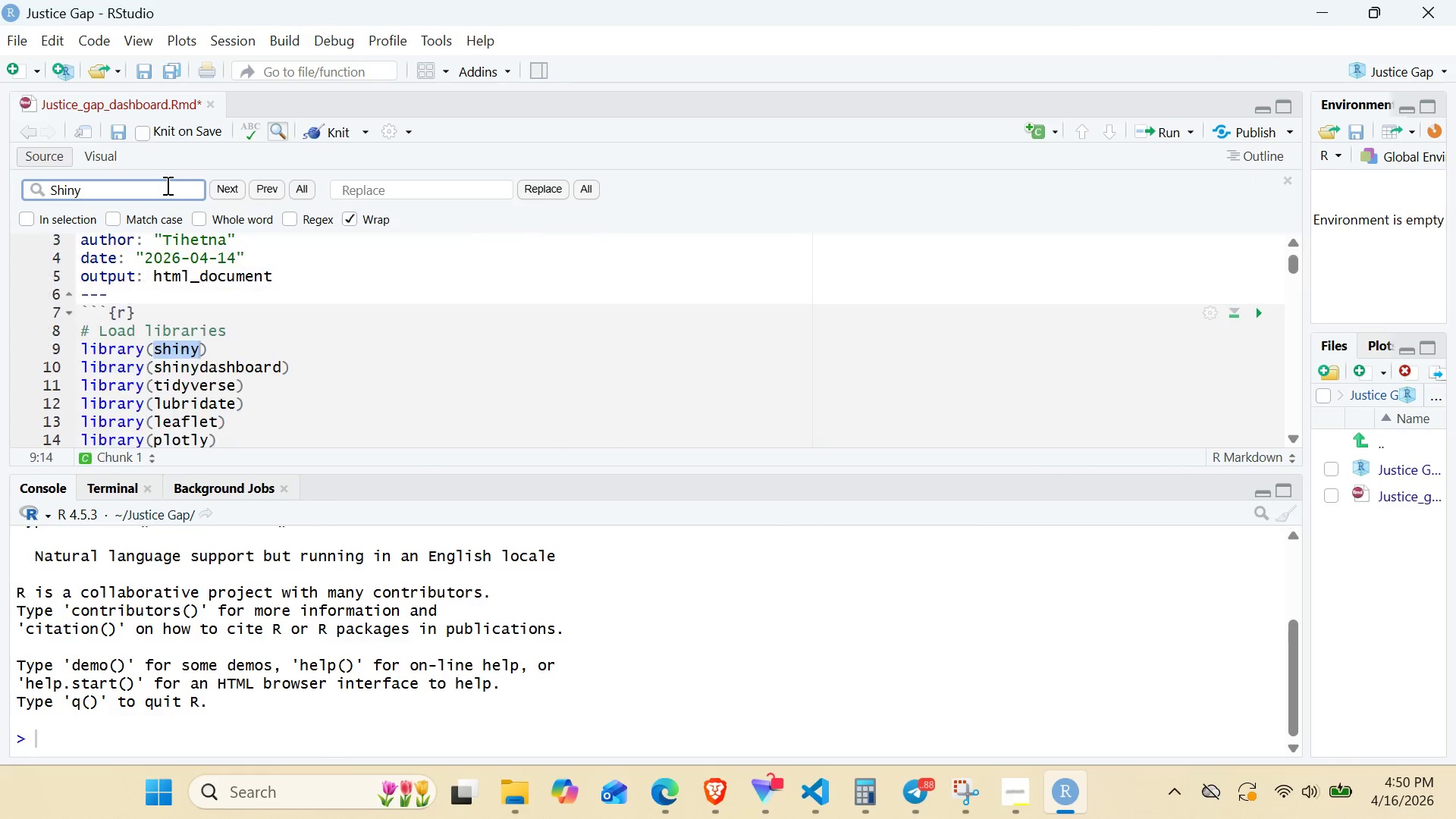 
key(Enter)
 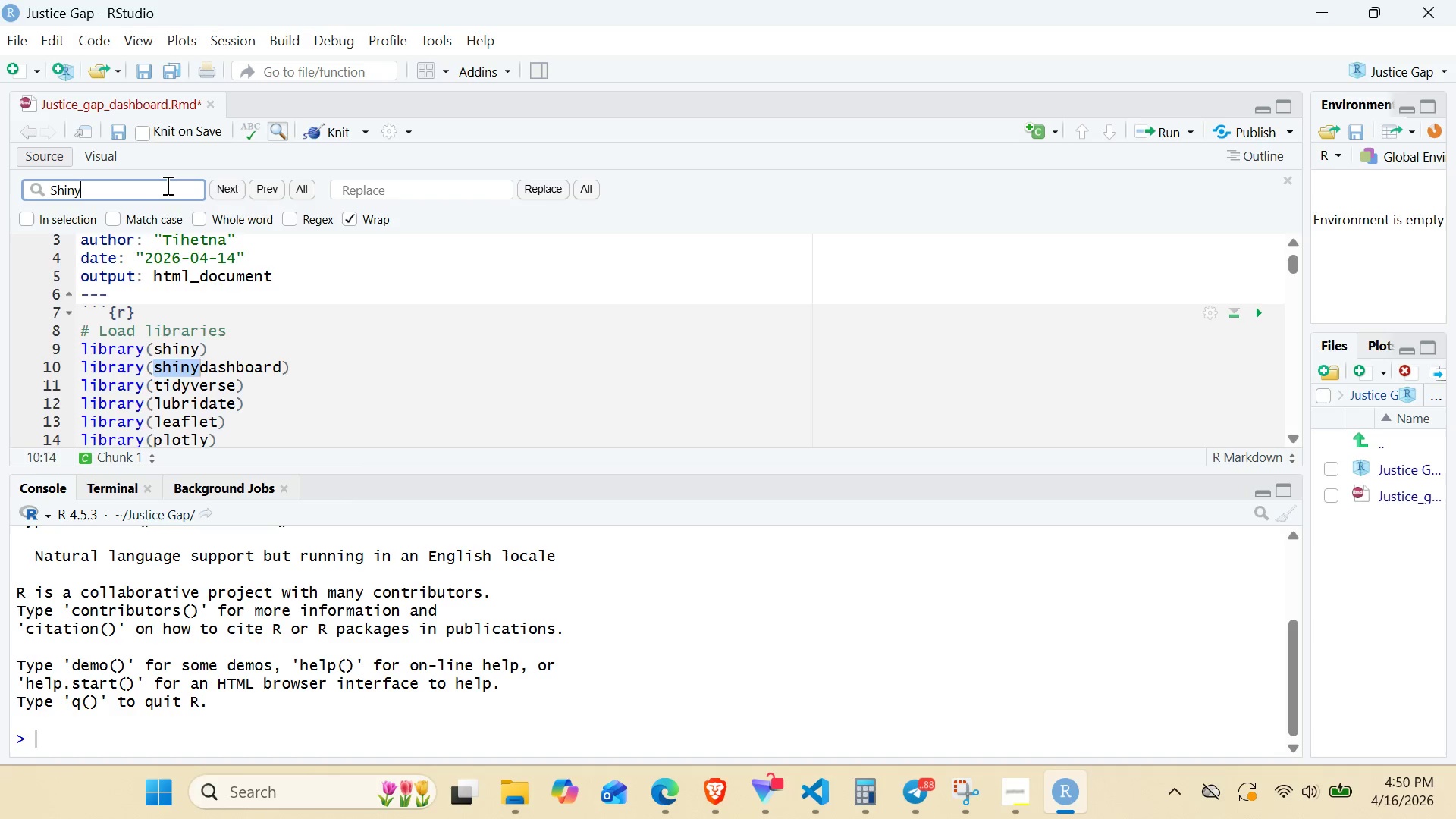 
key(Enter)
 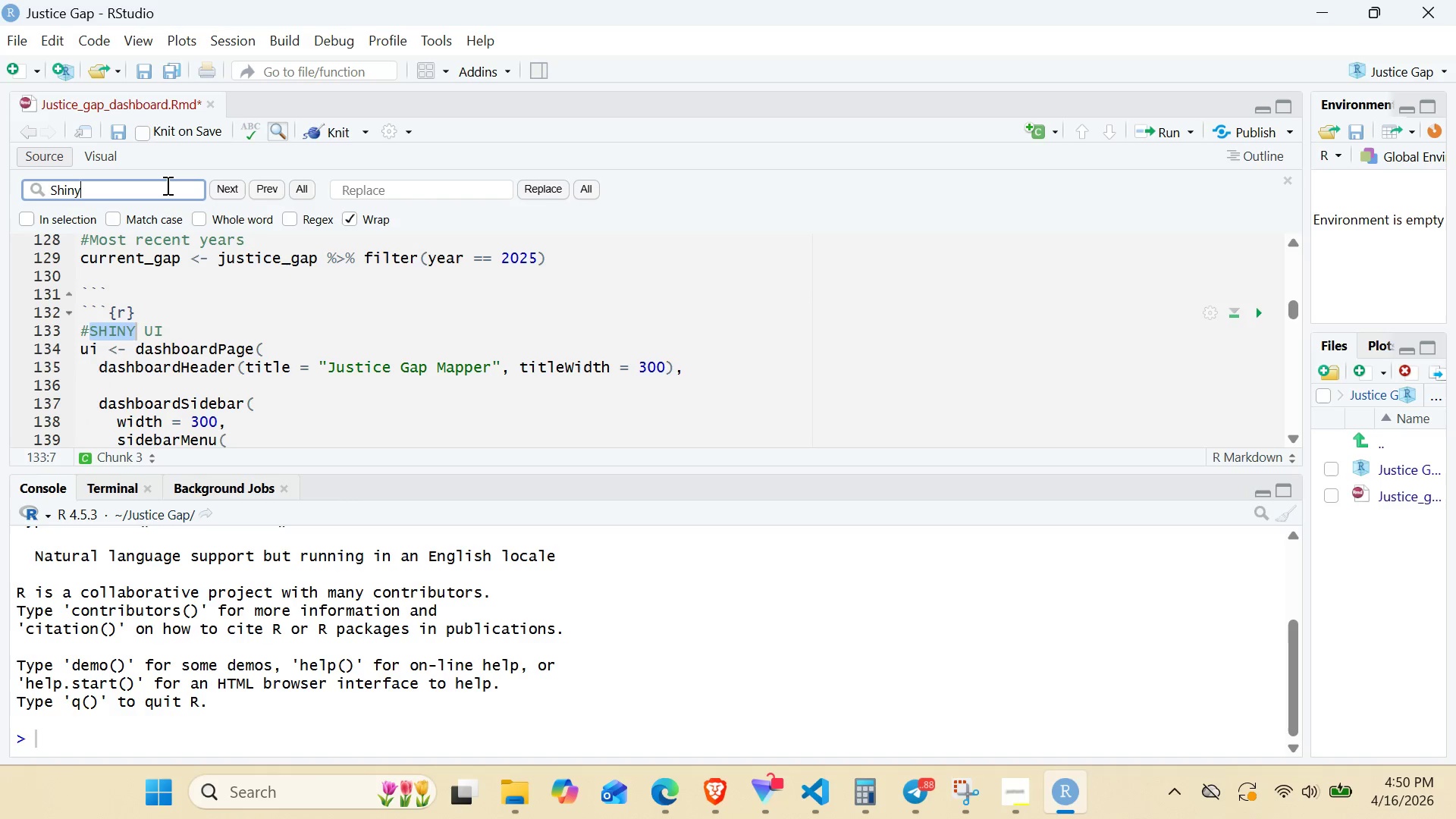 
key(Enter)
 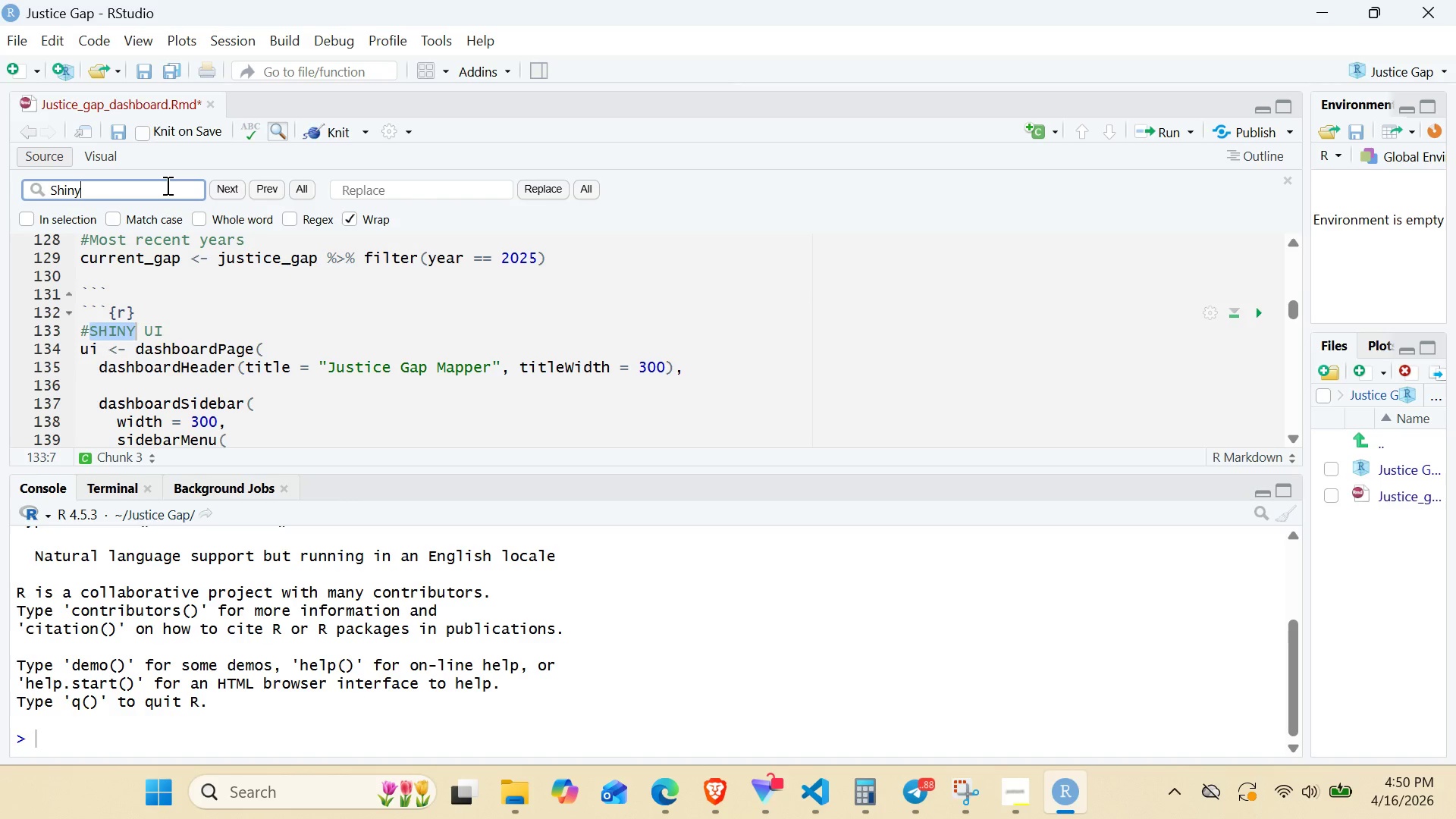 
wait(8.41)
 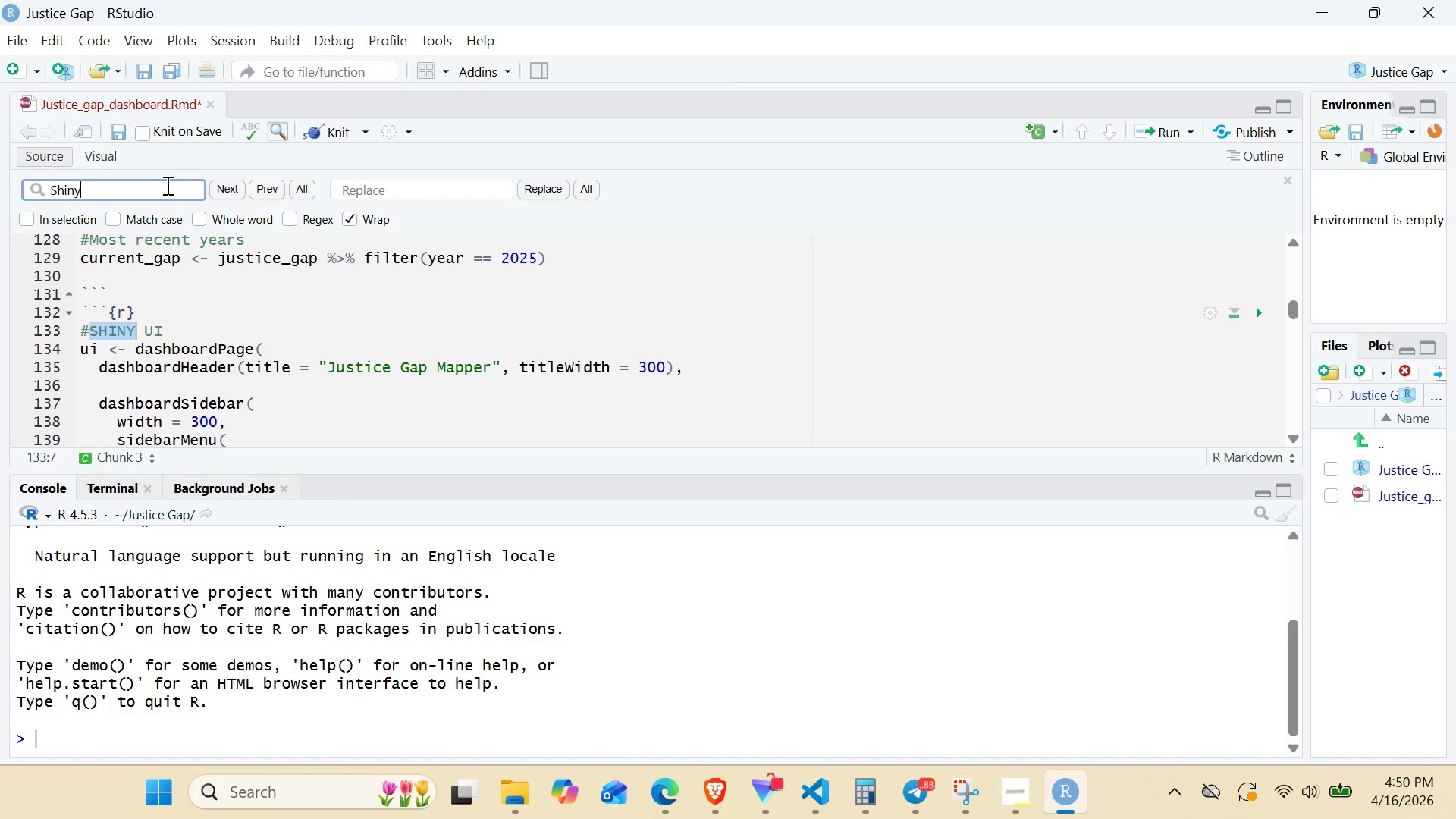 
left_click([226, 356])
 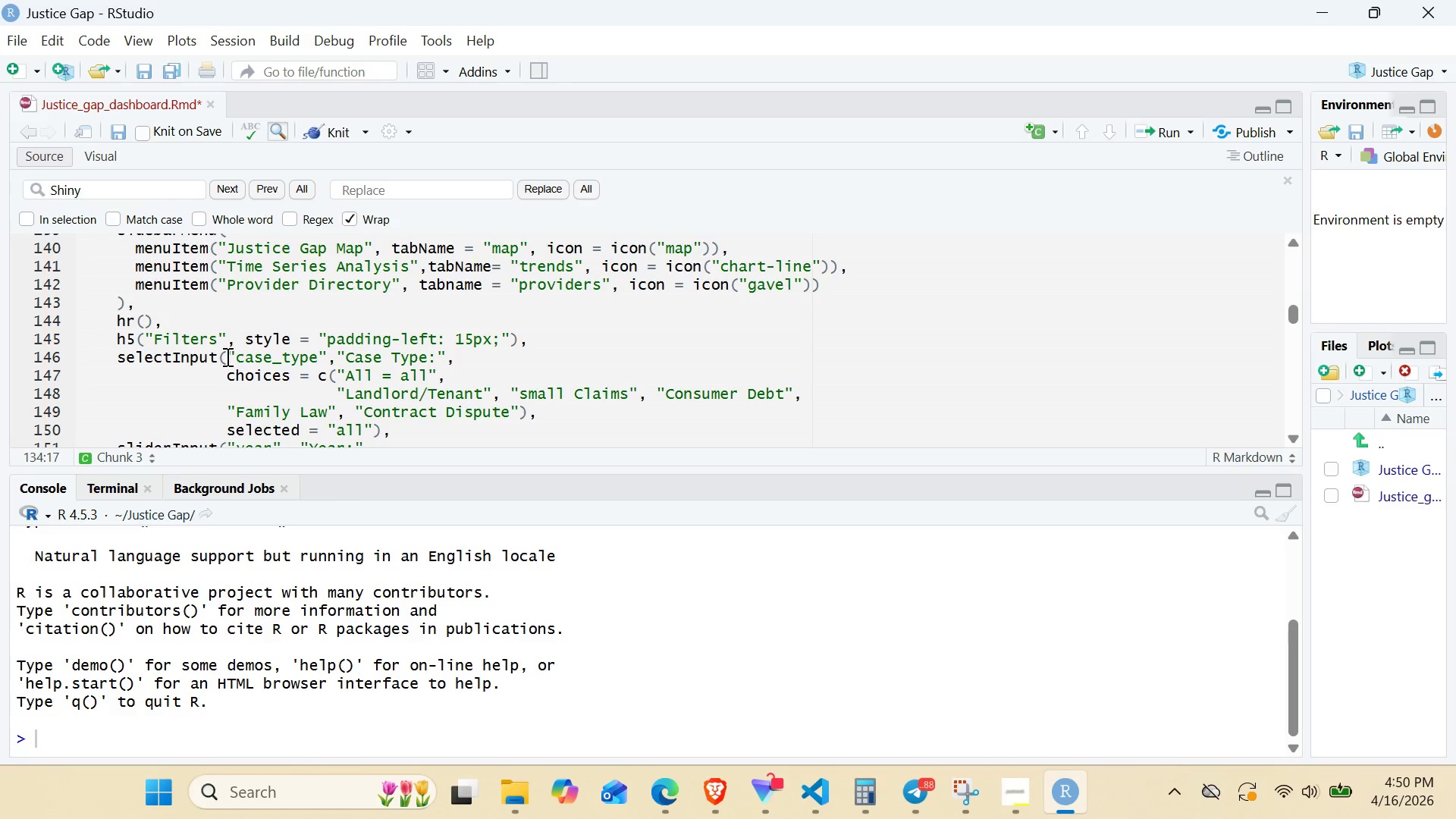 
wait(28.8)
 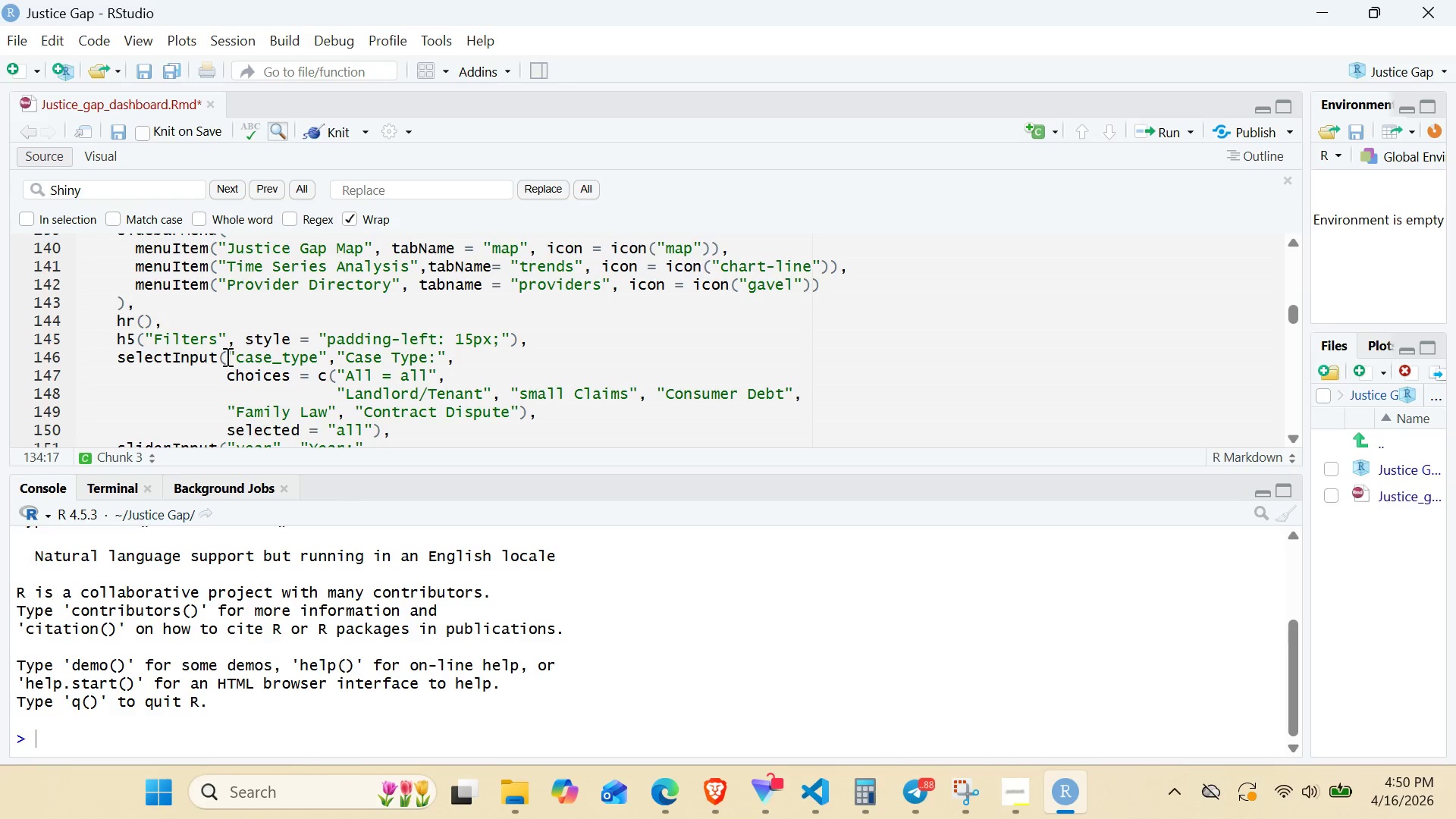 
double_click([344, 249])
 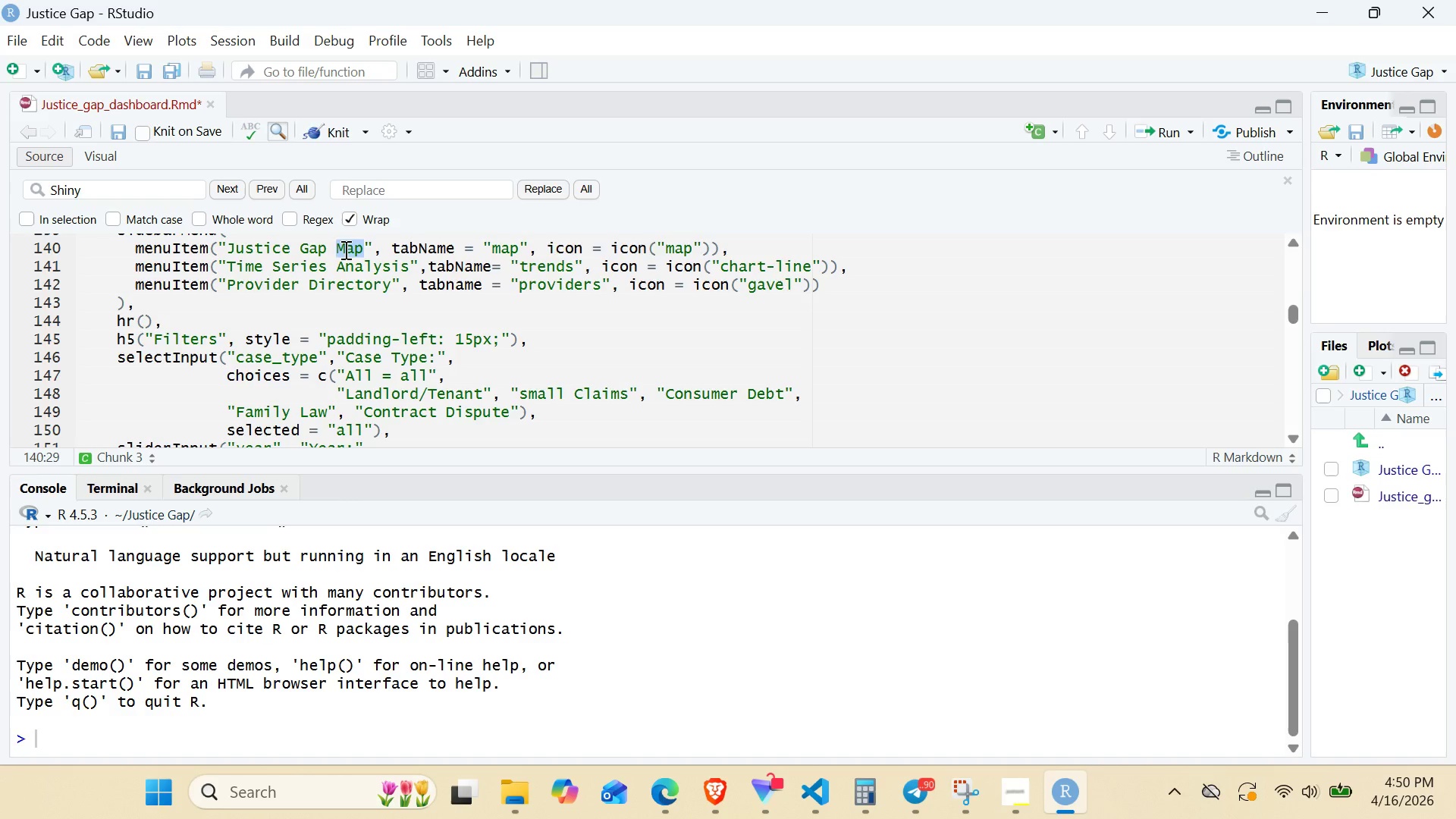 
type(Analysis)
 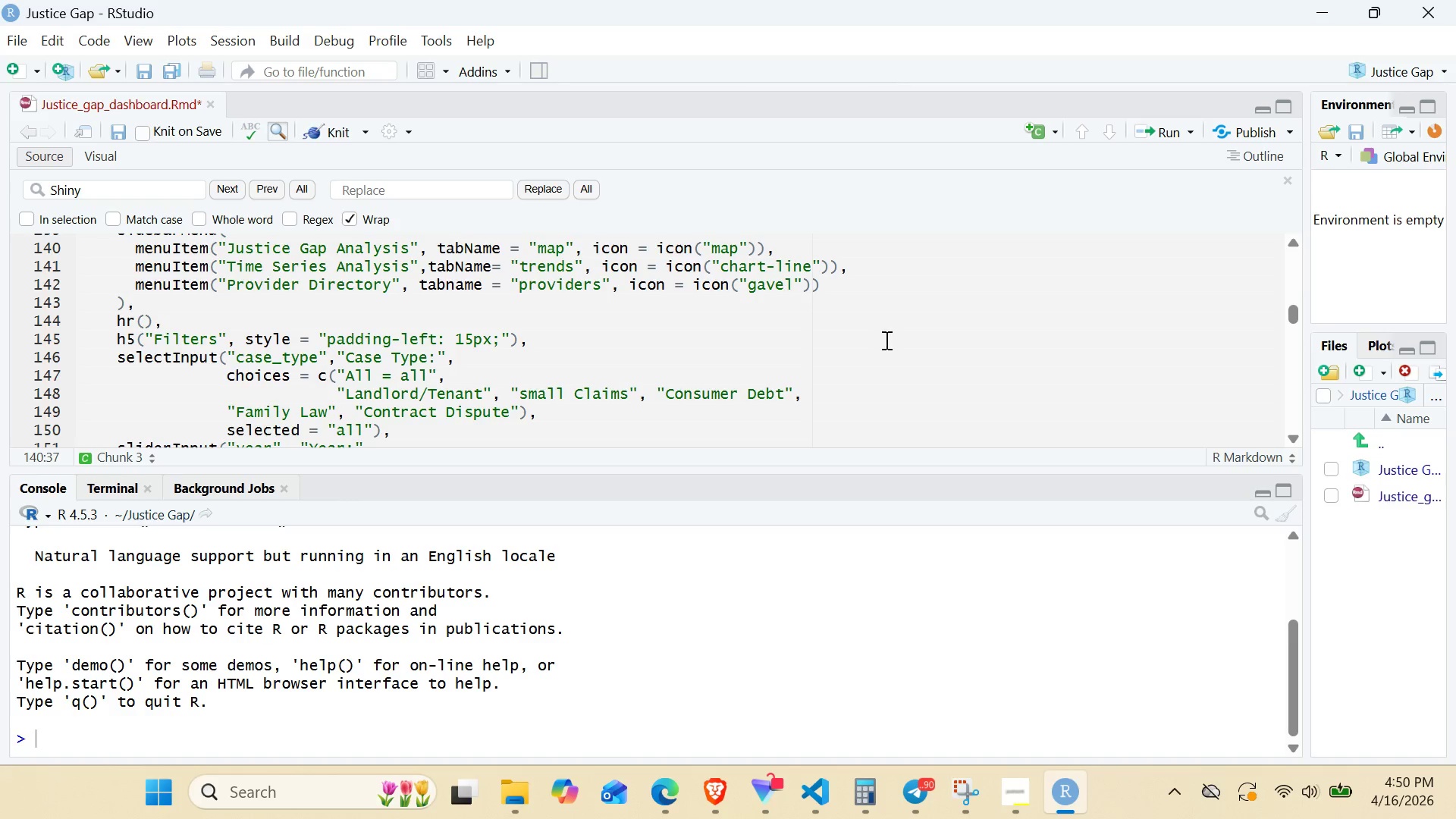 
wait(11.8)
 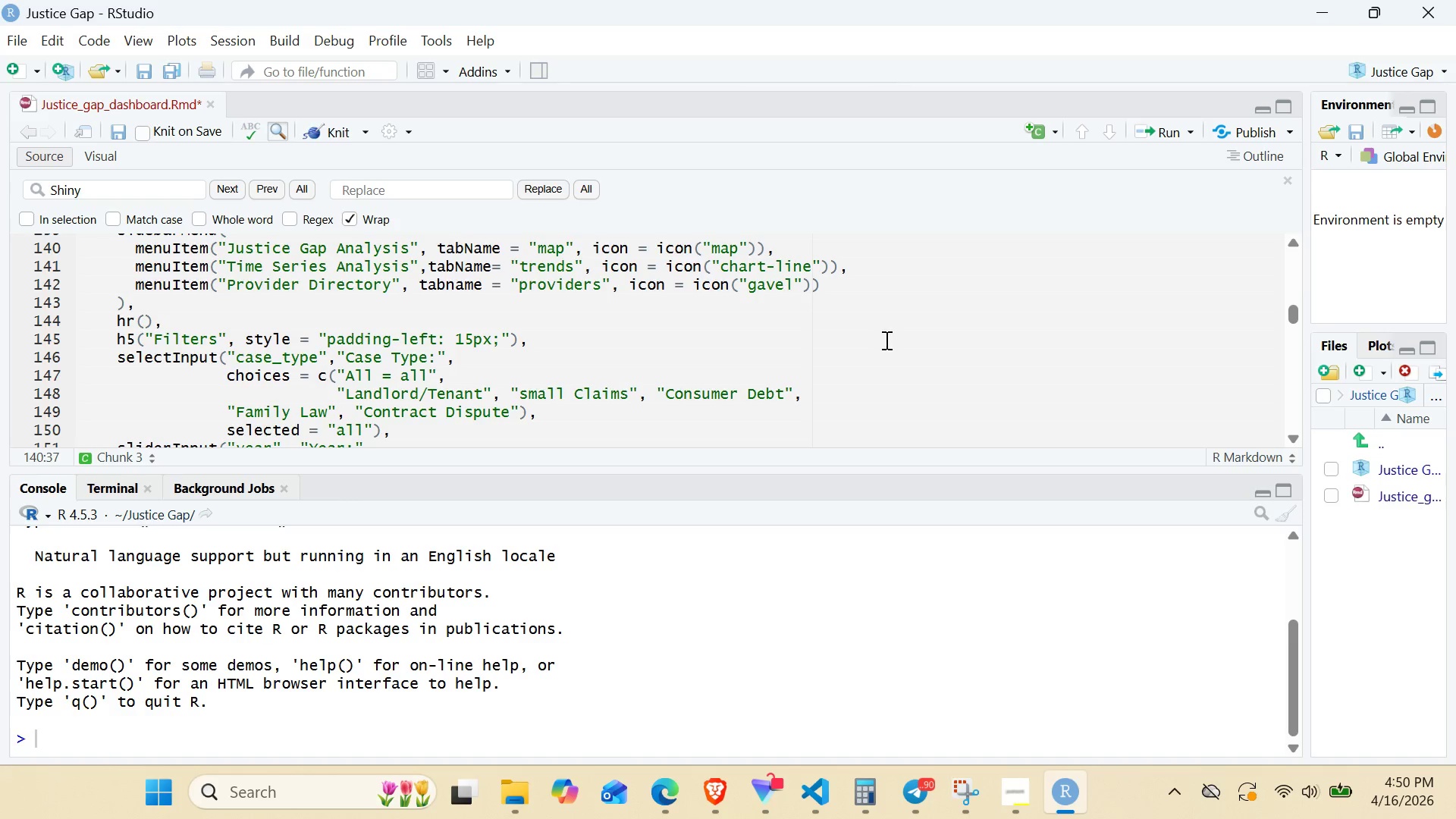 
double_click([719, 250])
 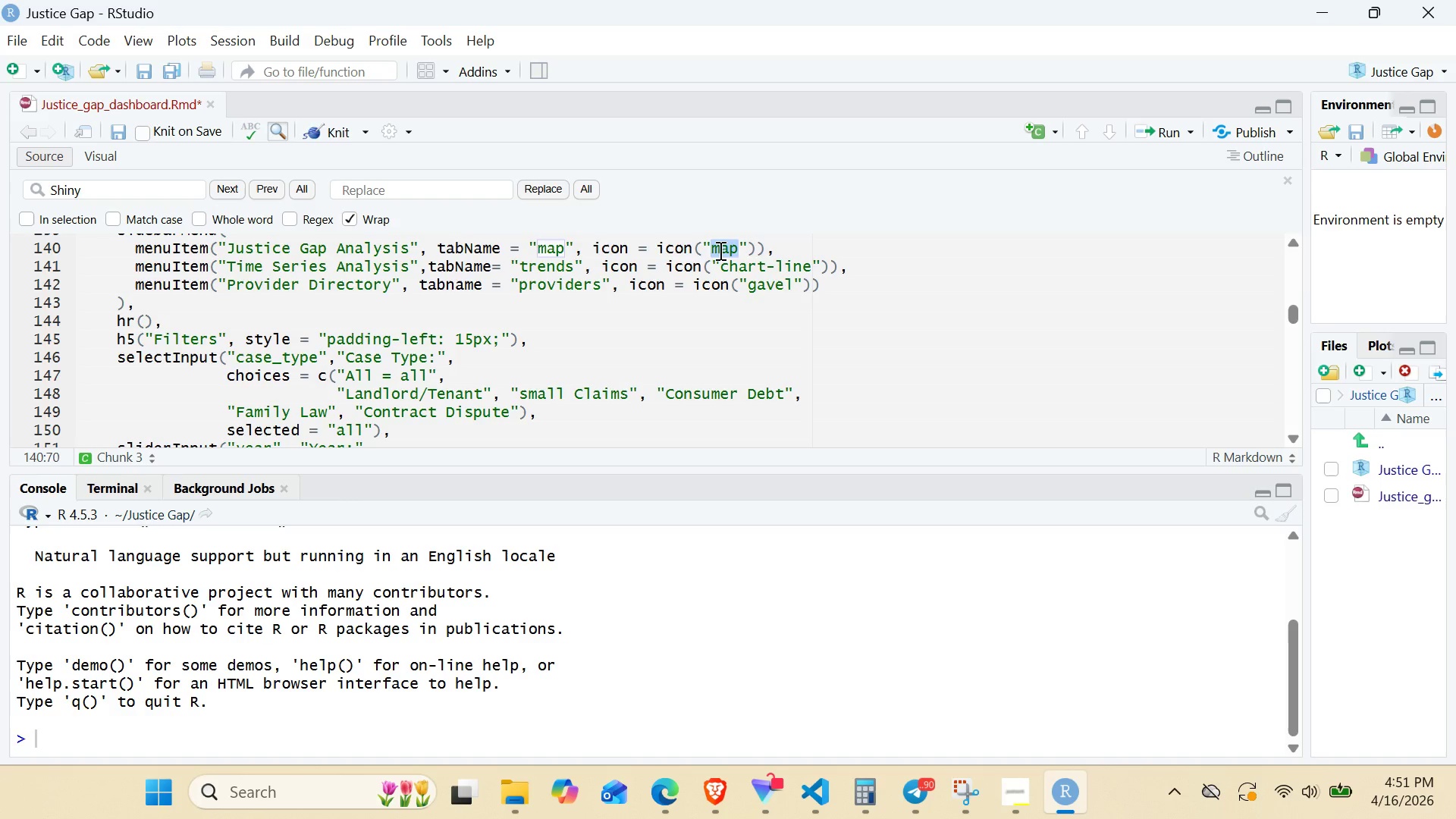 
type(cha)
 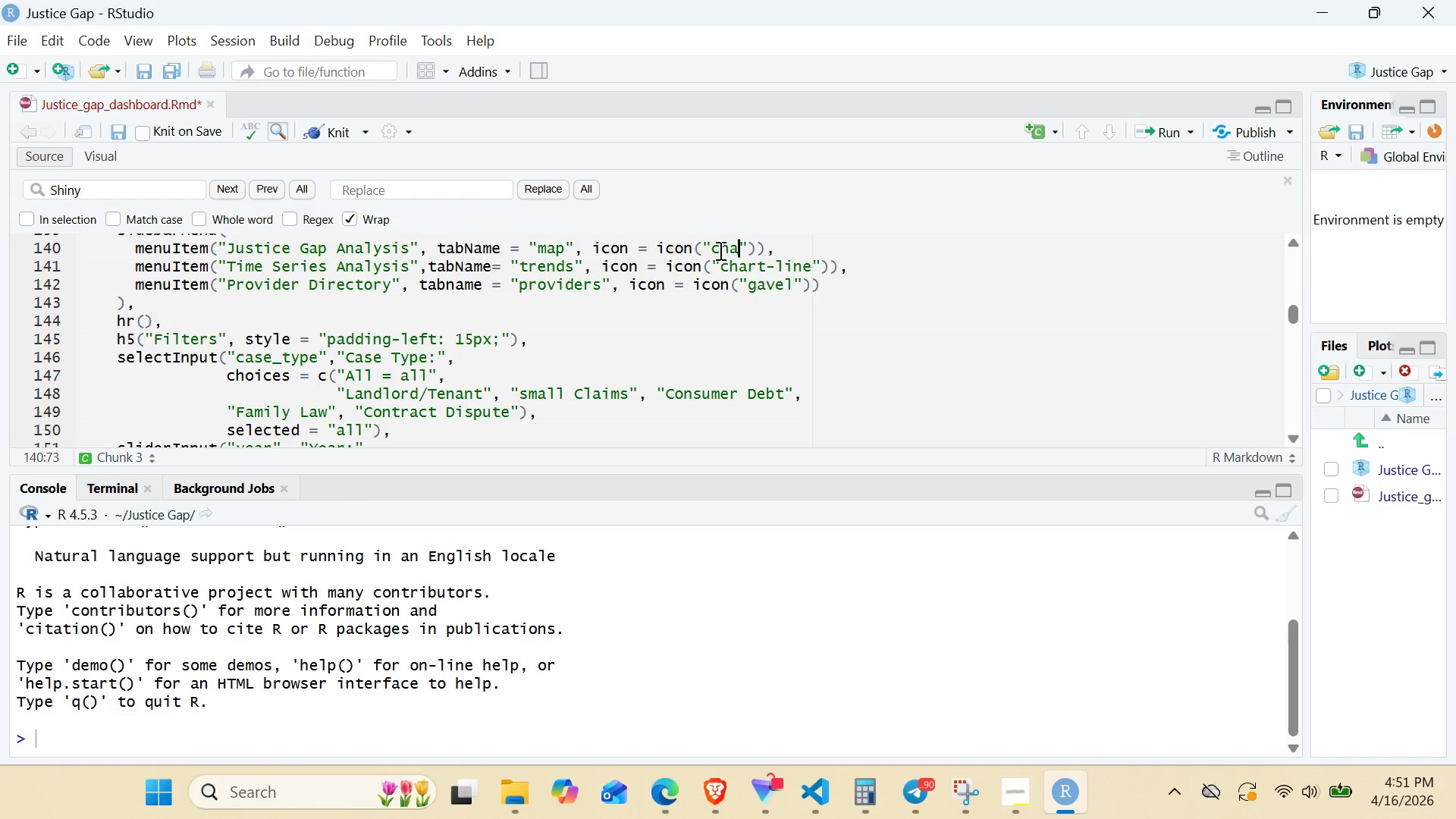 
key(Control+Z)
 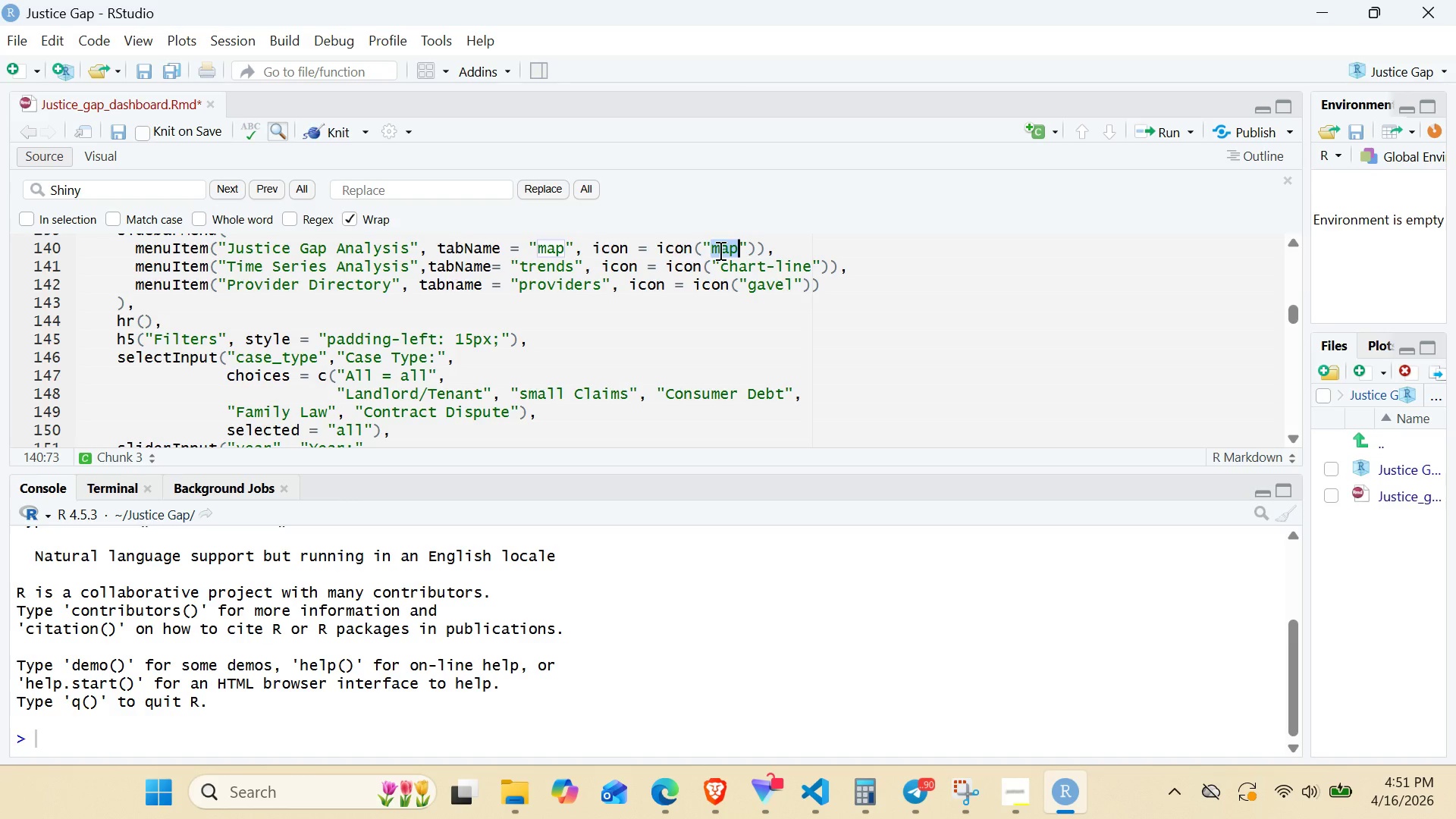 
type(chart-bar)
 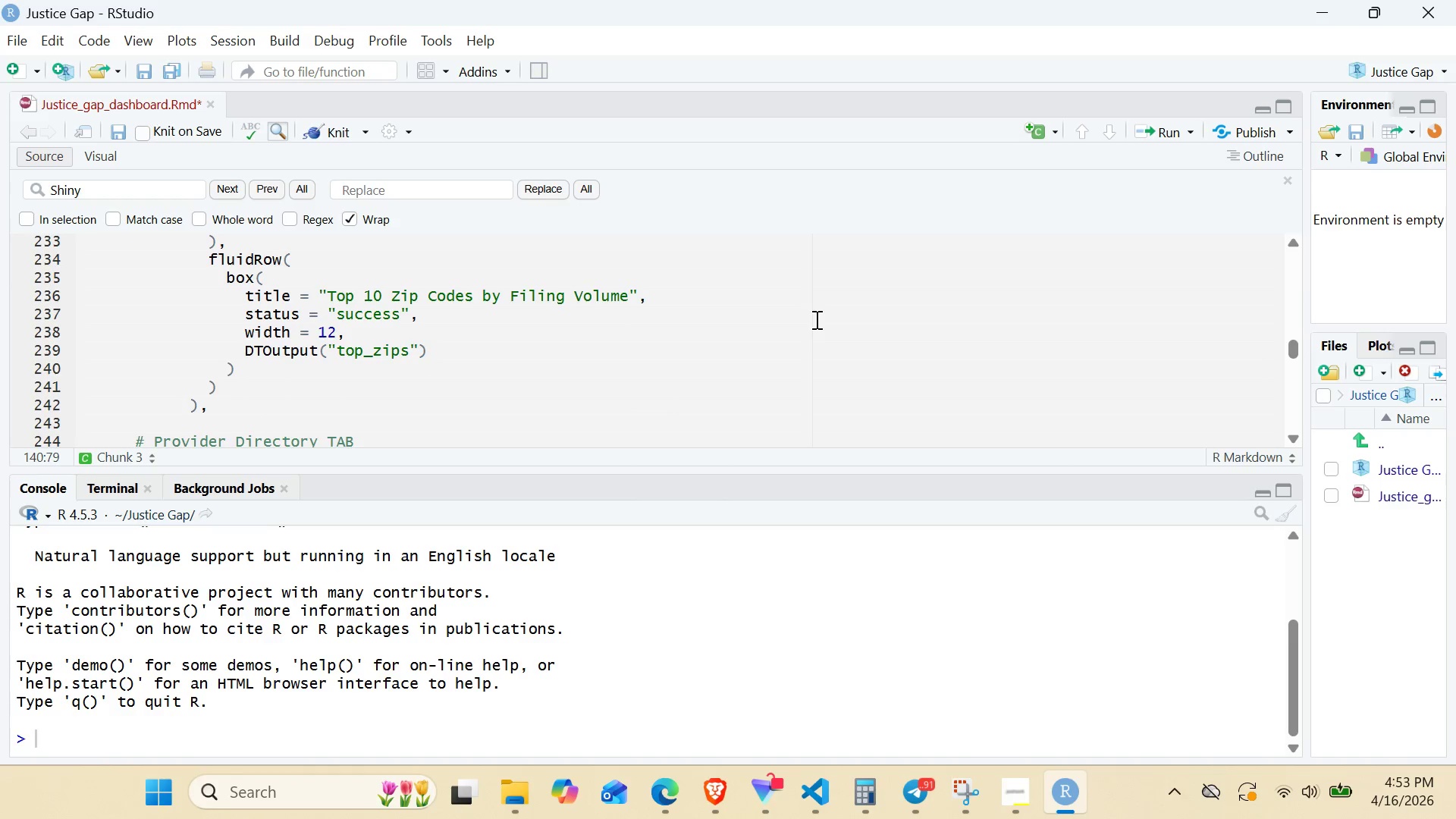 
wait(128.12)
 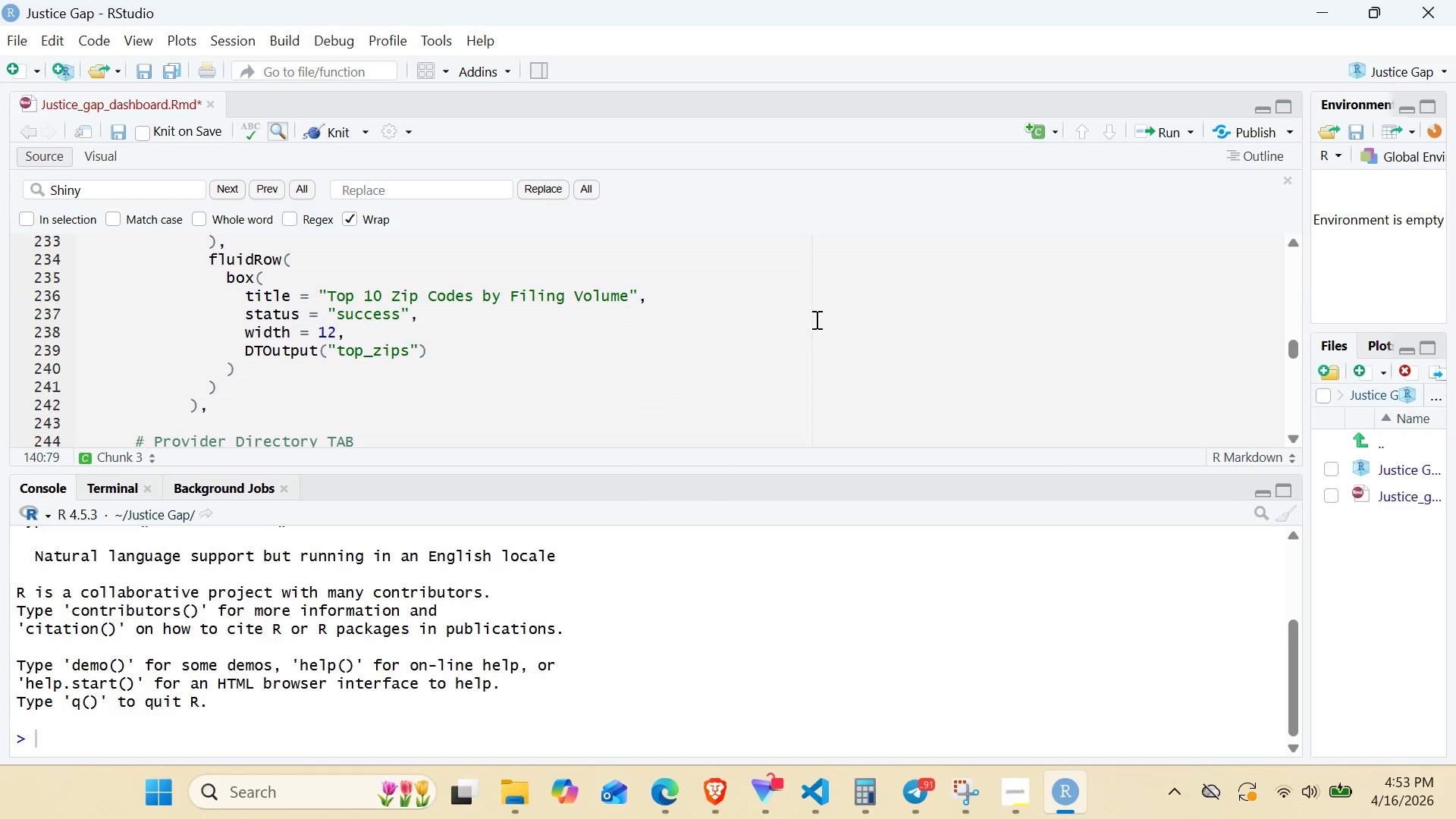 
scroll: coordinate [815, 319], scroll_direction: none, amount: 0.0
 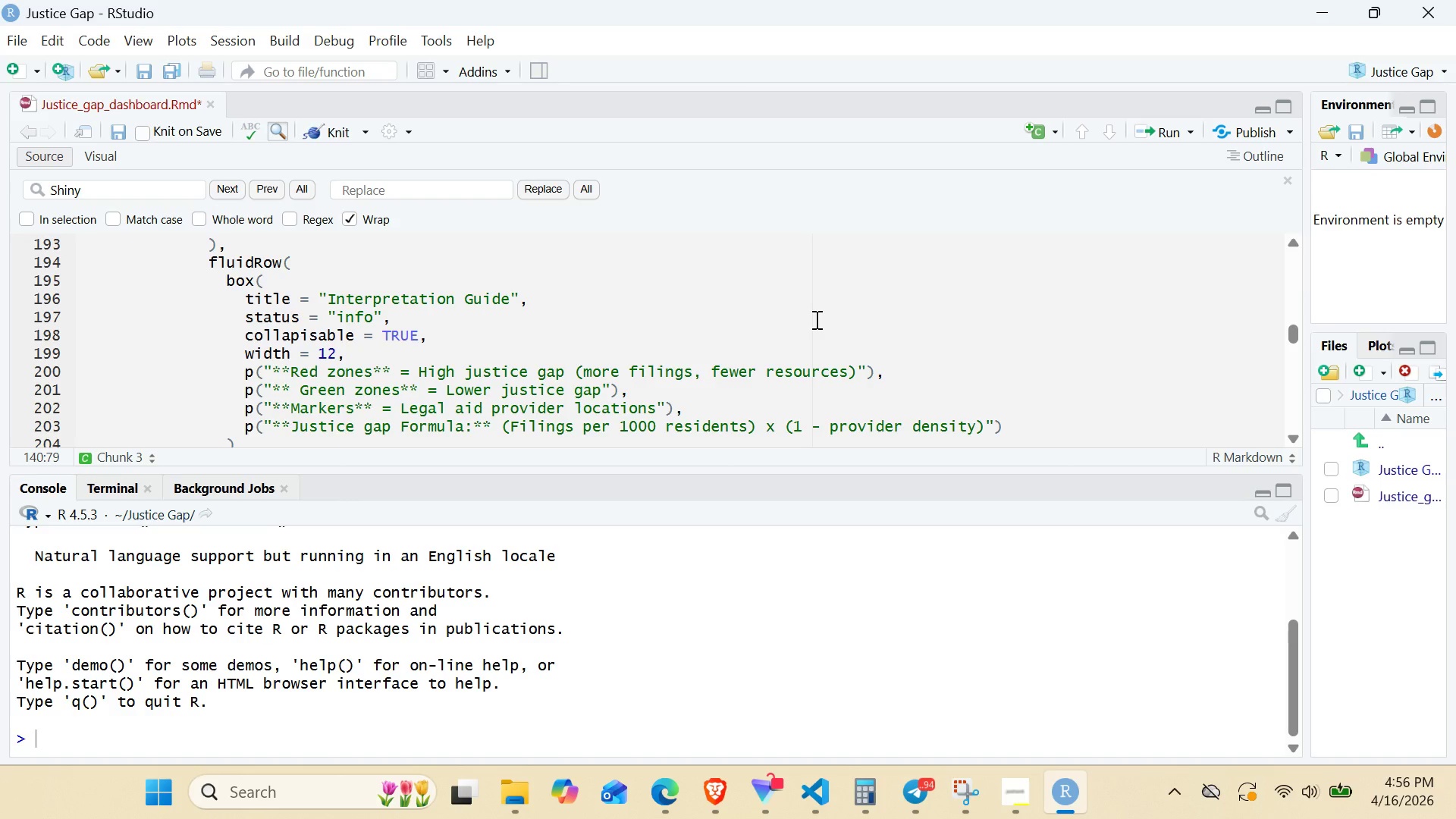 
wait(177.72)
 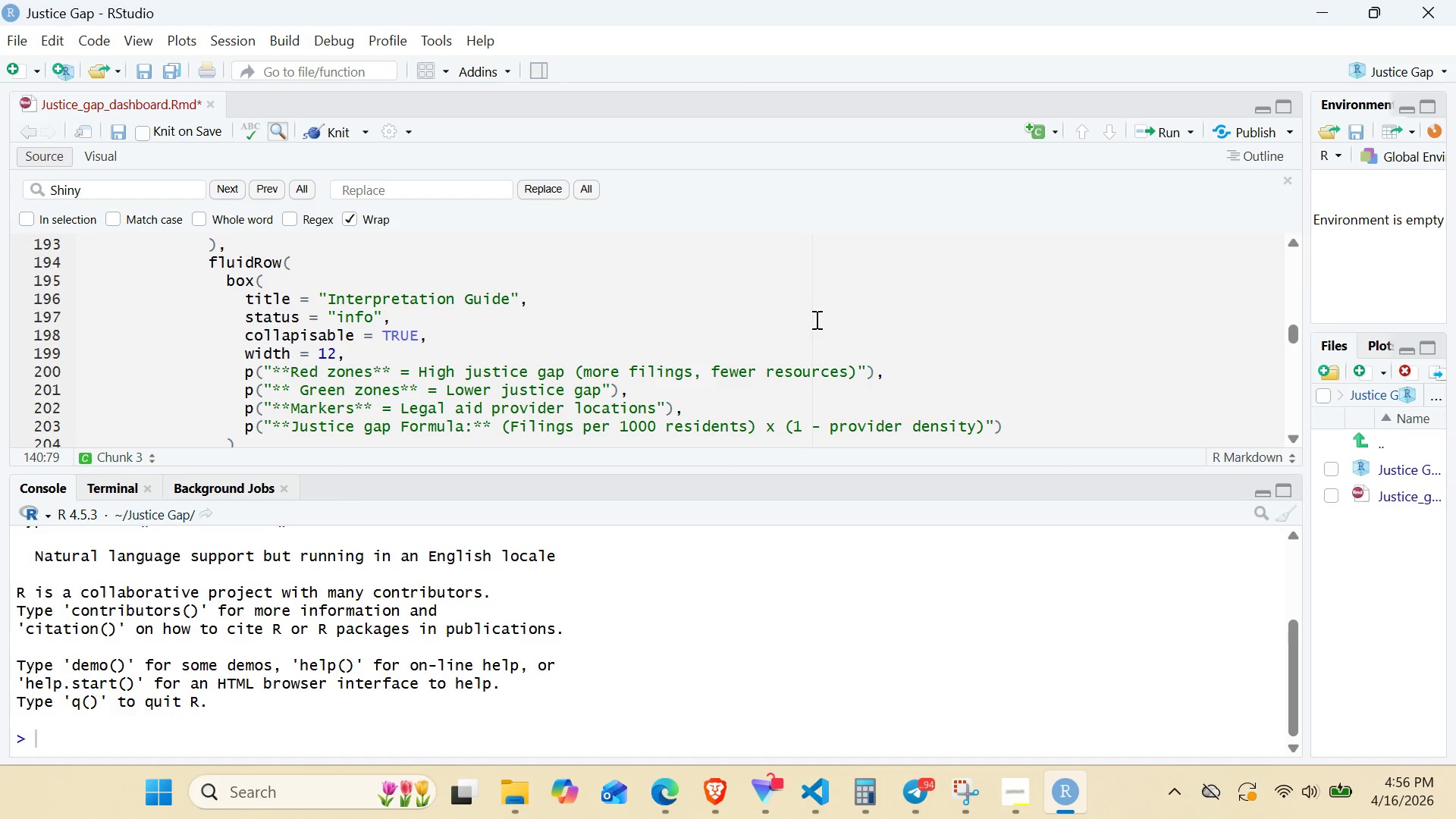 
left_click([334, 140])
 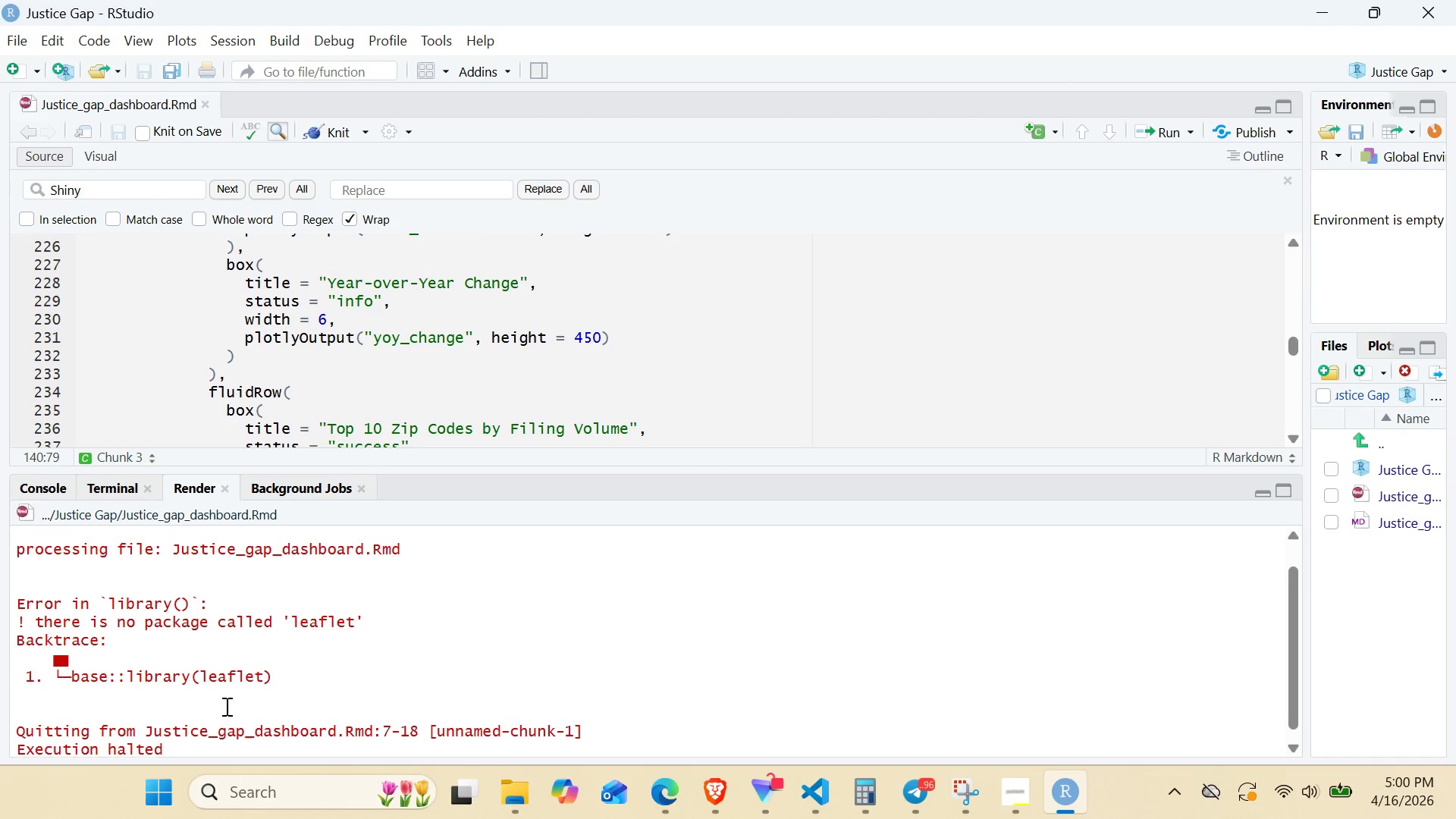 
wait(246.5)
 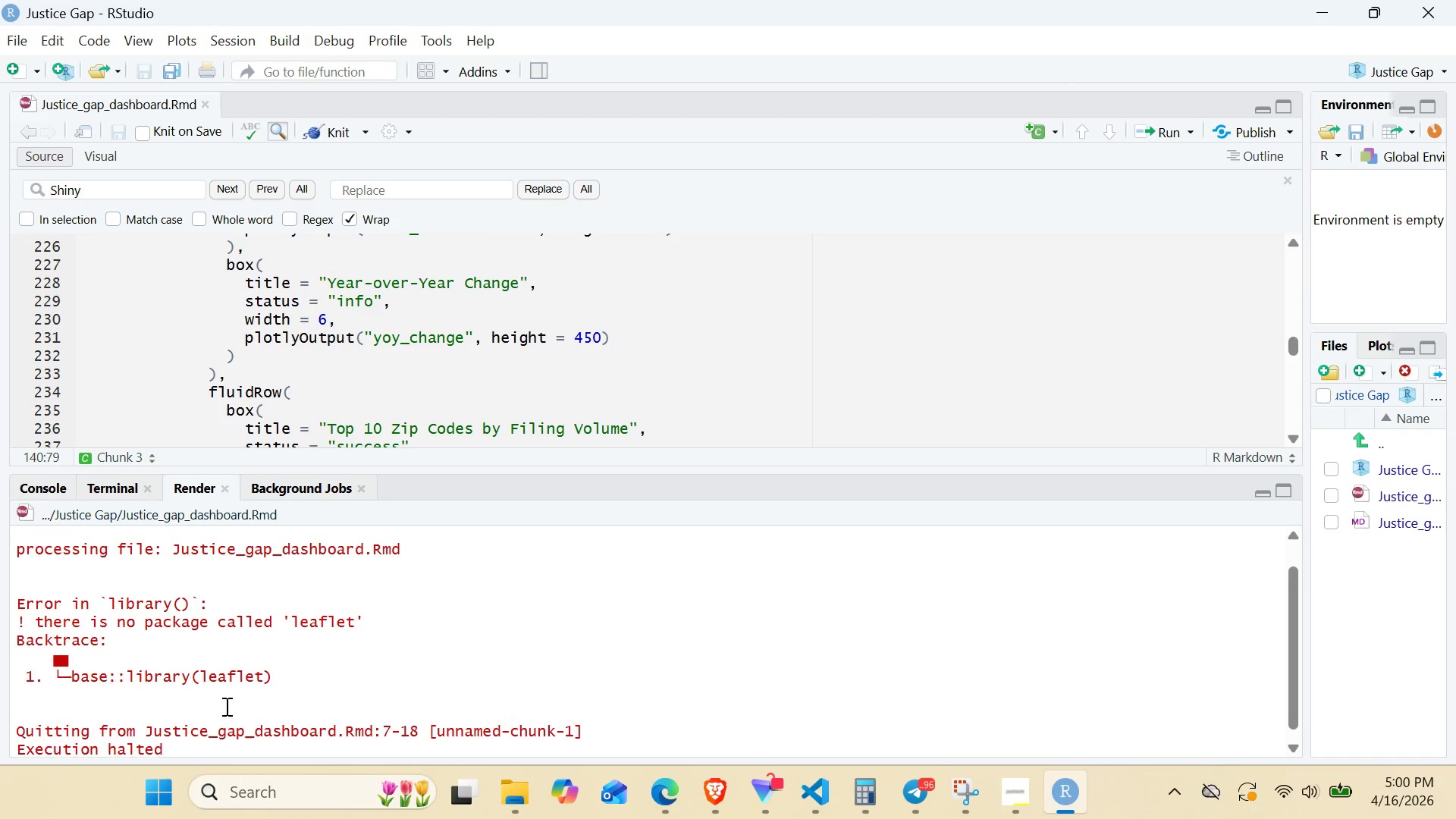 
left_click_drag(start_coordinate=[1294, 348], to_coordinate=[1264, 147])
 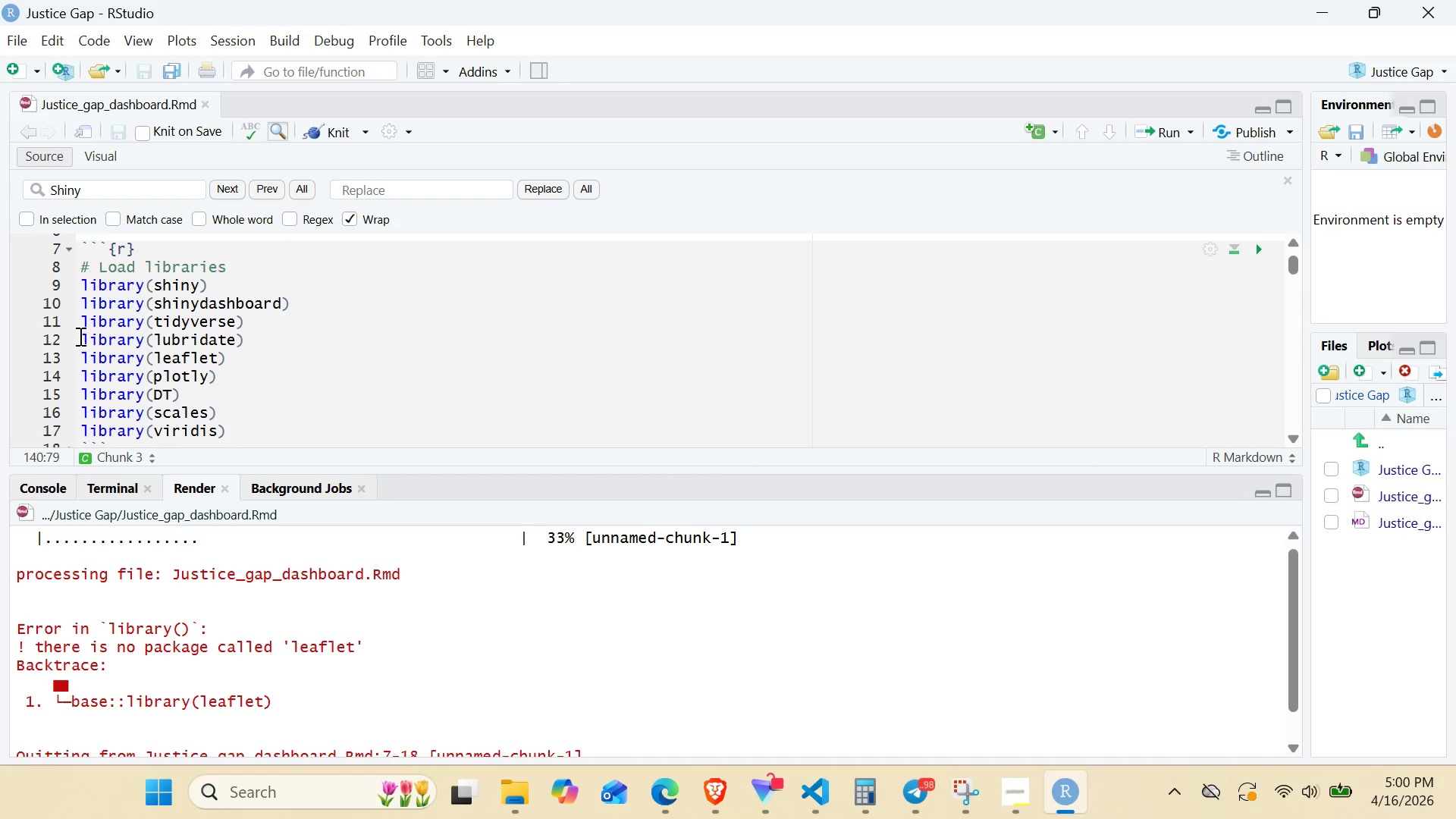 
left_click([83, 357])
 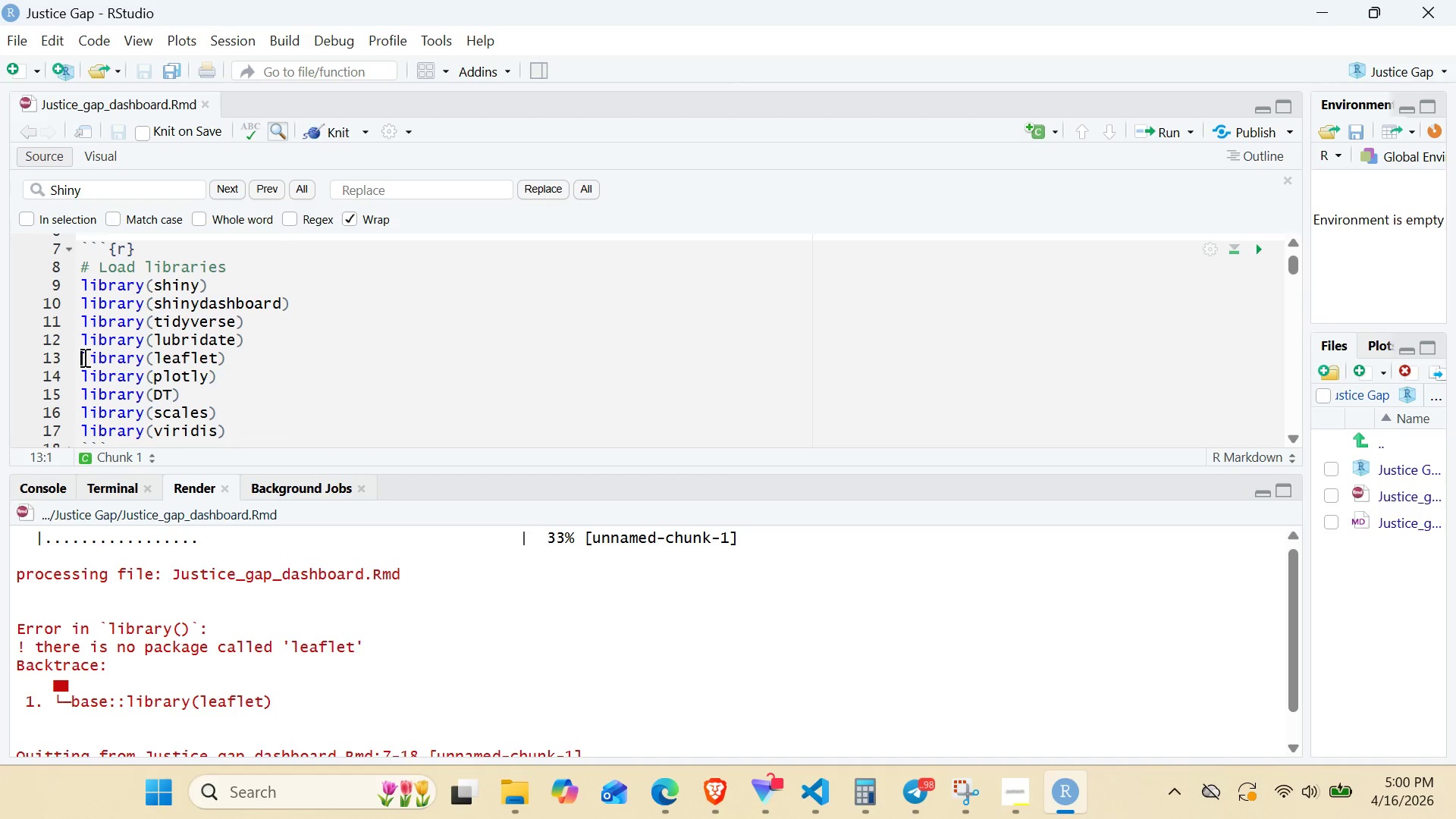 
key(Shift+ShiftLeft)
 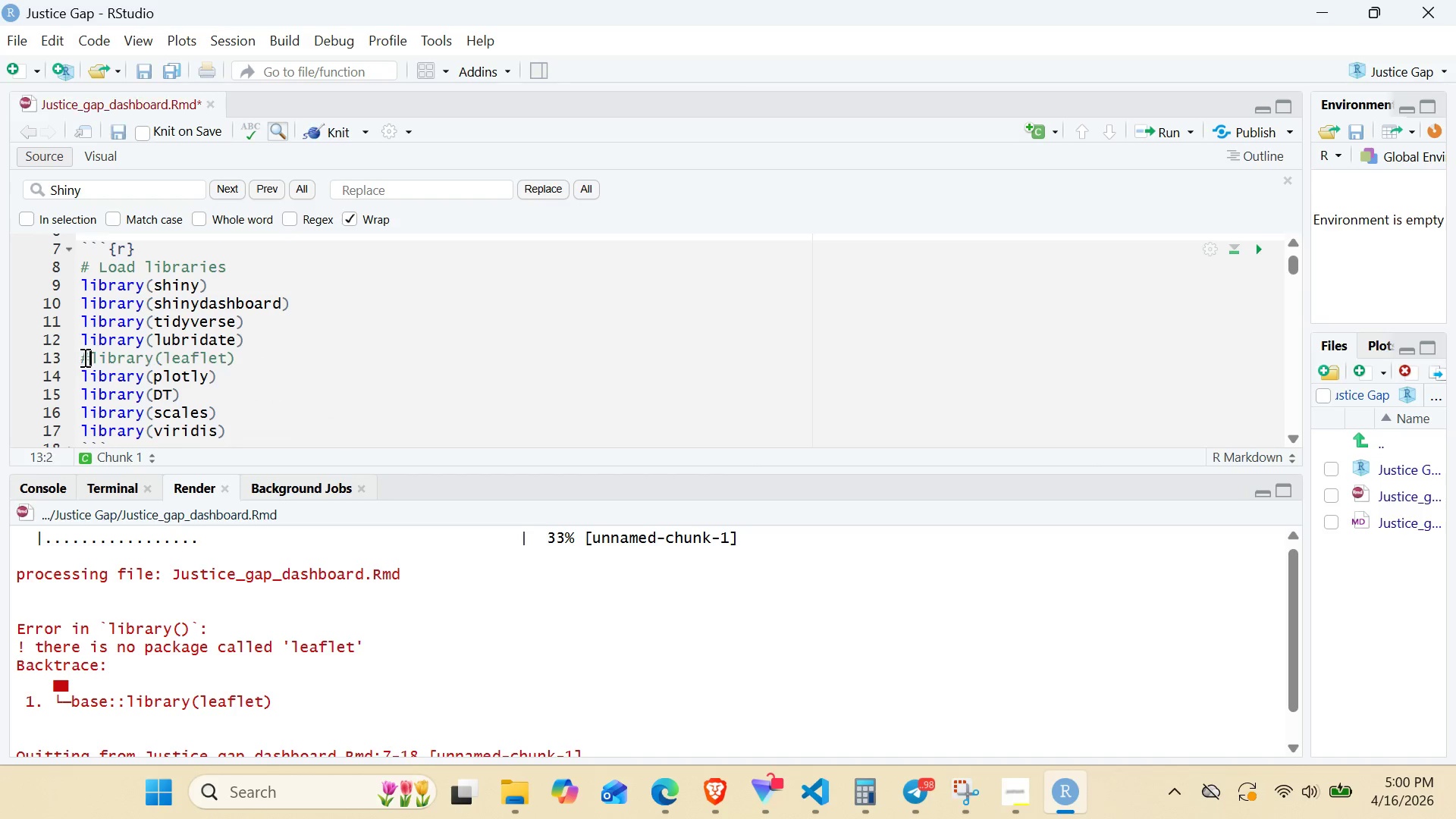 
key(Shift+3)
 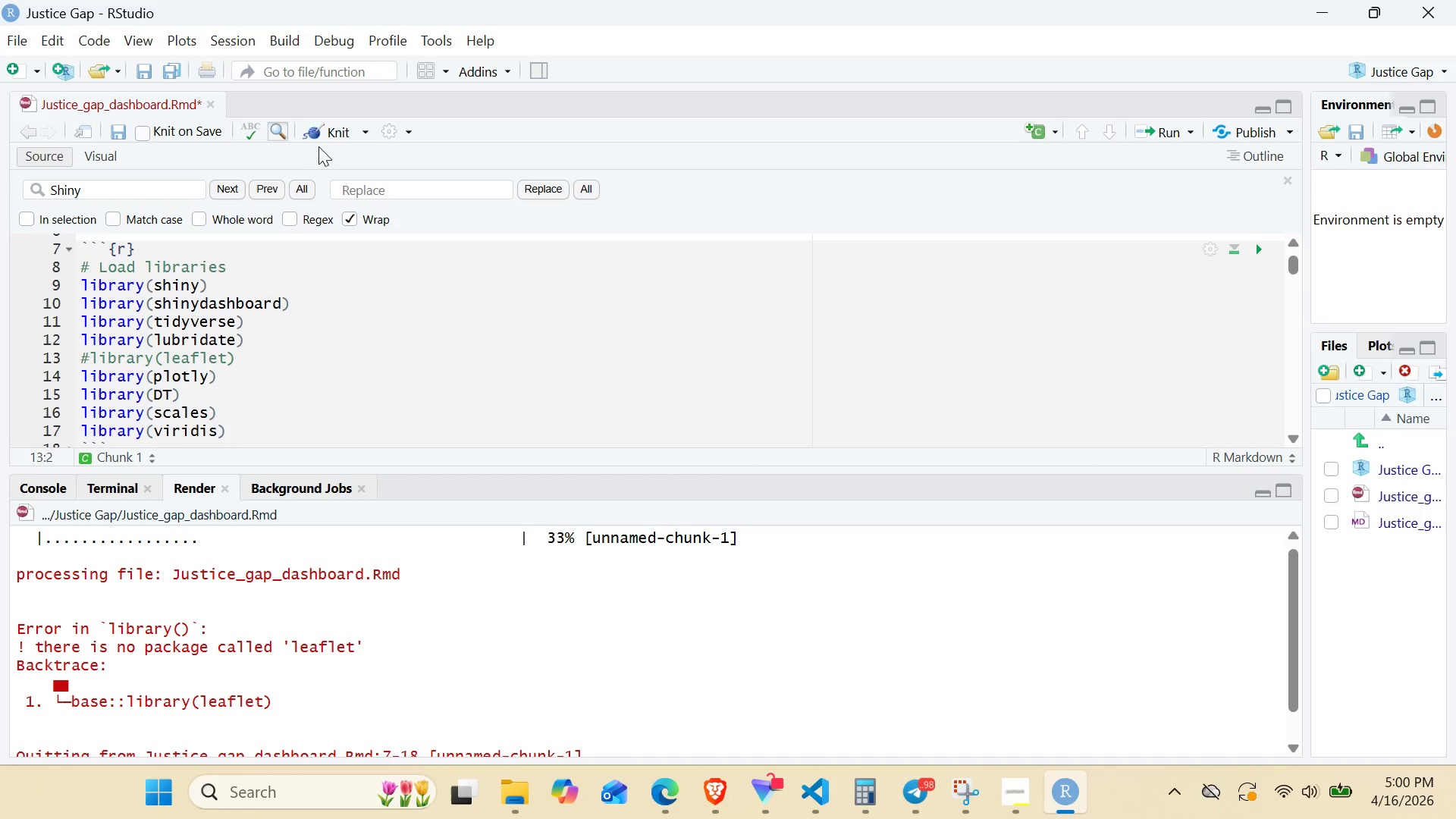 
left_click([322, 133])
 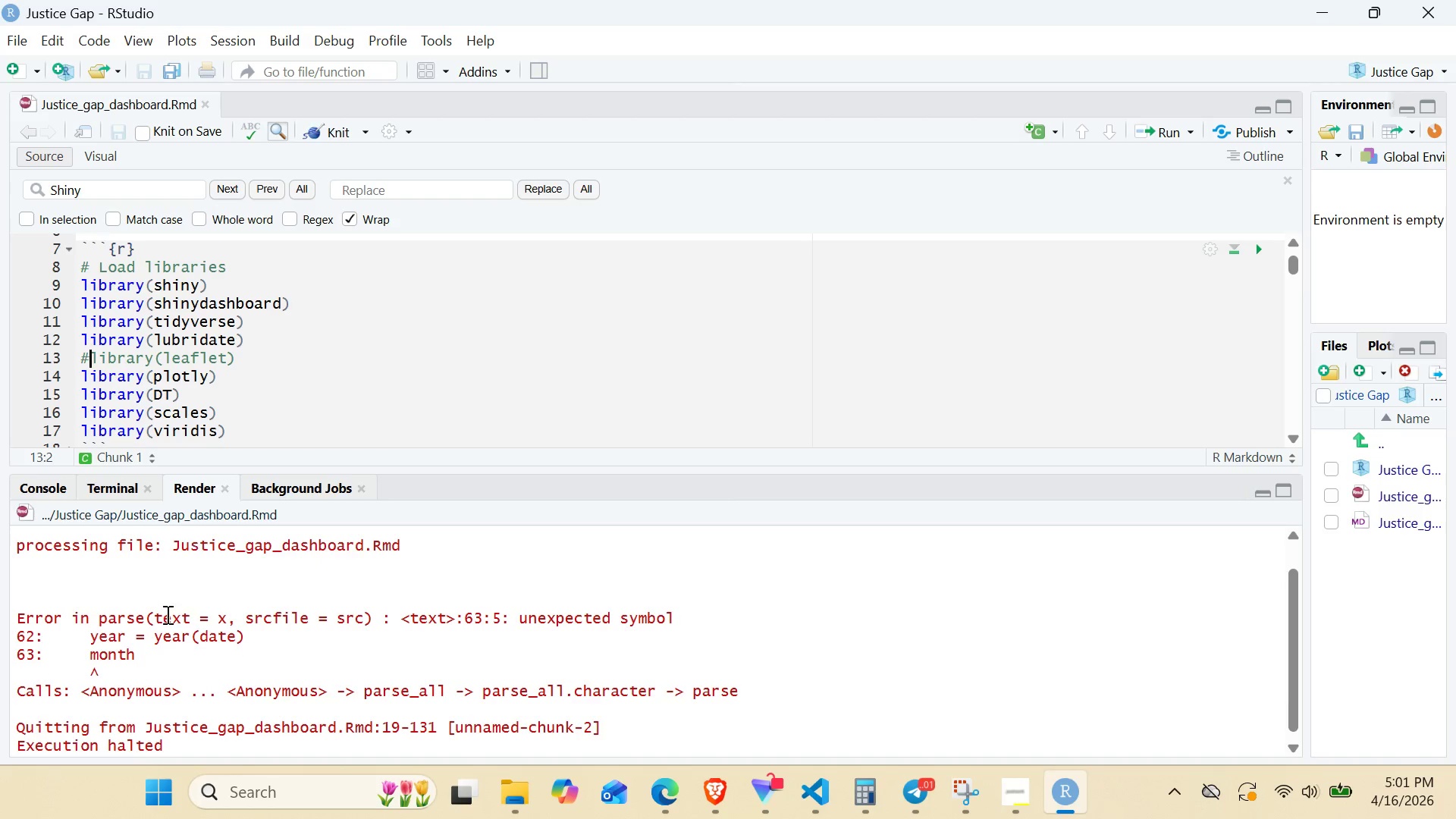 
wait(60.31)
 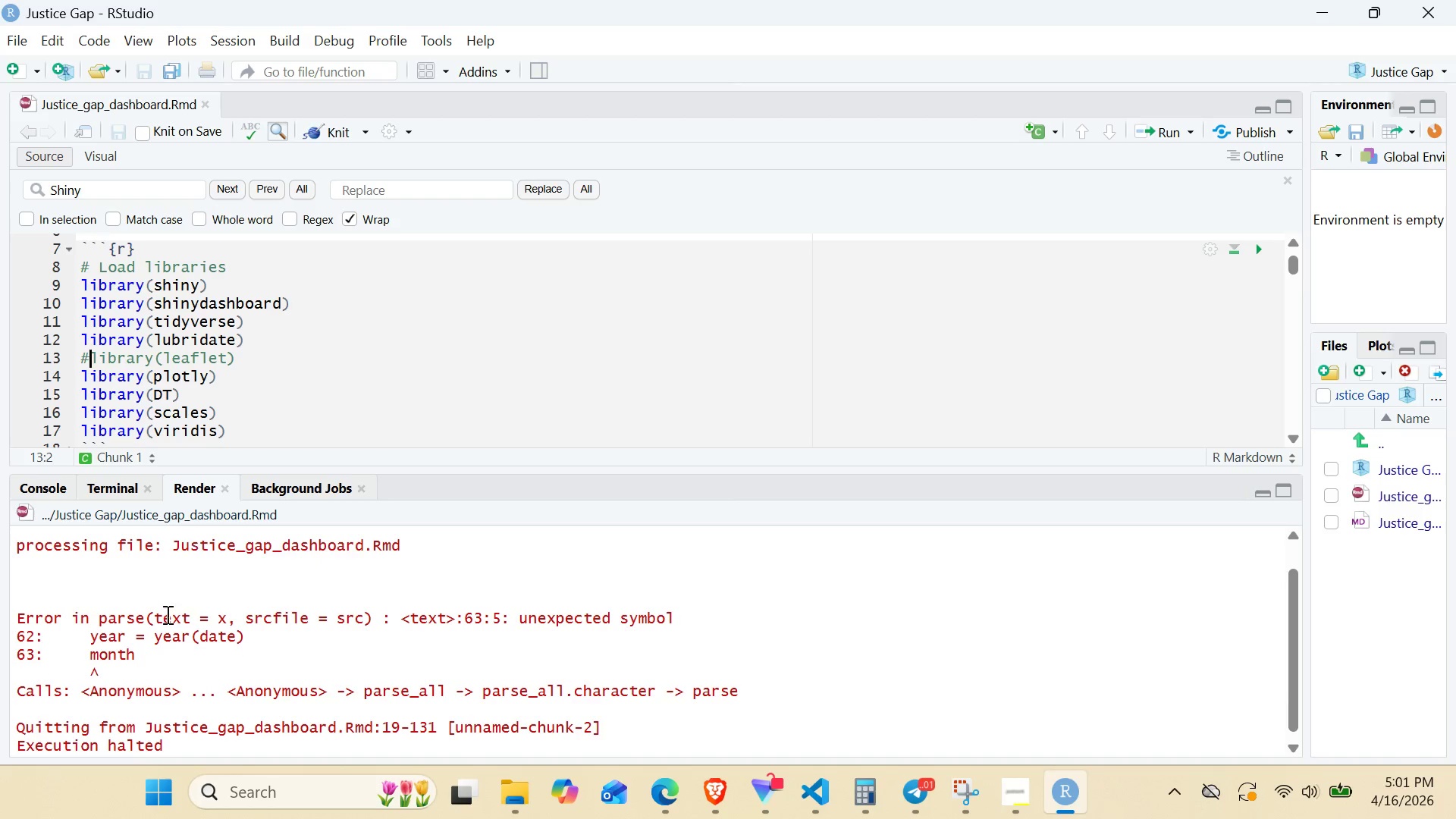 
double_click([118, 690])
 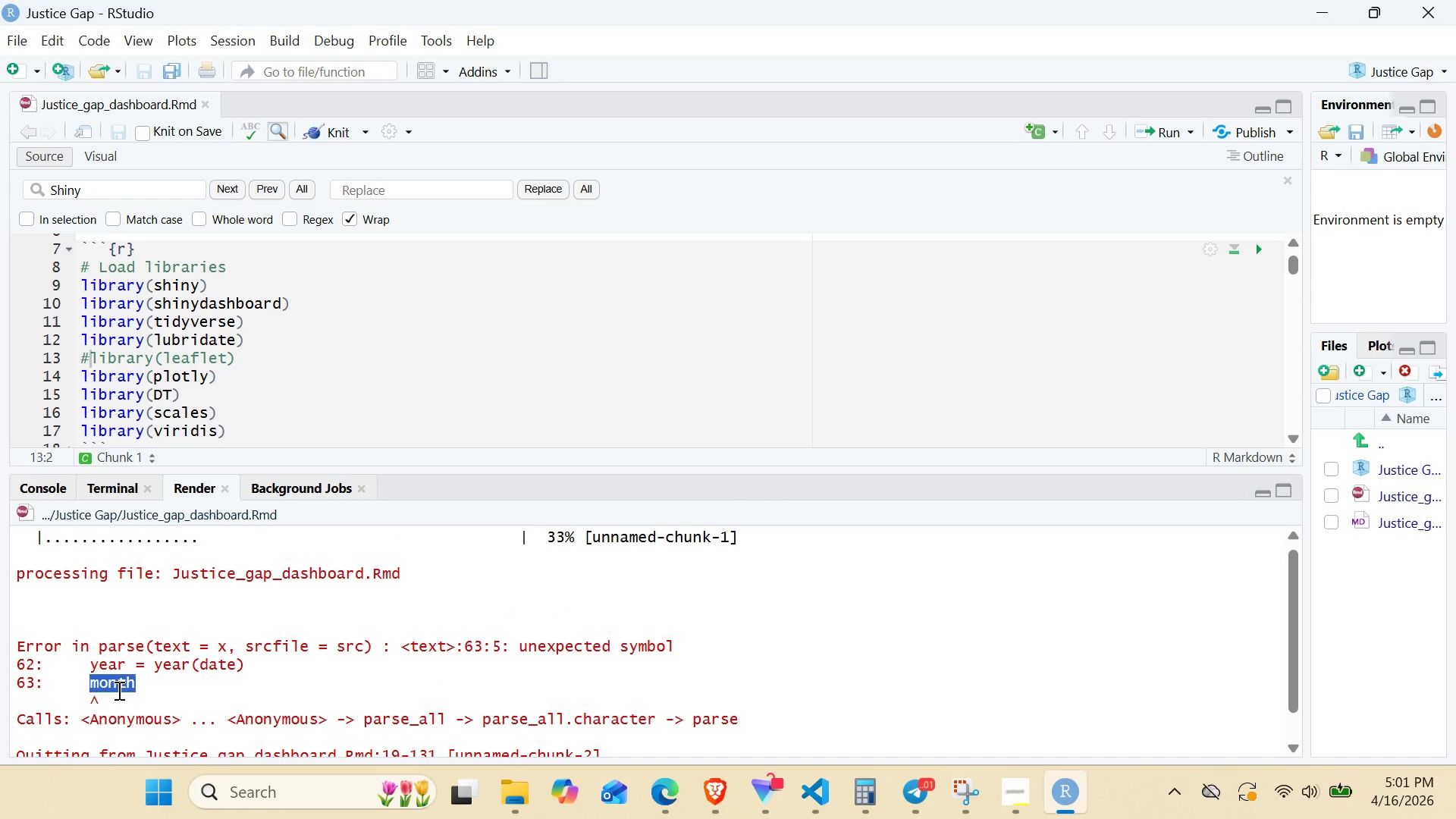 
key(Control+ControlLeft)
 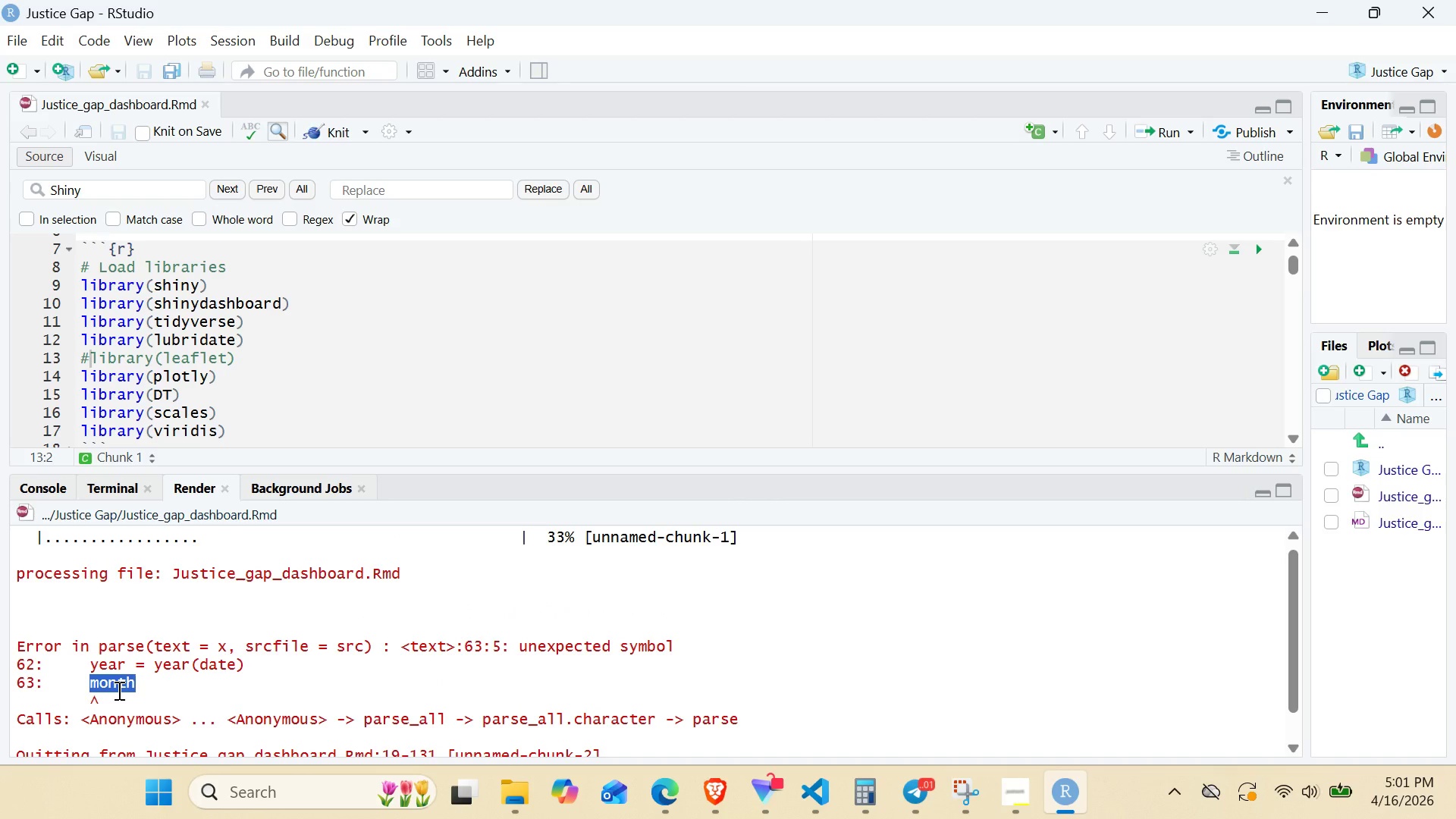 
key(Control+C)
 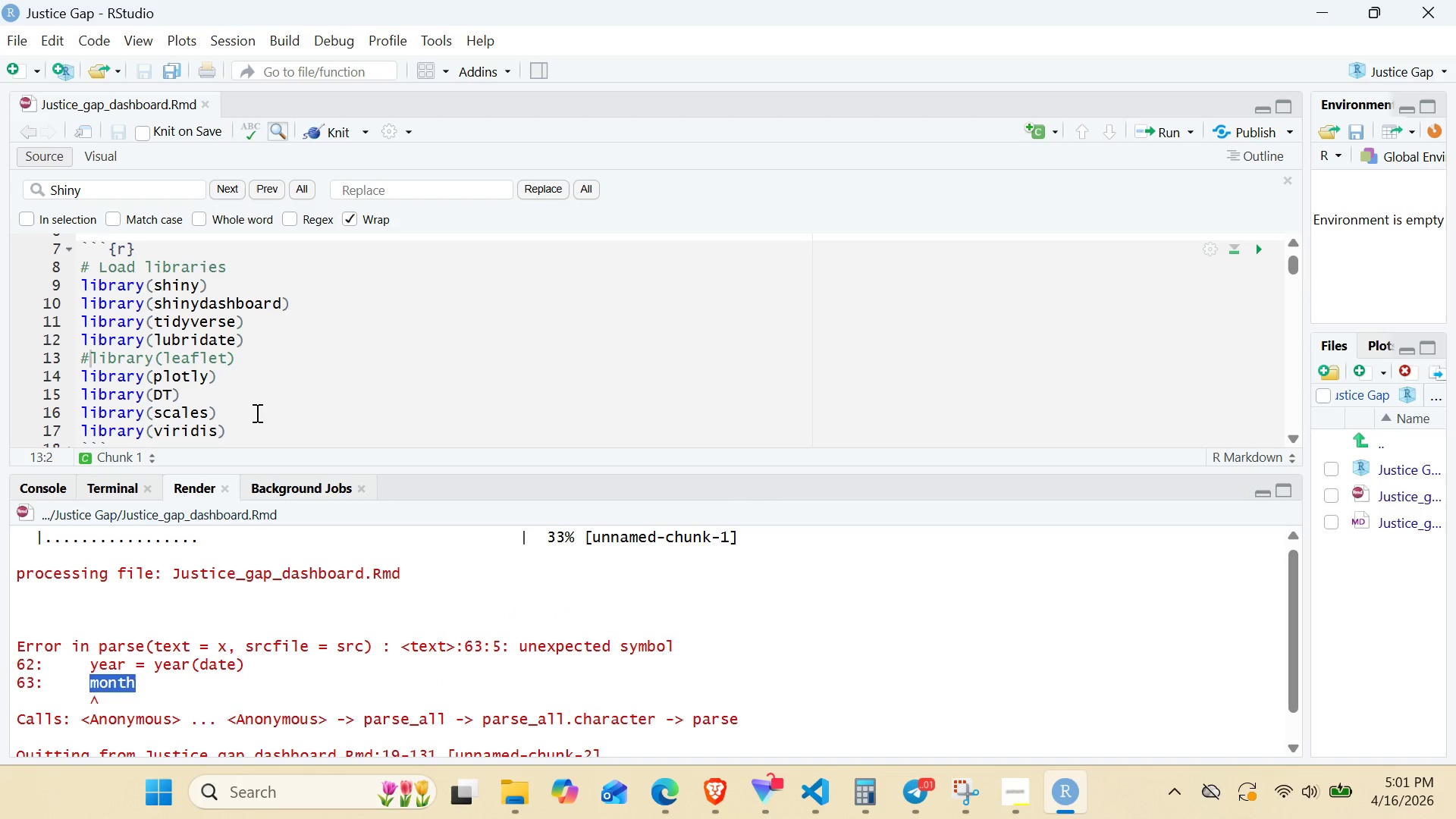 
left_click([256, 413])
 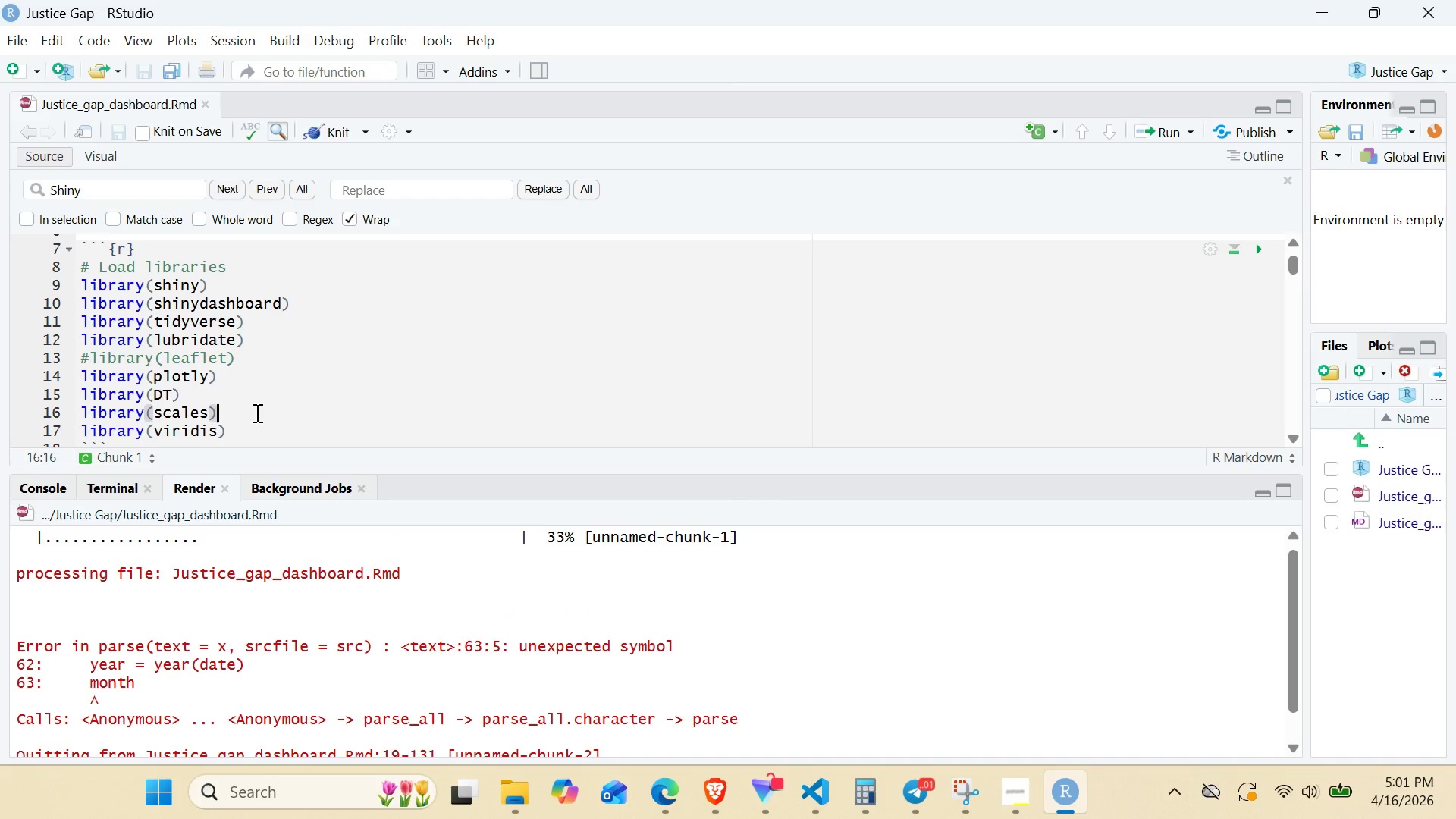 
key(Control+ControlLeft)
 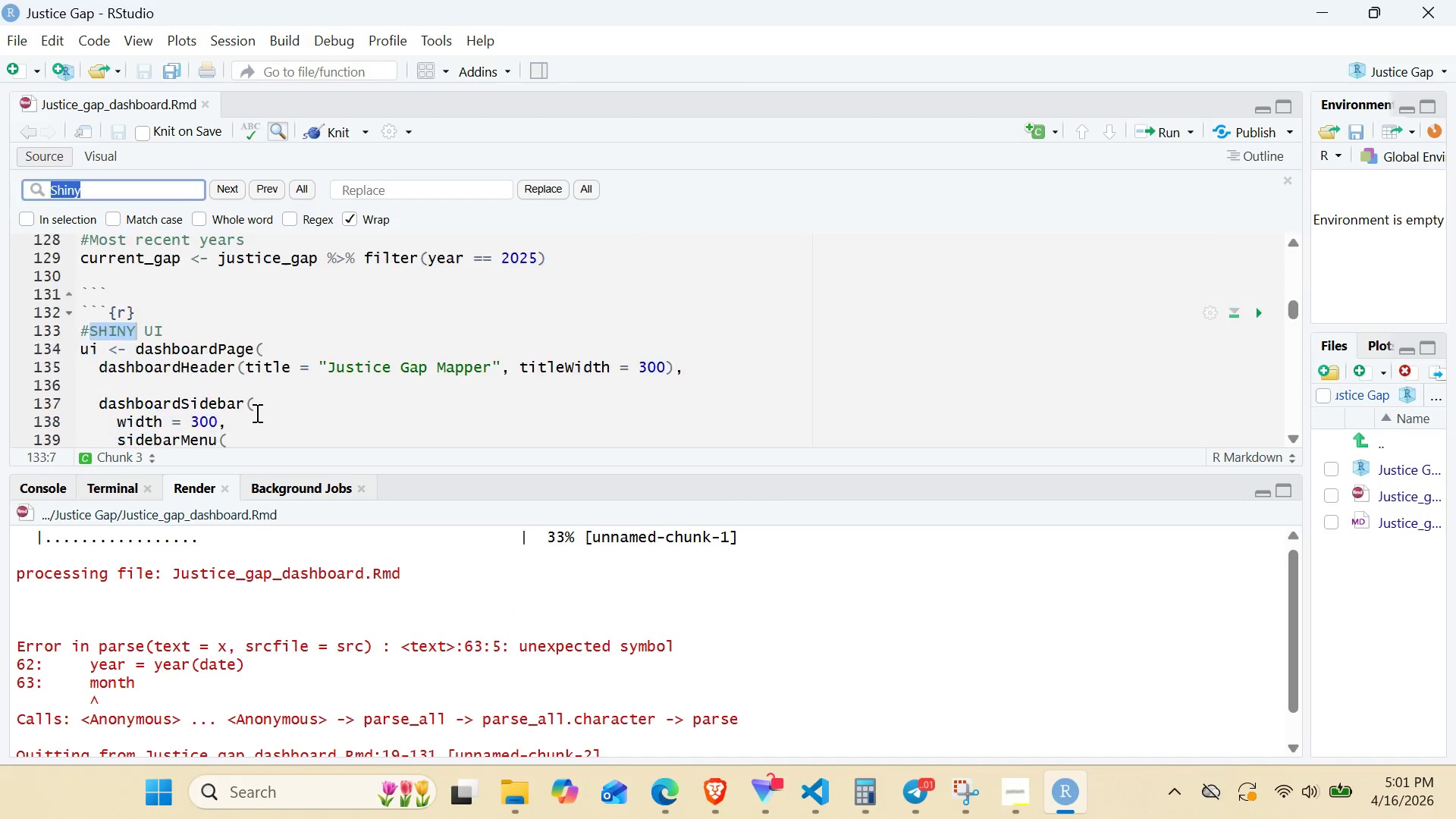 
key(Control+F)
 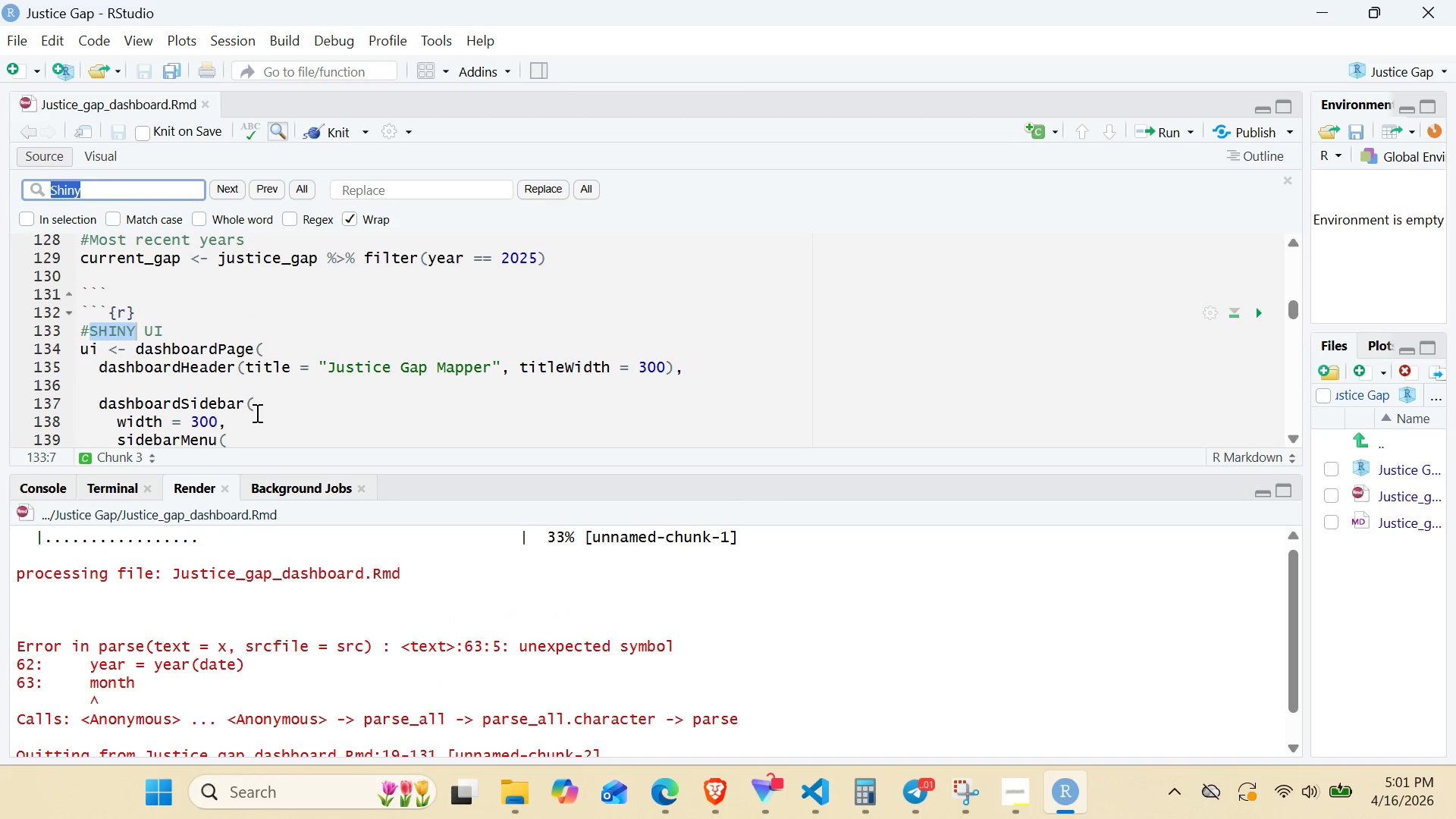 
key(Control+ControlLeft)
 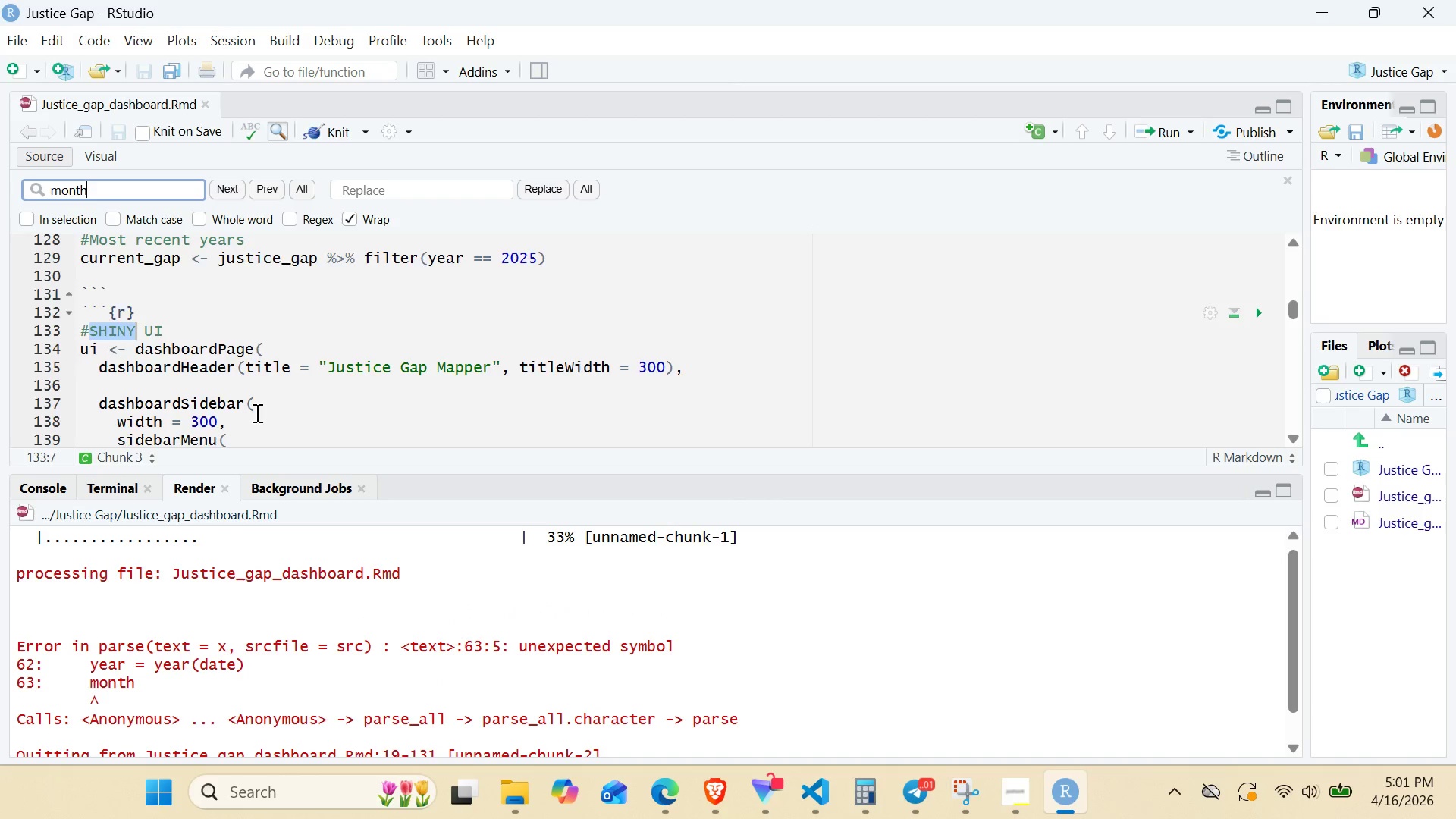 
key(Control+V)
 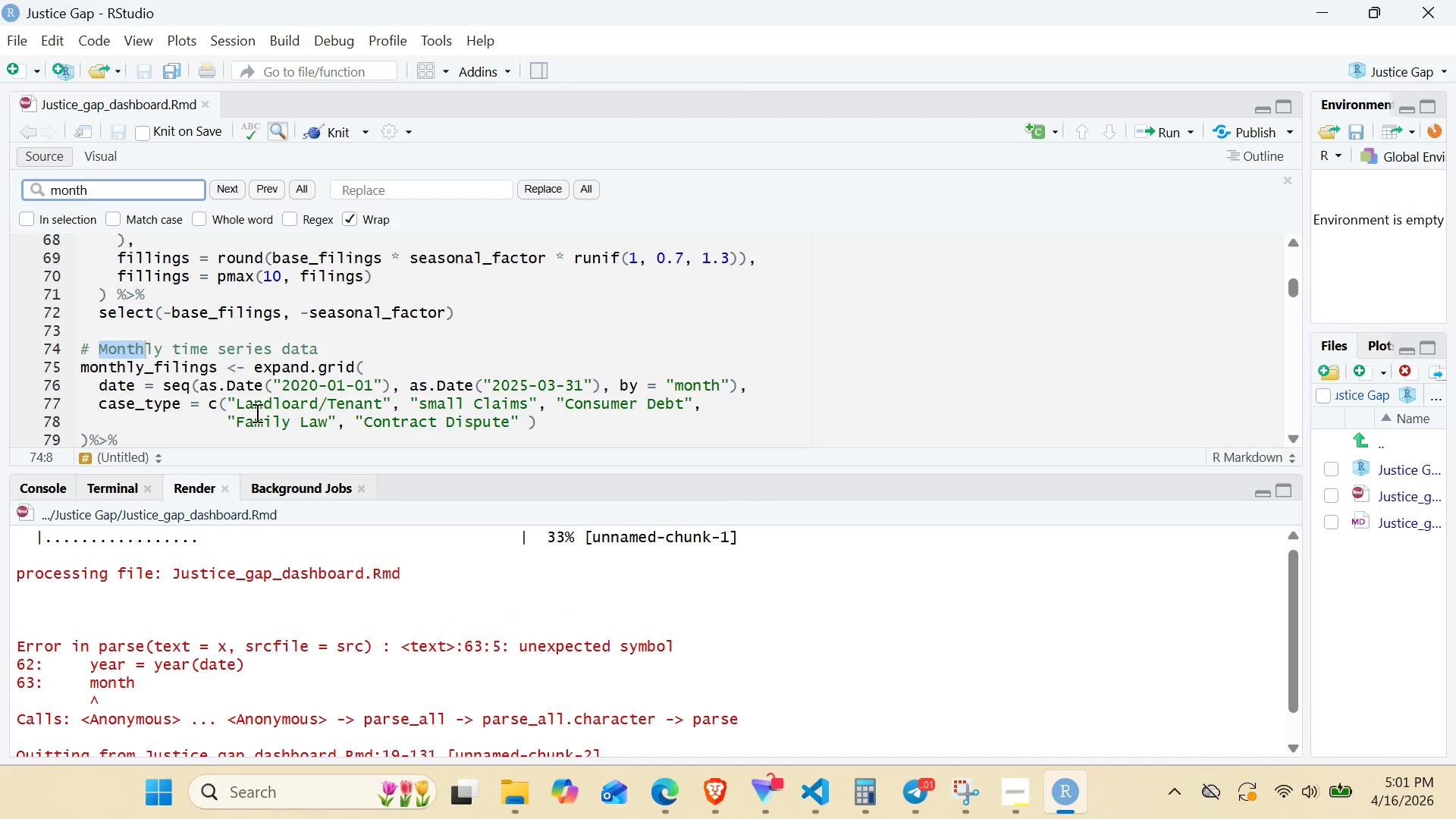 
key(Enter)
 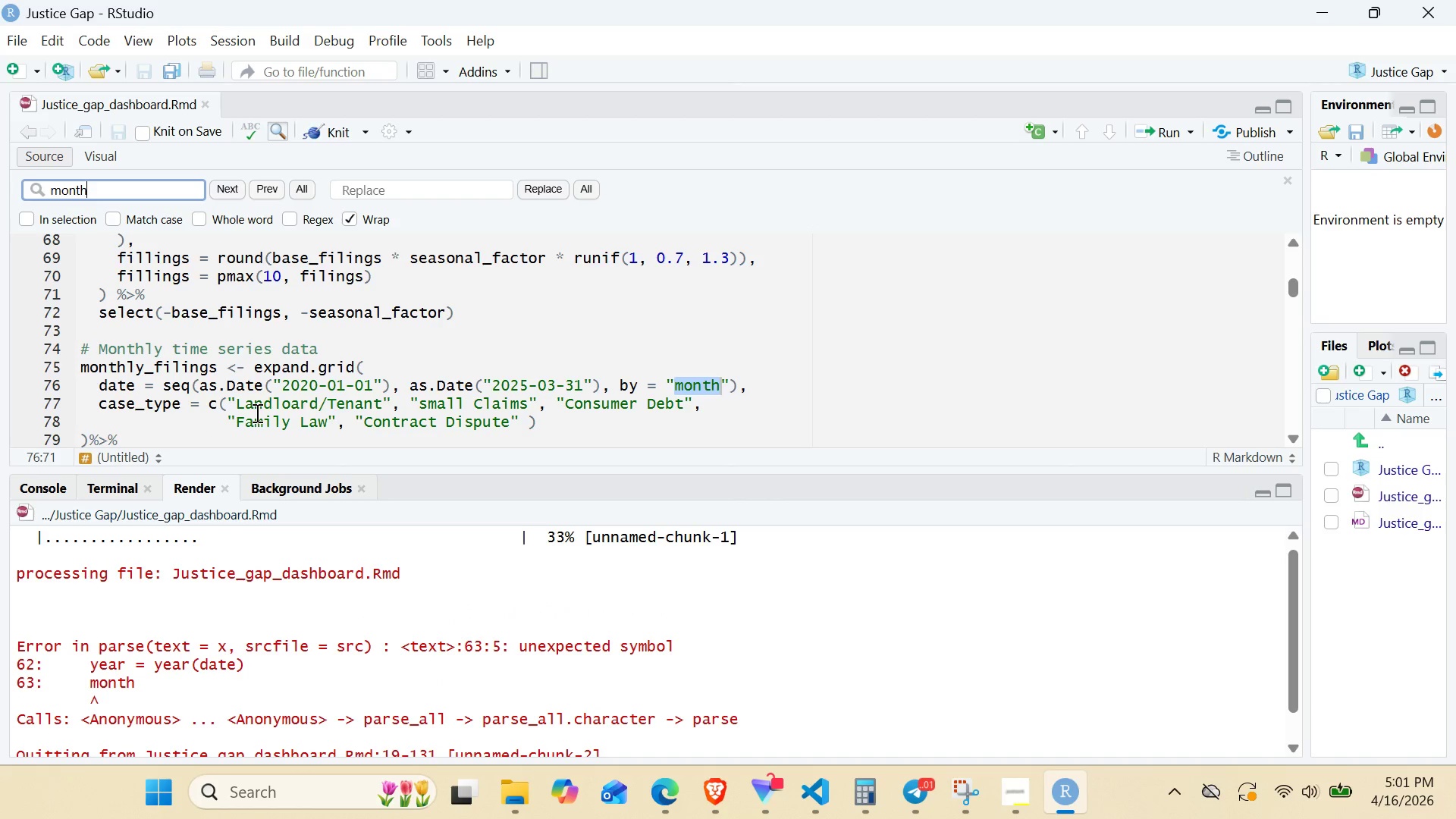 
key(Enter)
 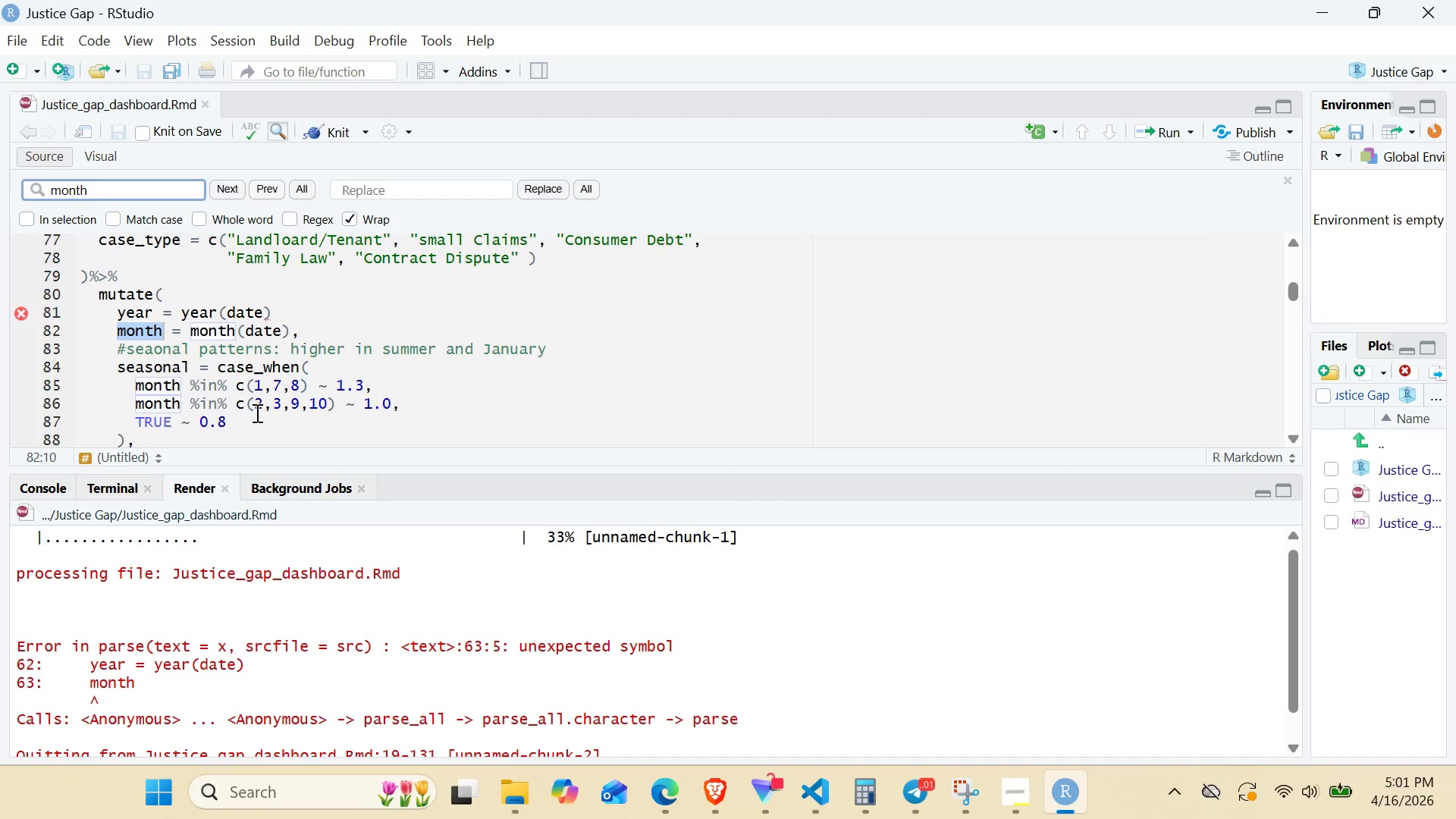 
key(Enter)
 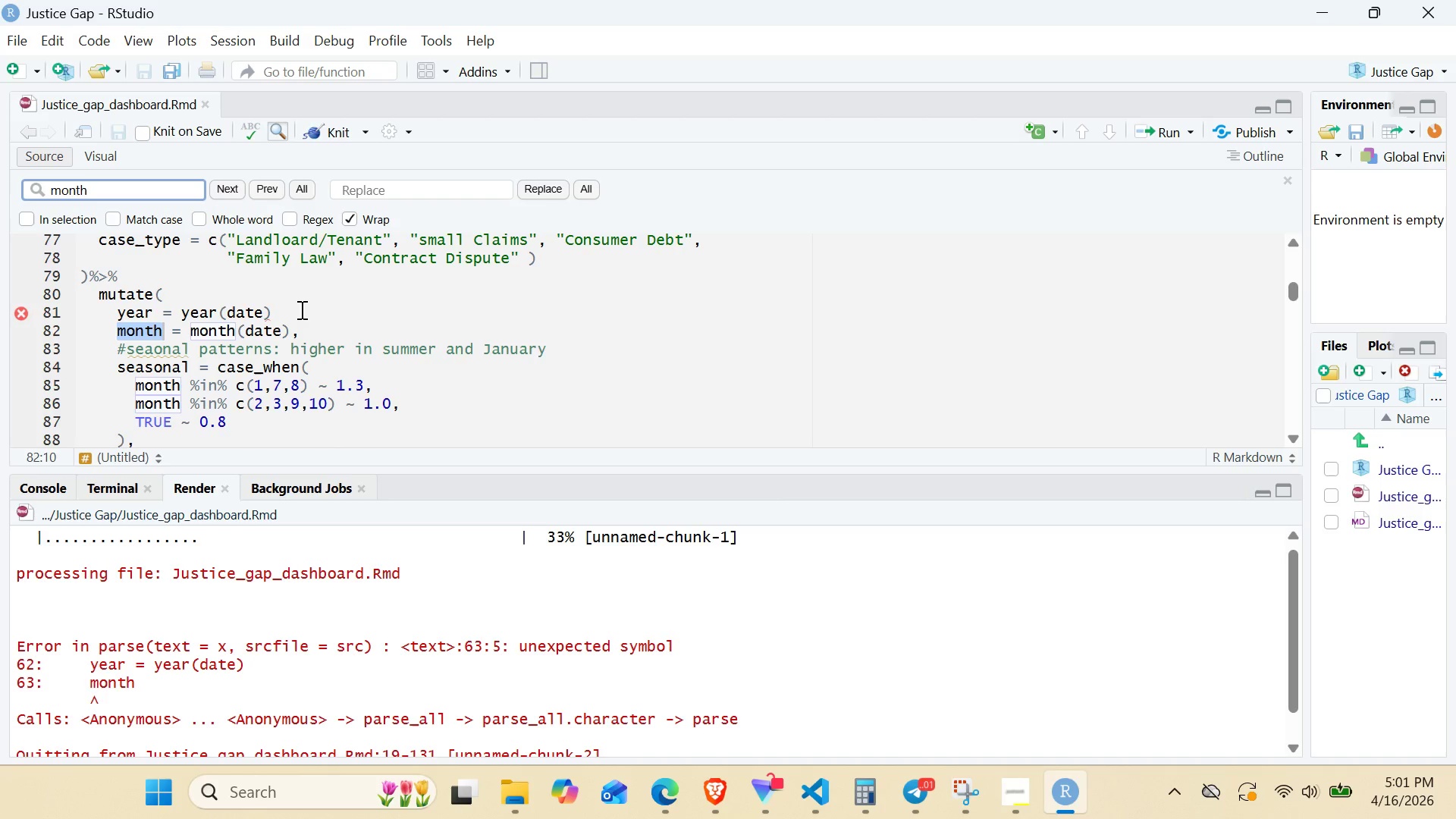 
left_click([288, 306])
 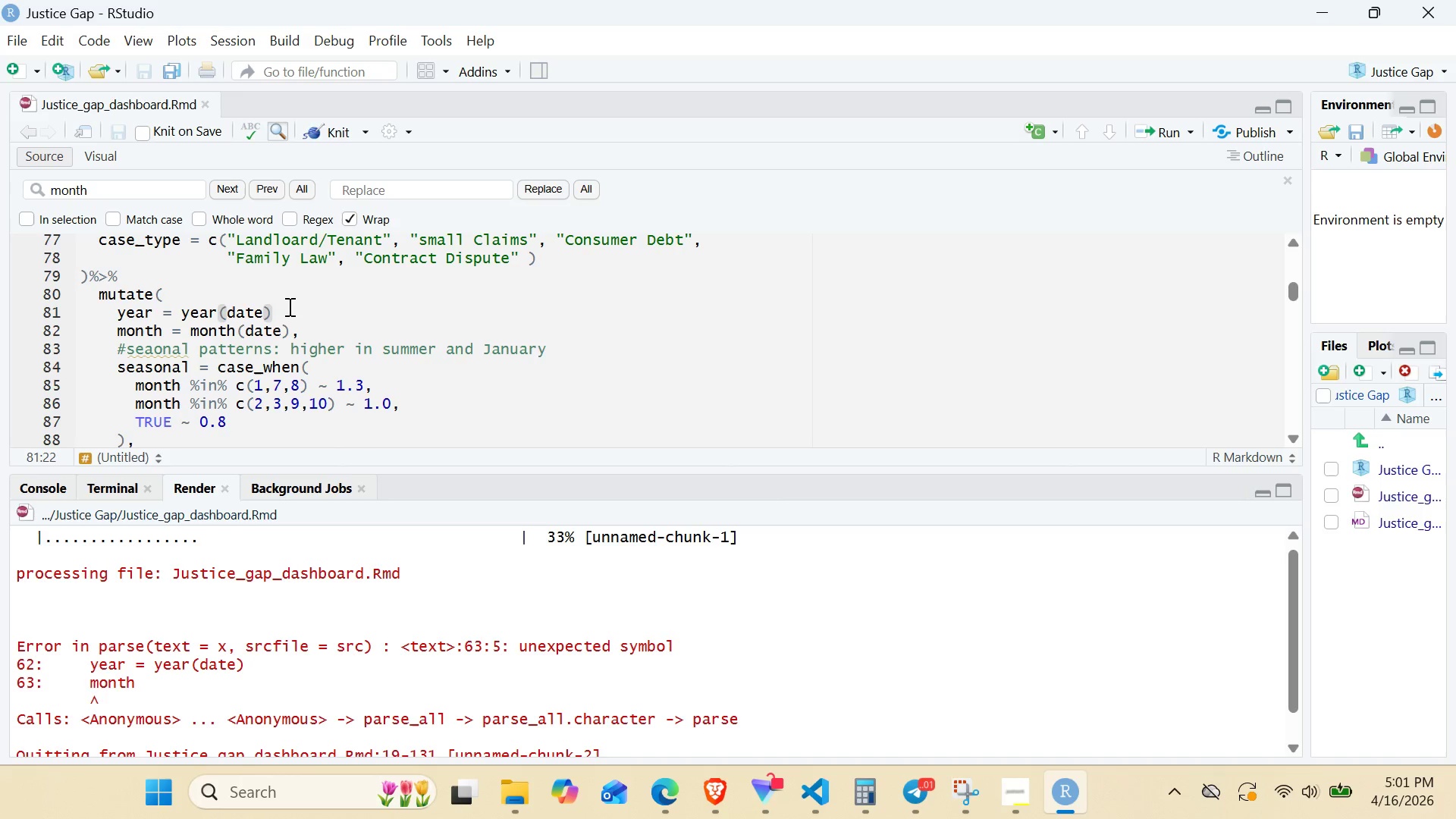 
key(Comma)
 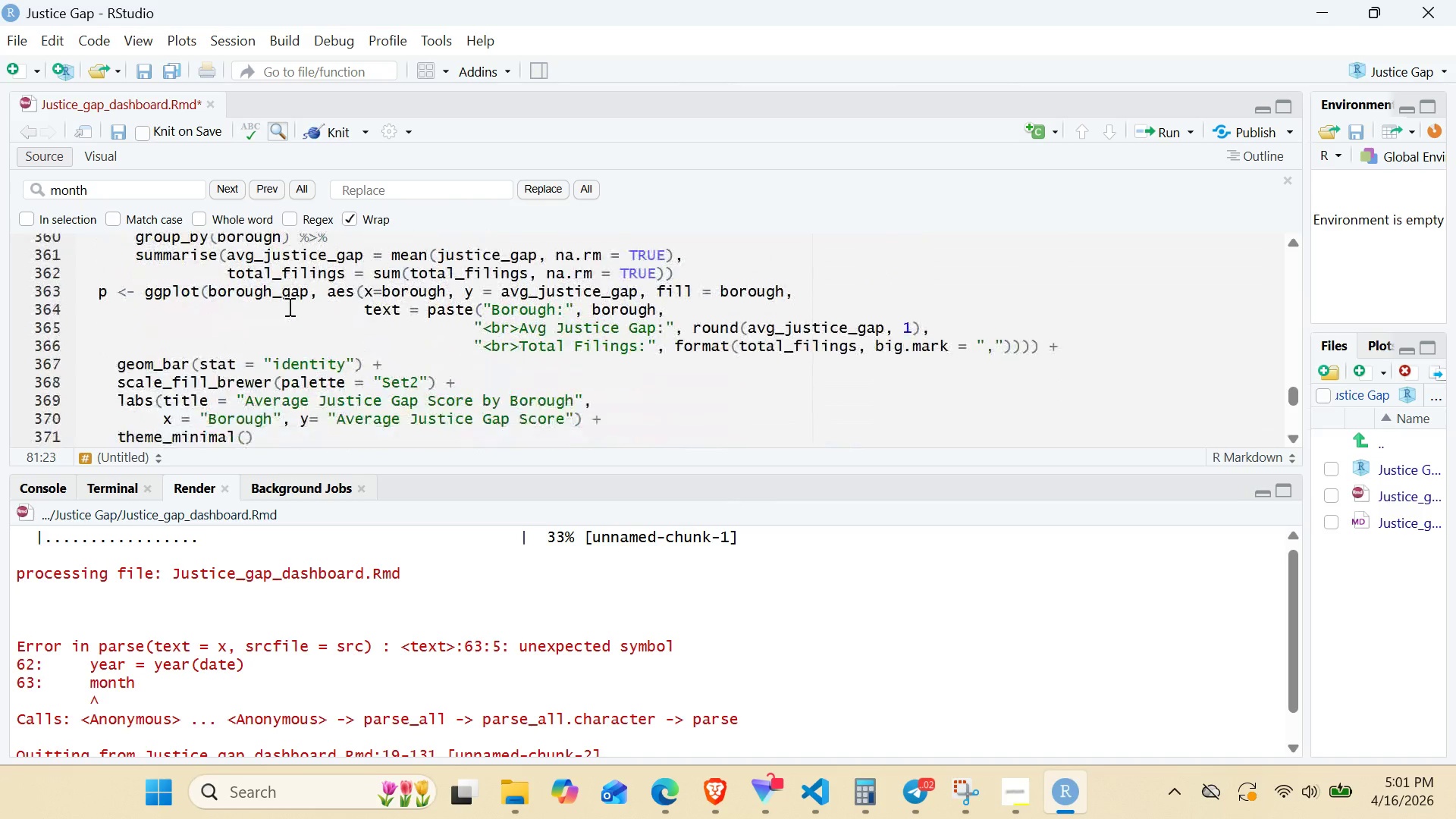 
wait(12.38)
 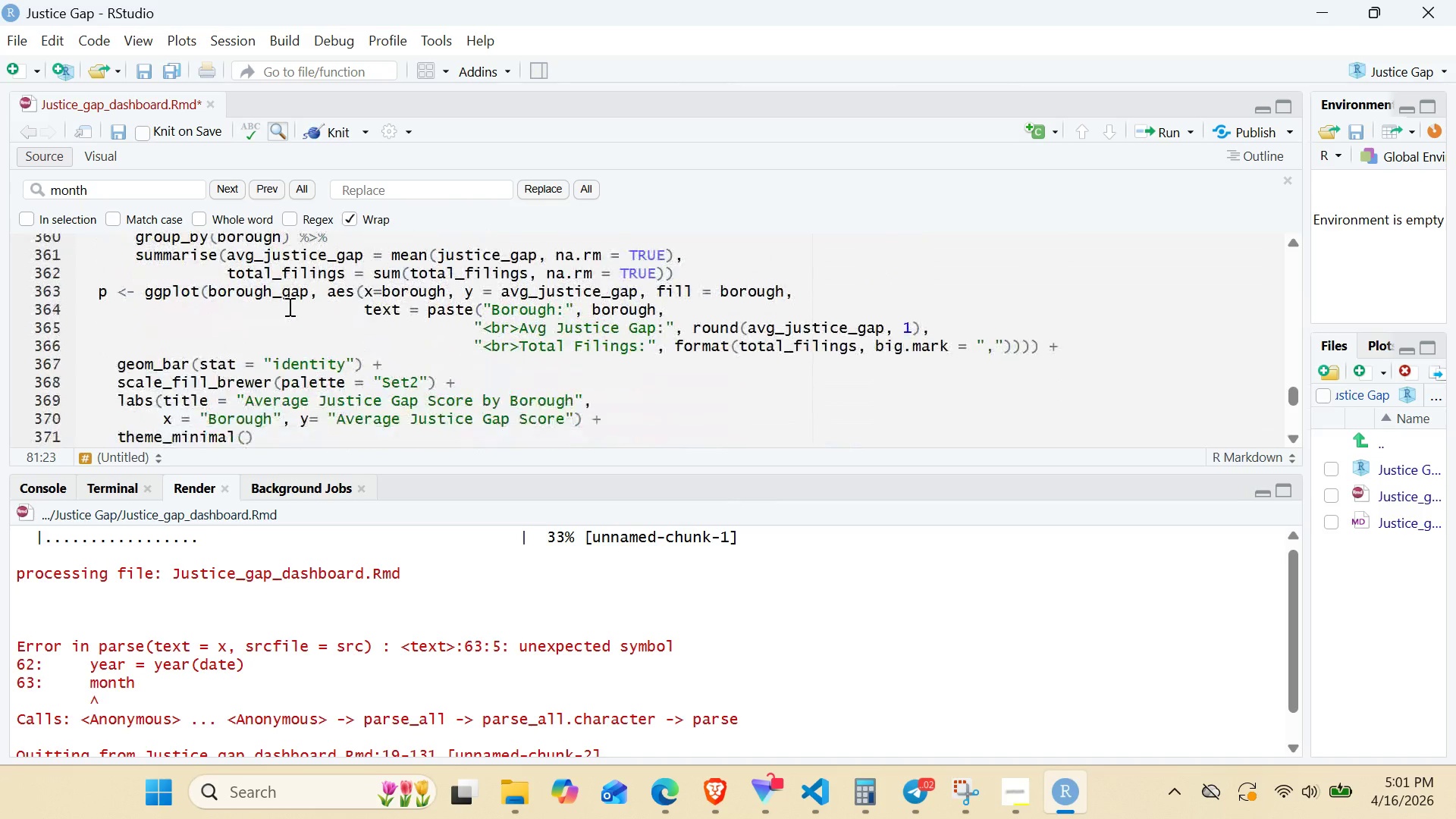 
left_click([388, 325])
 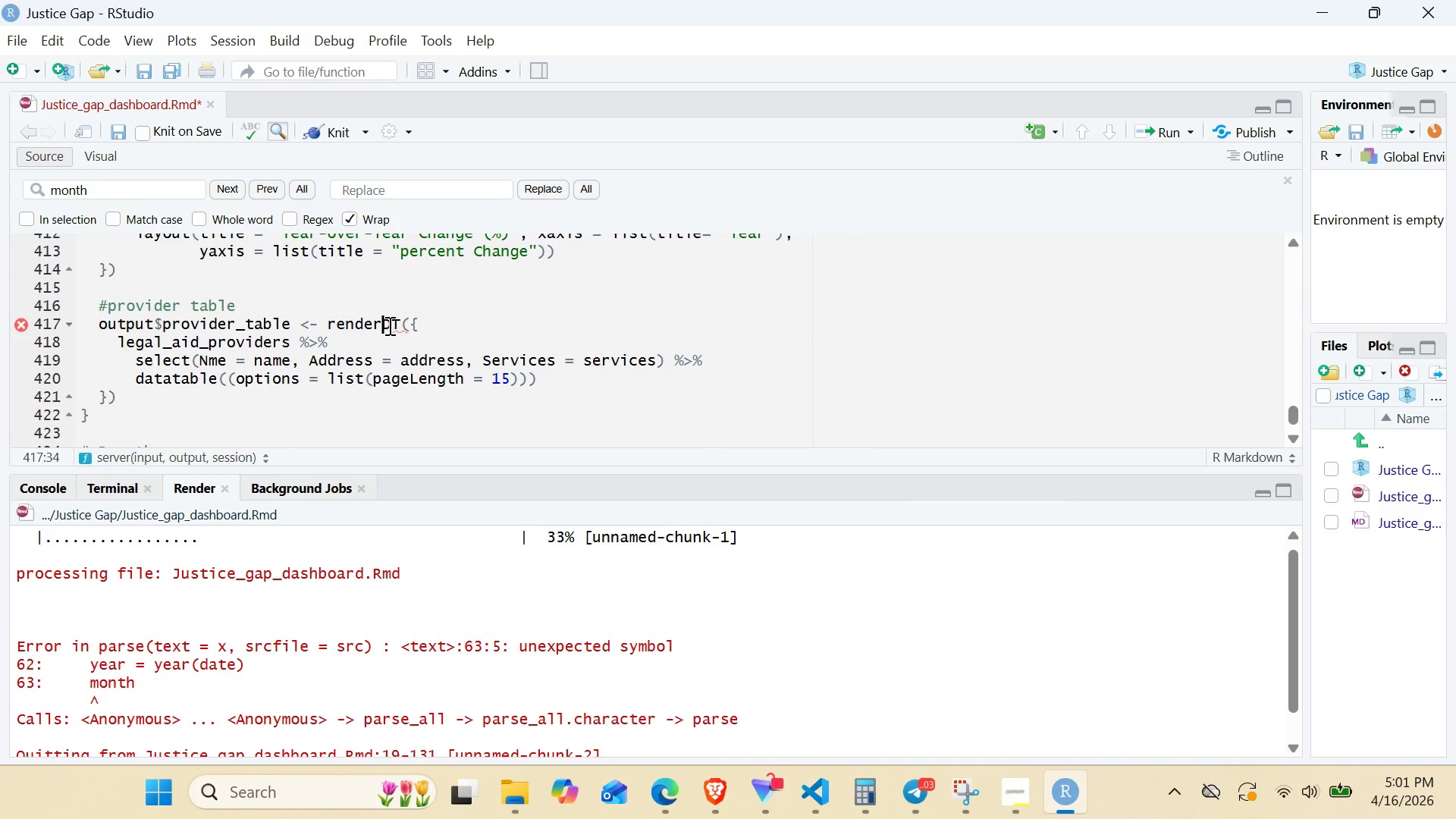 
key(Backspace)
 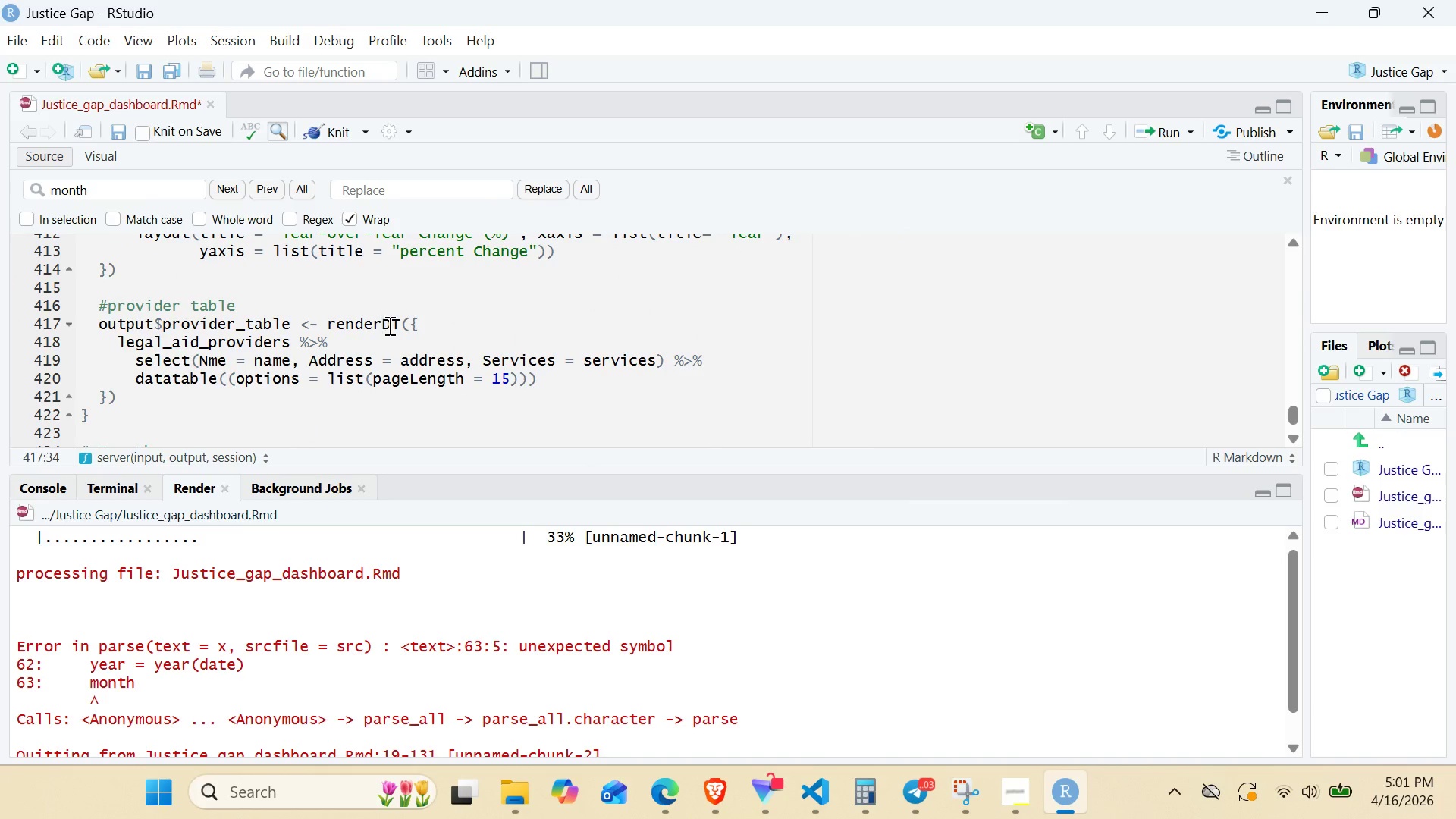 
key(Shift+Minus)
 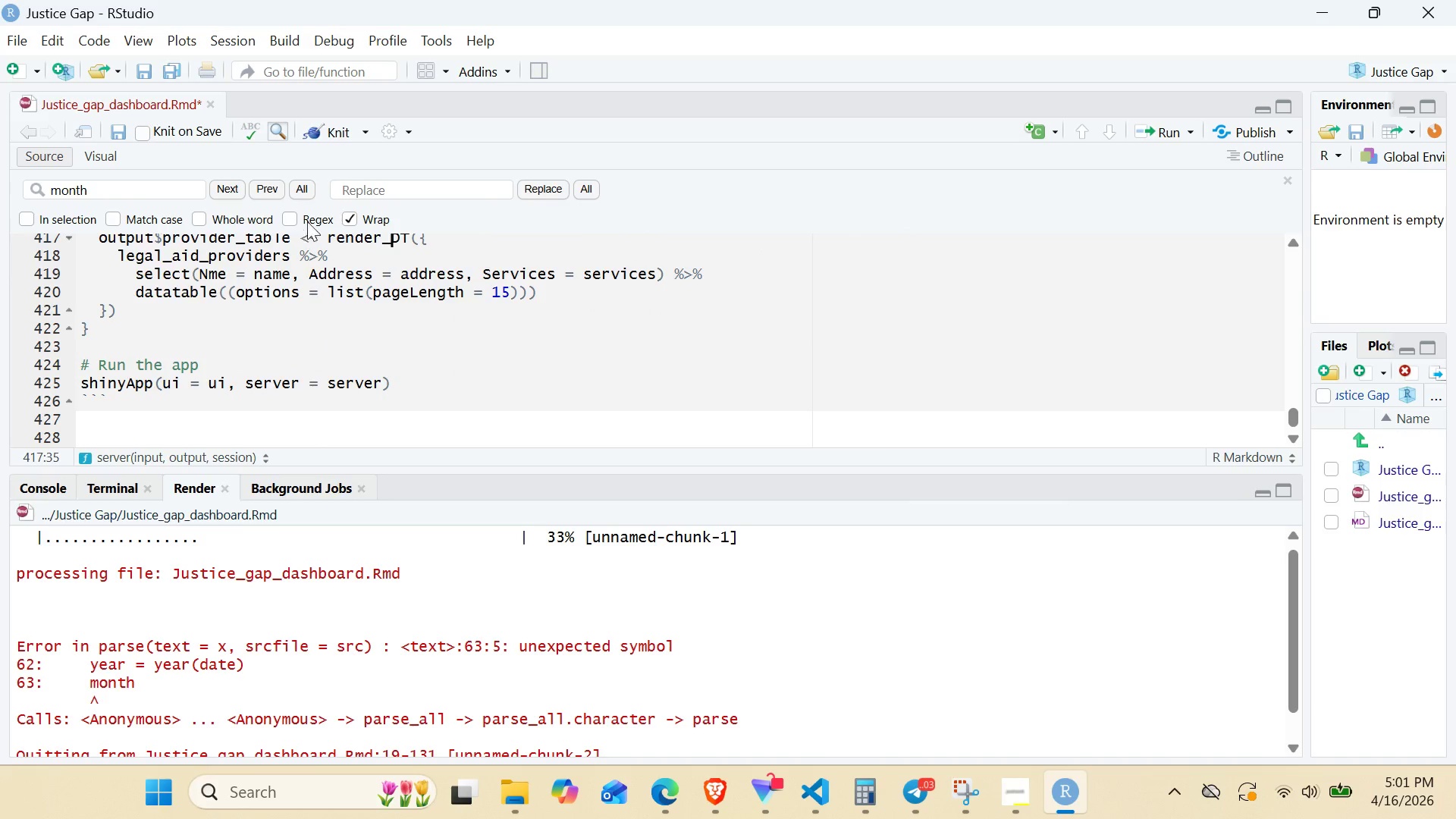 
left_click([340, 130])
 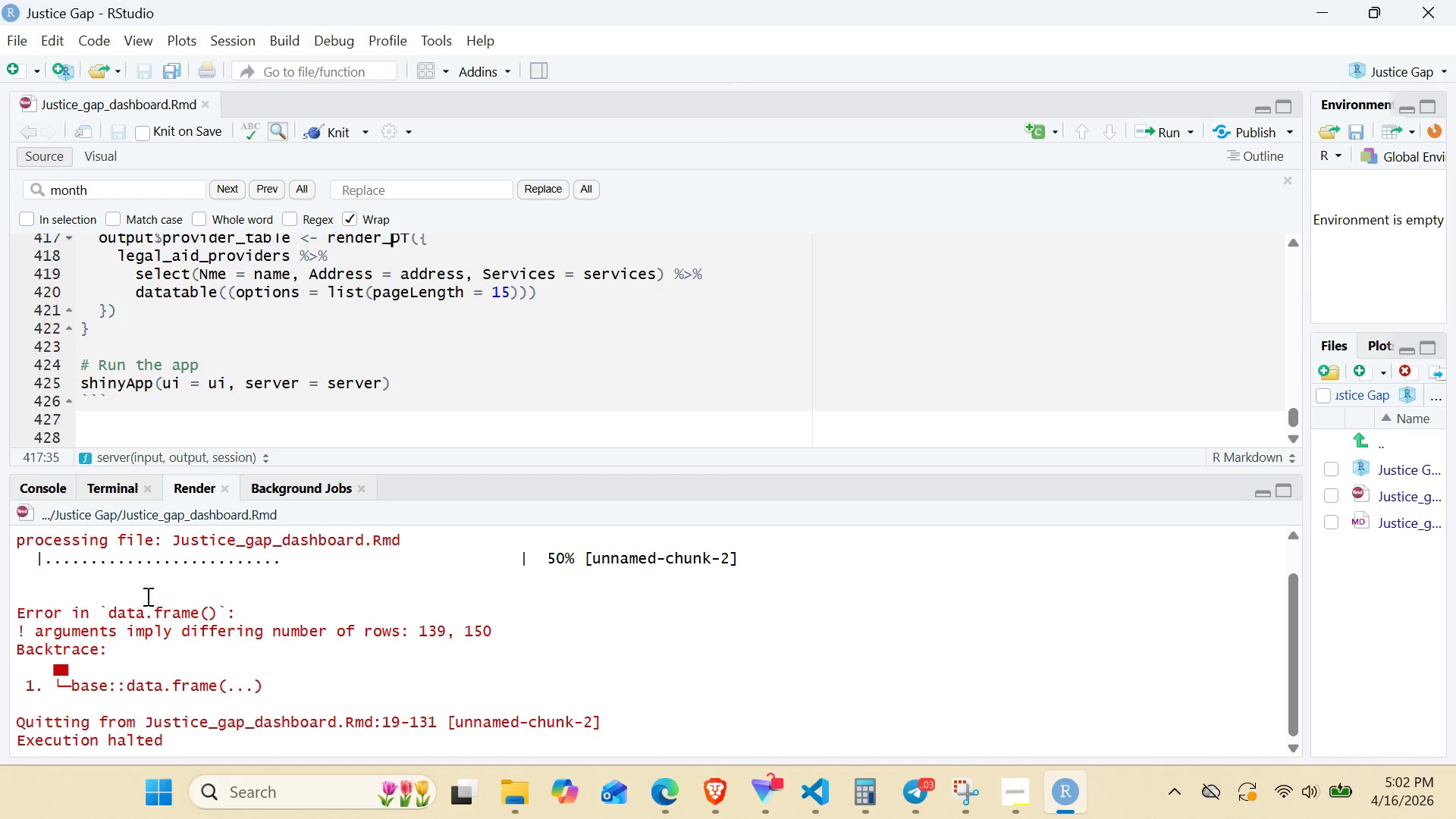 
wait(29.05)
 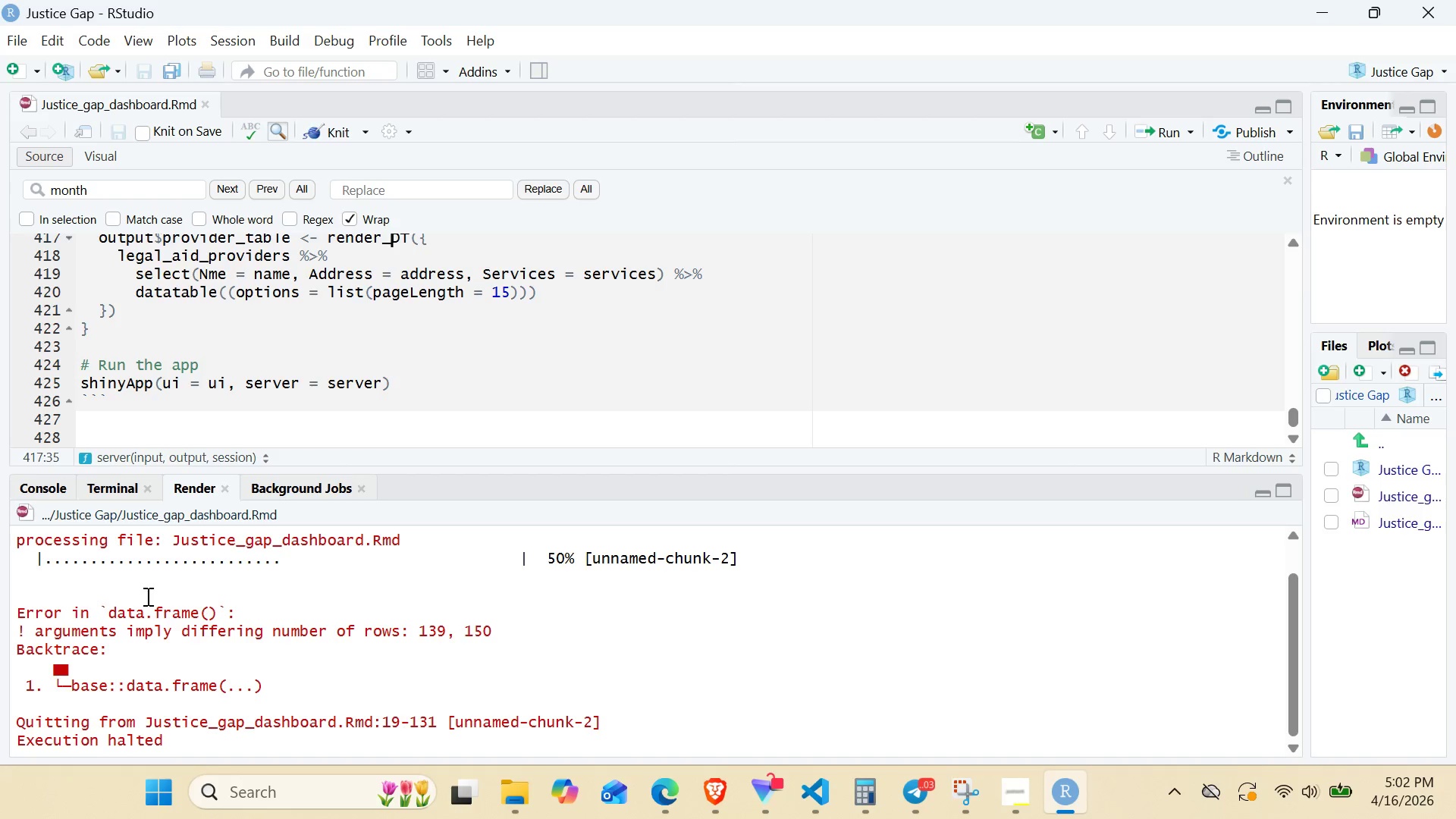 
left_click_drag(start_coordinate=[109, 613], to_coordinate=[215, 616])
 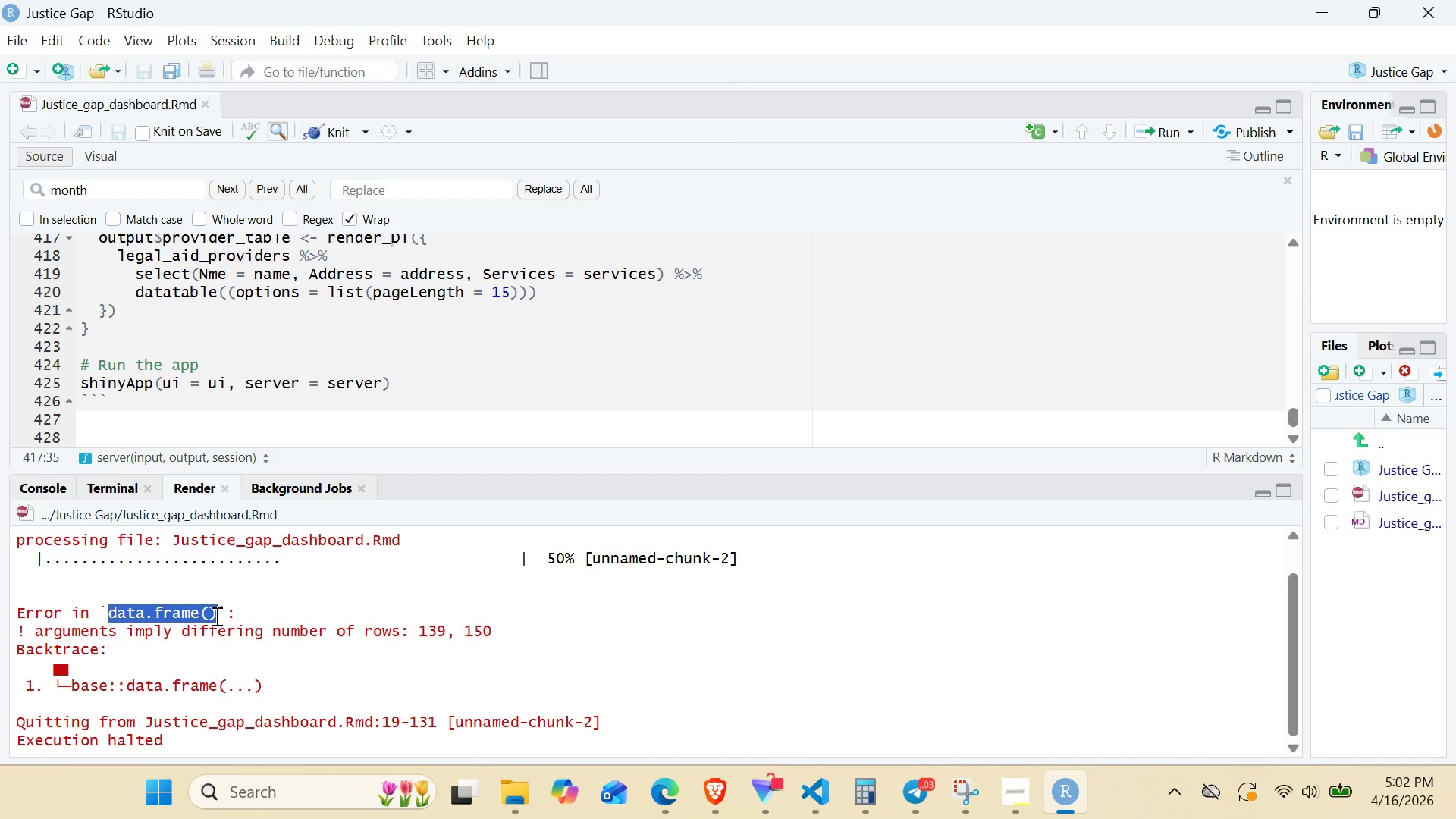 
key(Control+ControlLeft)
 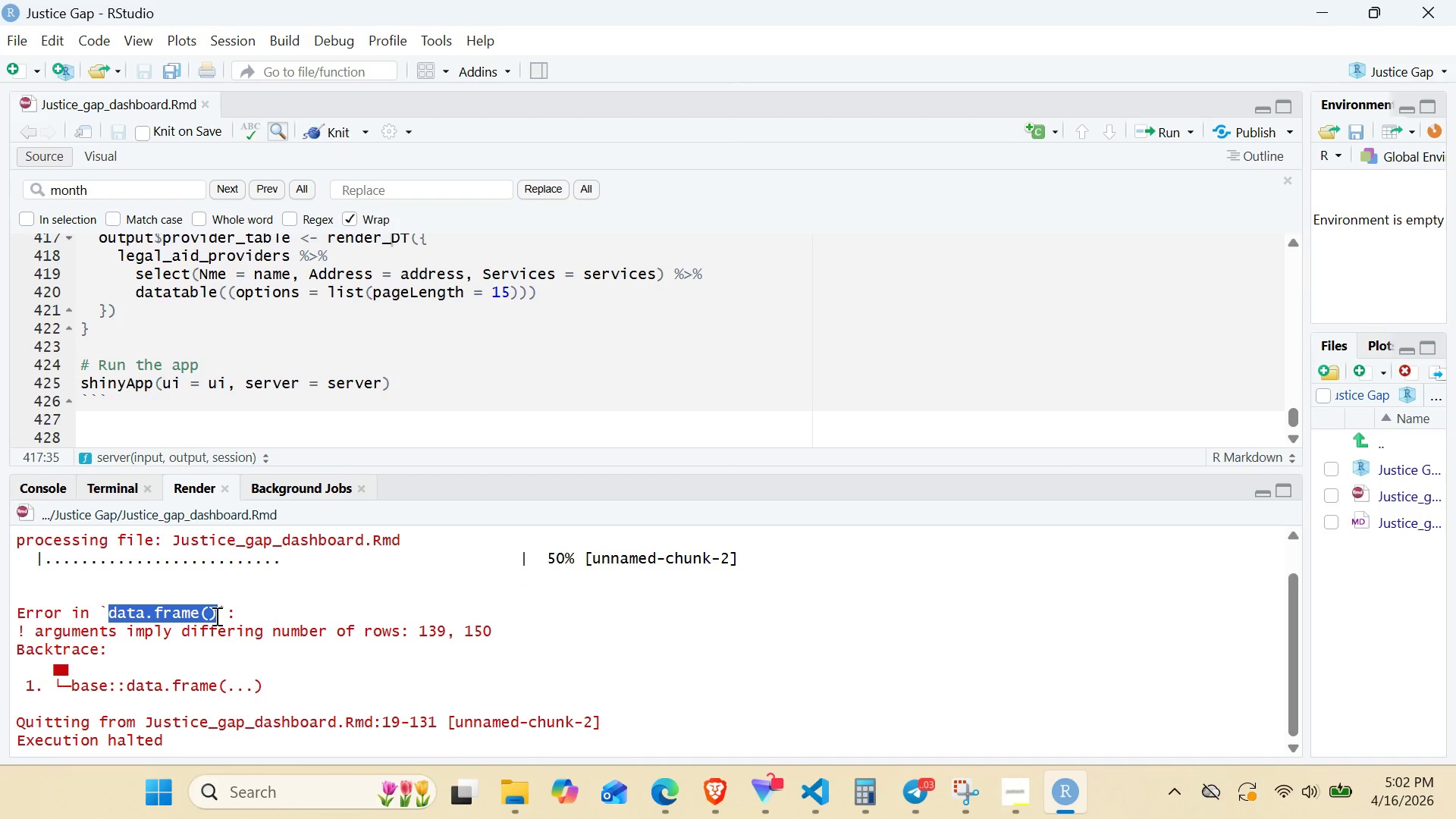 
key(Control+C)
 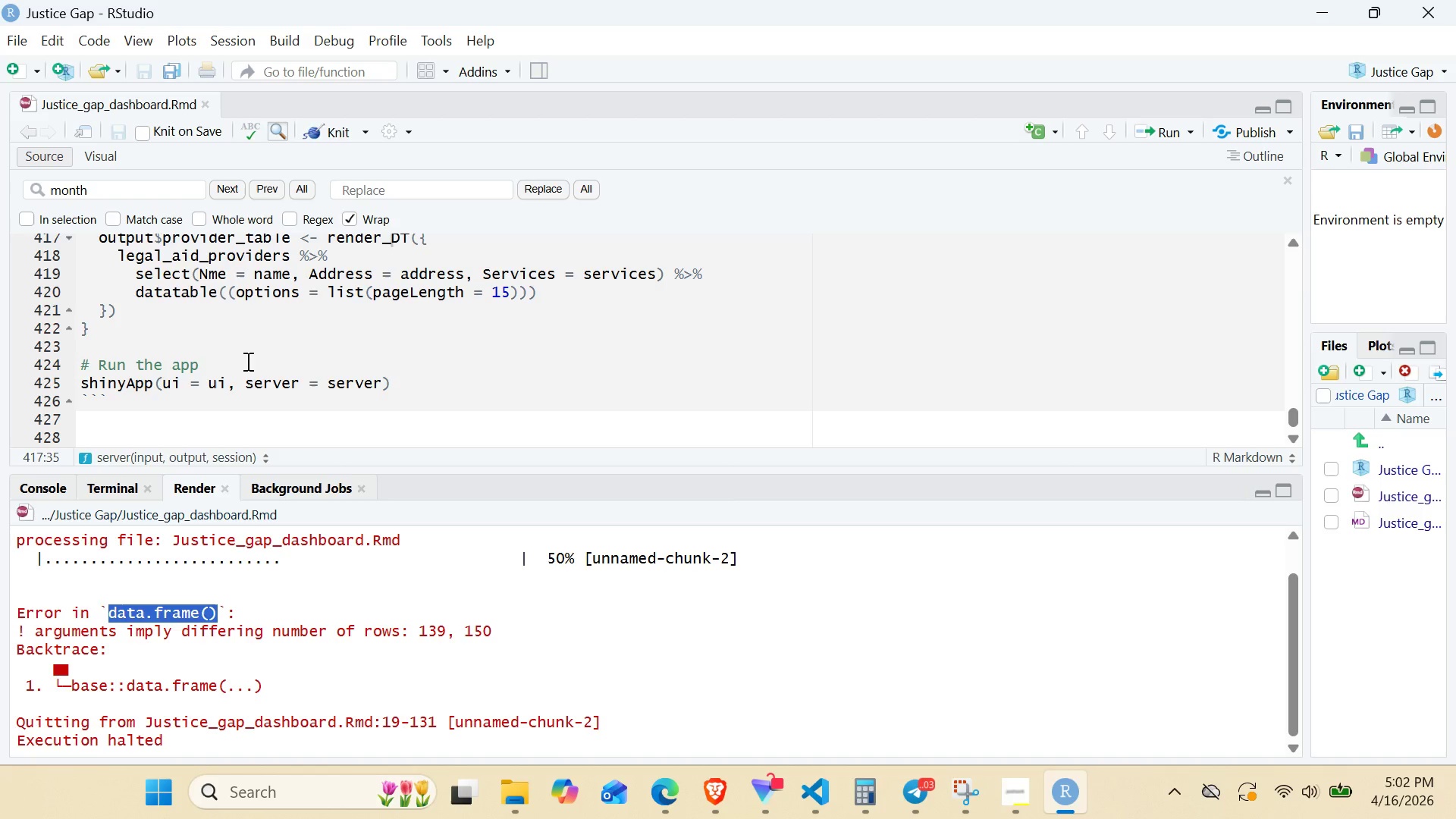 
left_click([246, 359])
 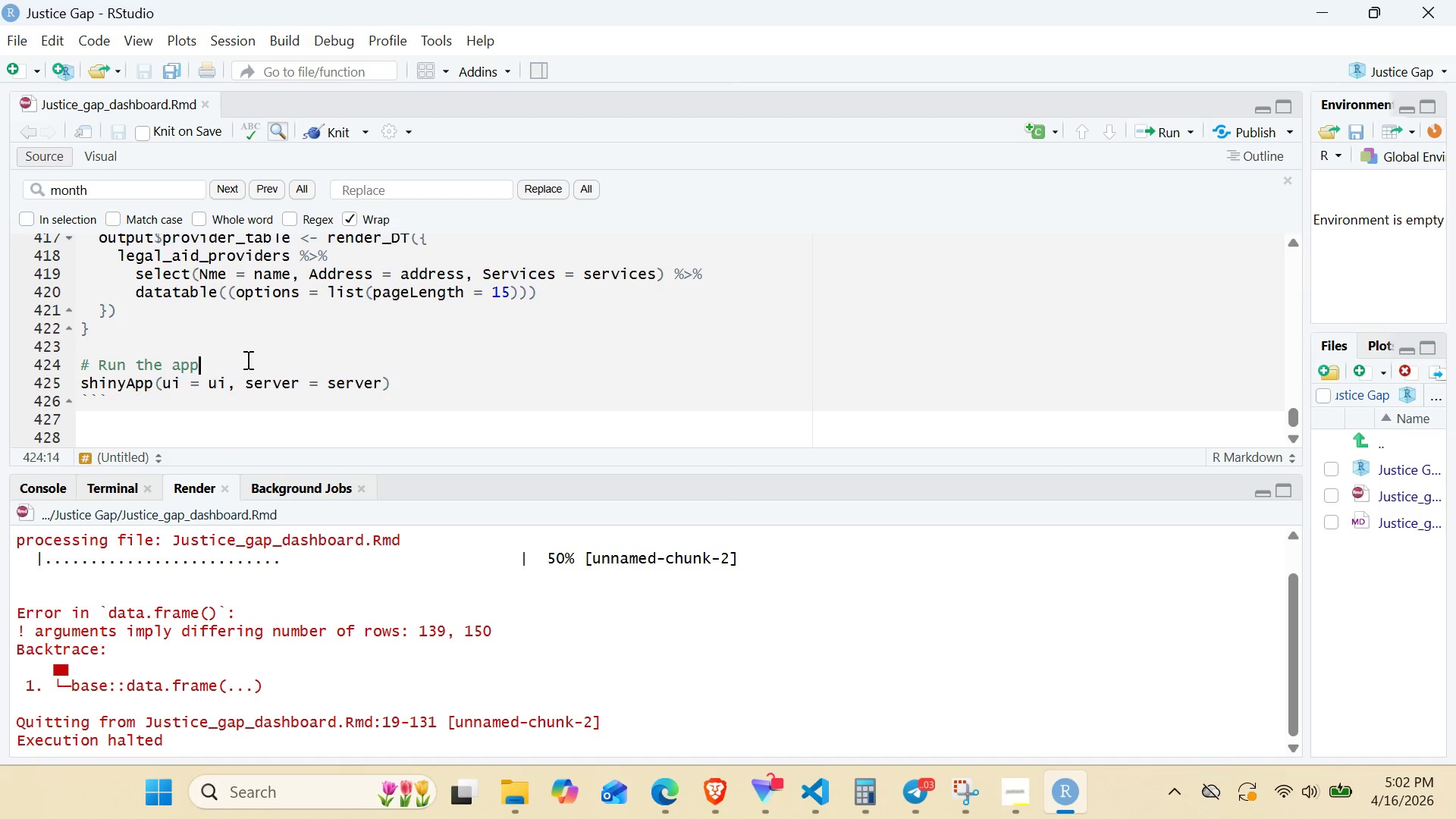 
key(Control+ControlLeft)
 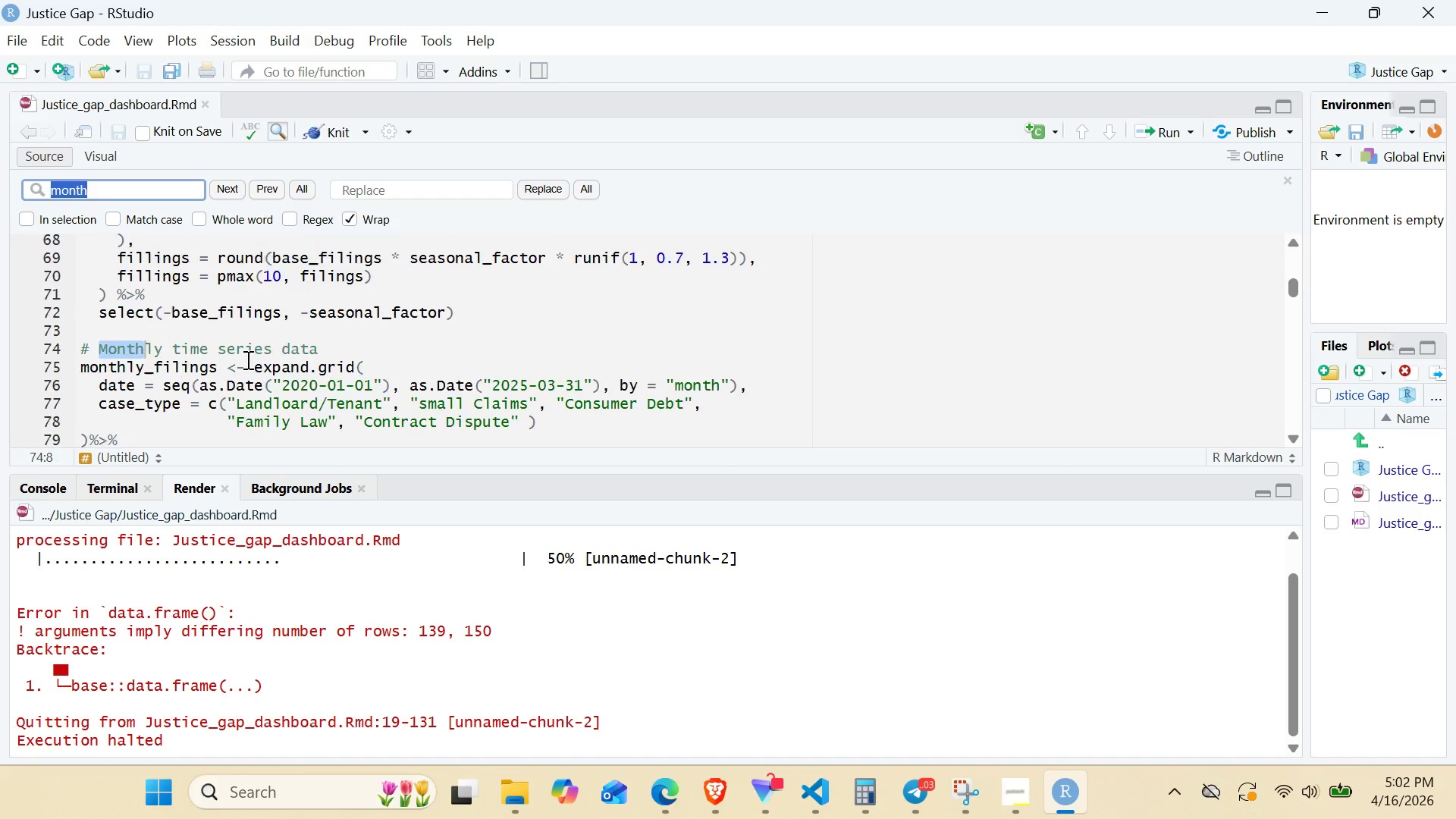 
key(Control+F)
 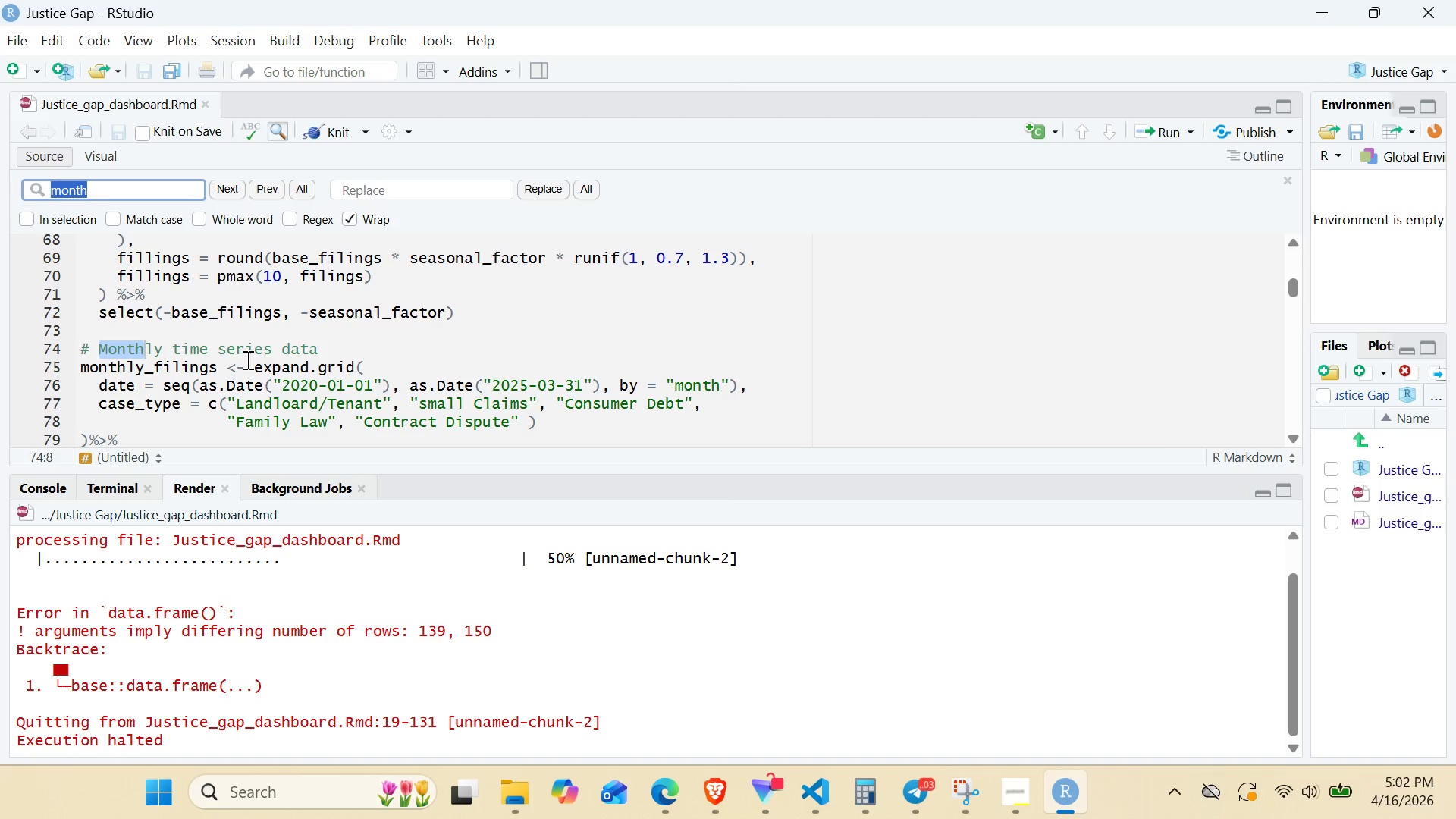 
key(Control+ControlLeft)
 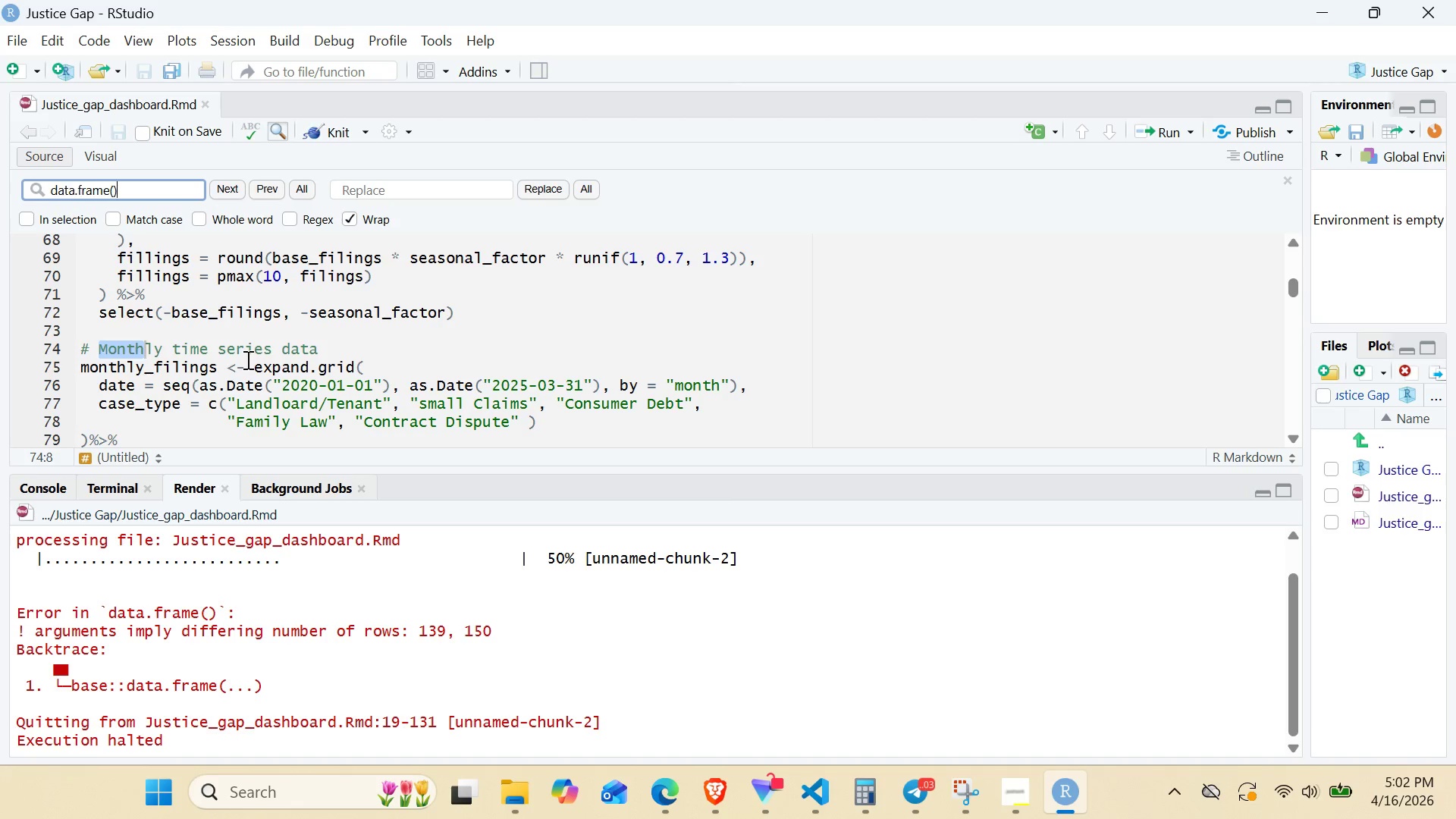 
key(Control+V)
 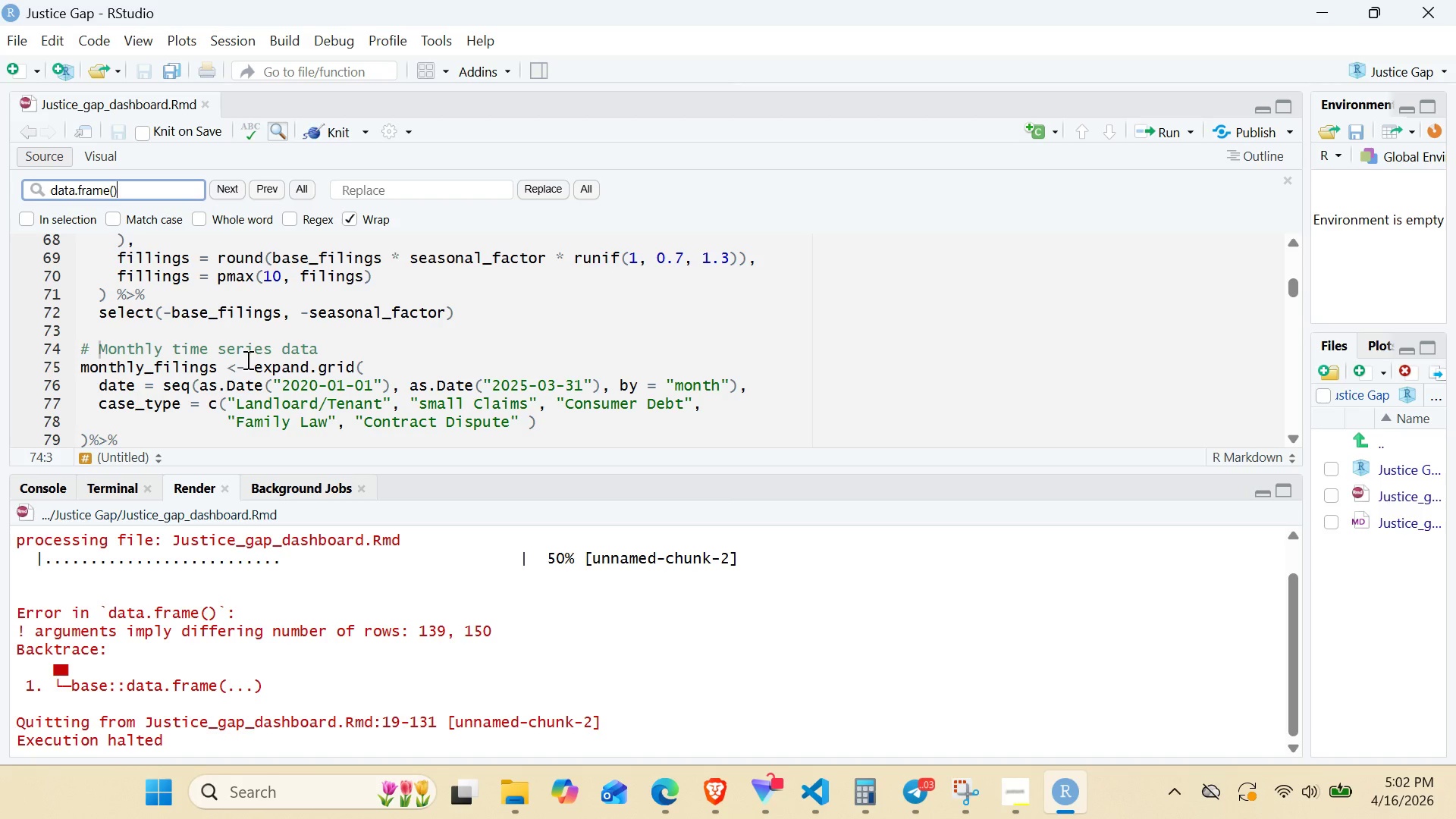 
key(Control+Enter)
 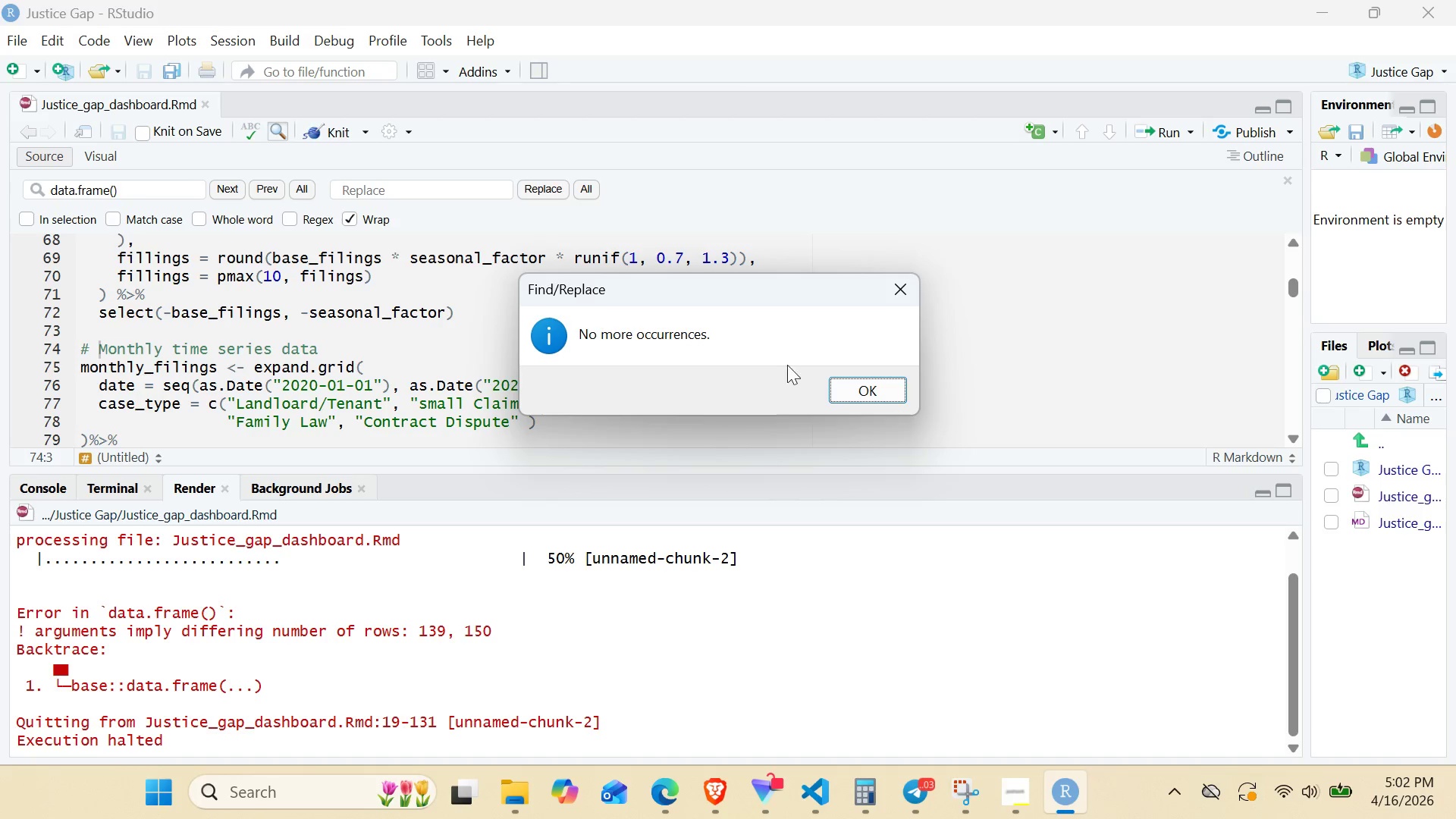 
left_click([846, 384])
 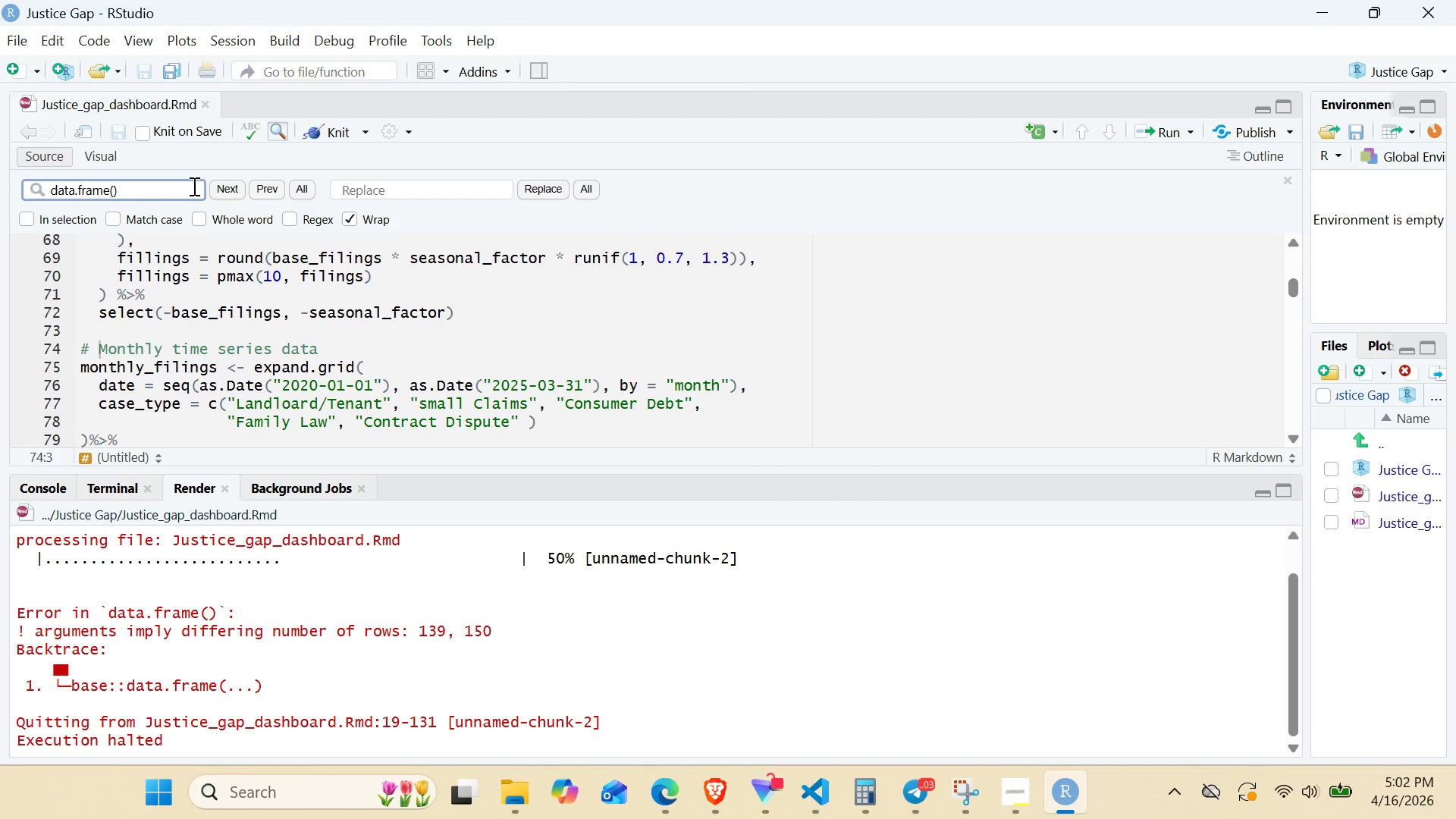 
left_click([190, 184])
 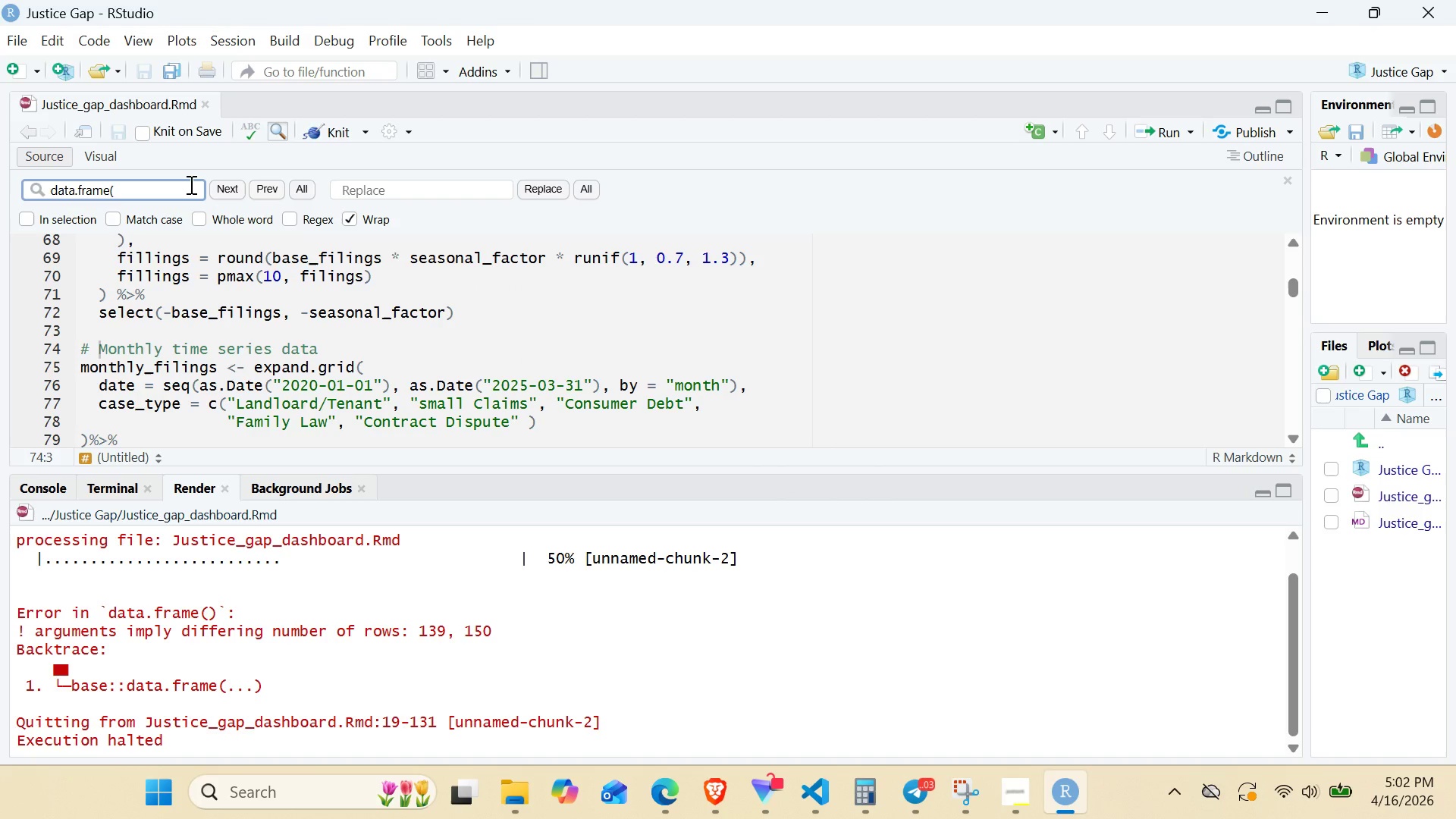 
key(Backspace)
 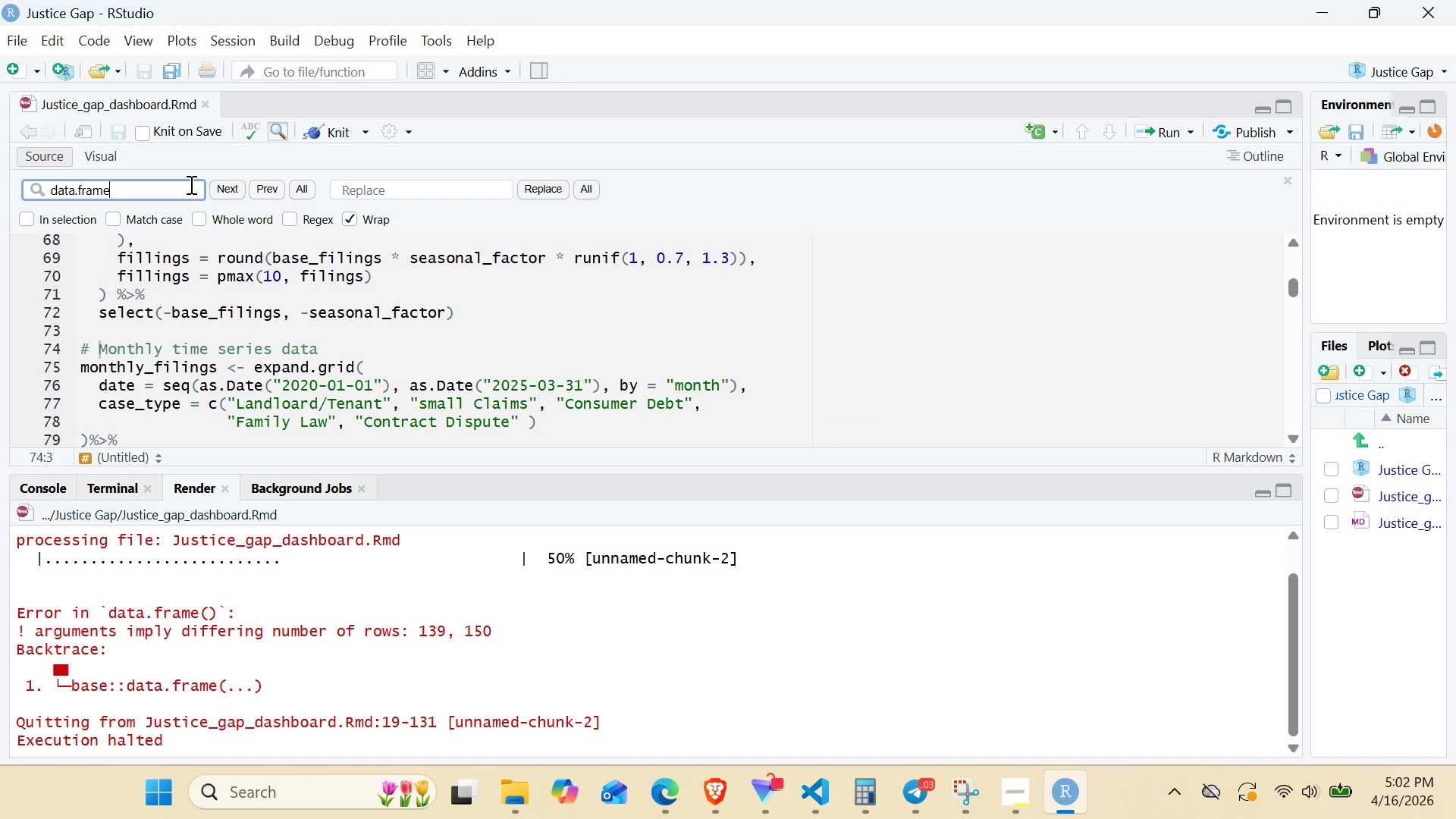 
key(Backspace)
 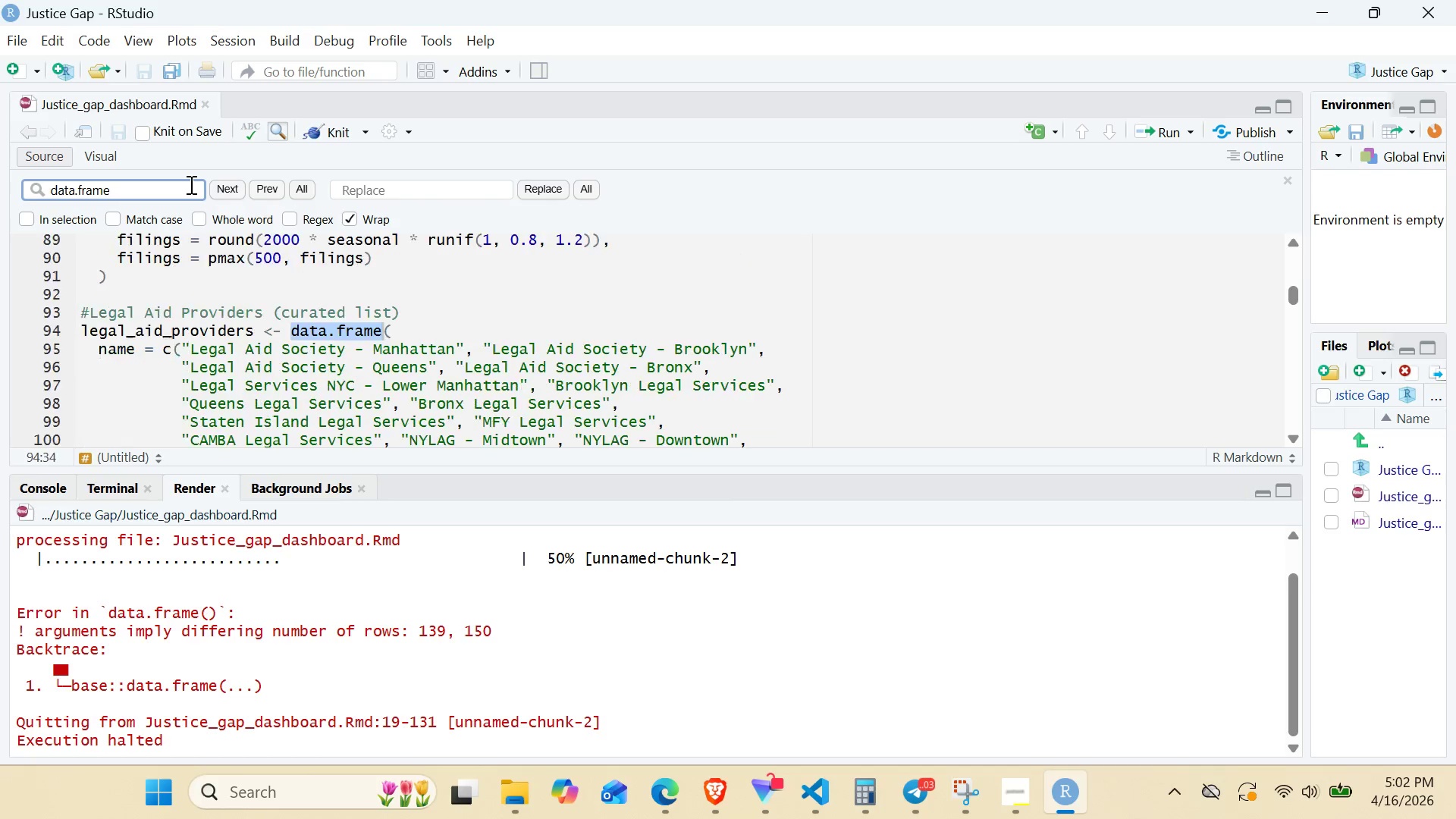 
key(Enter)
 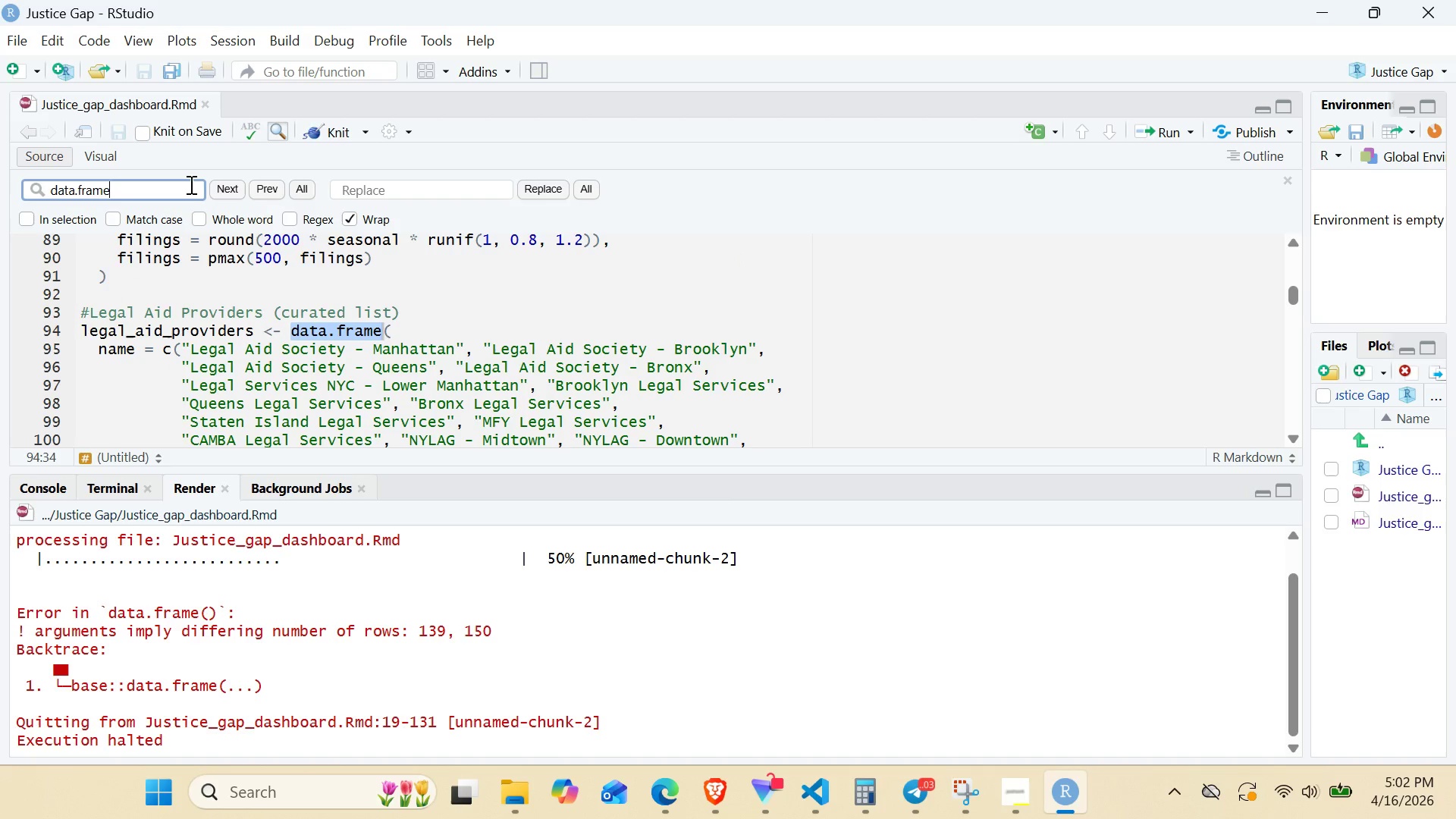 
key(Enter)
 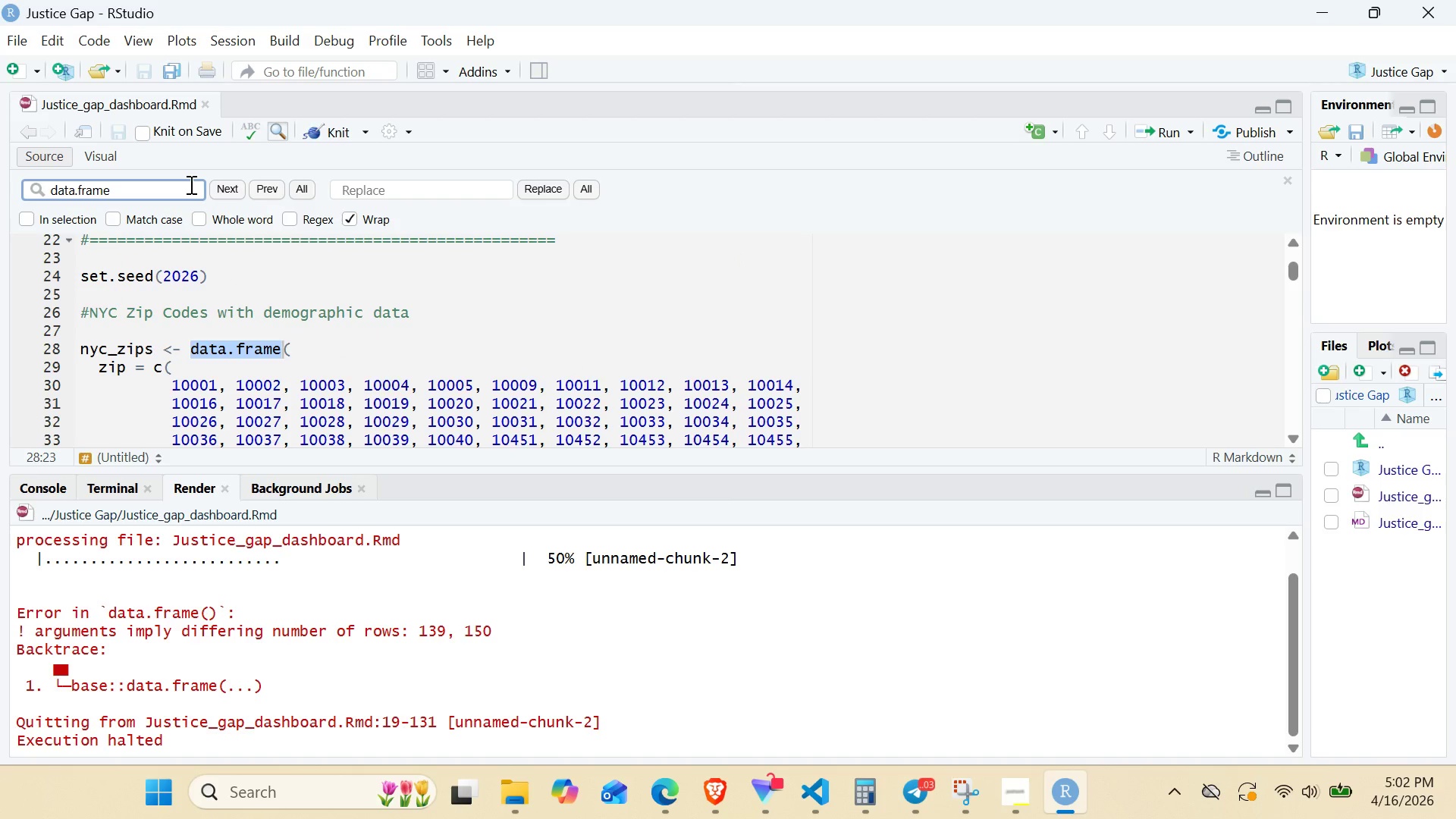 
key(Enter)
 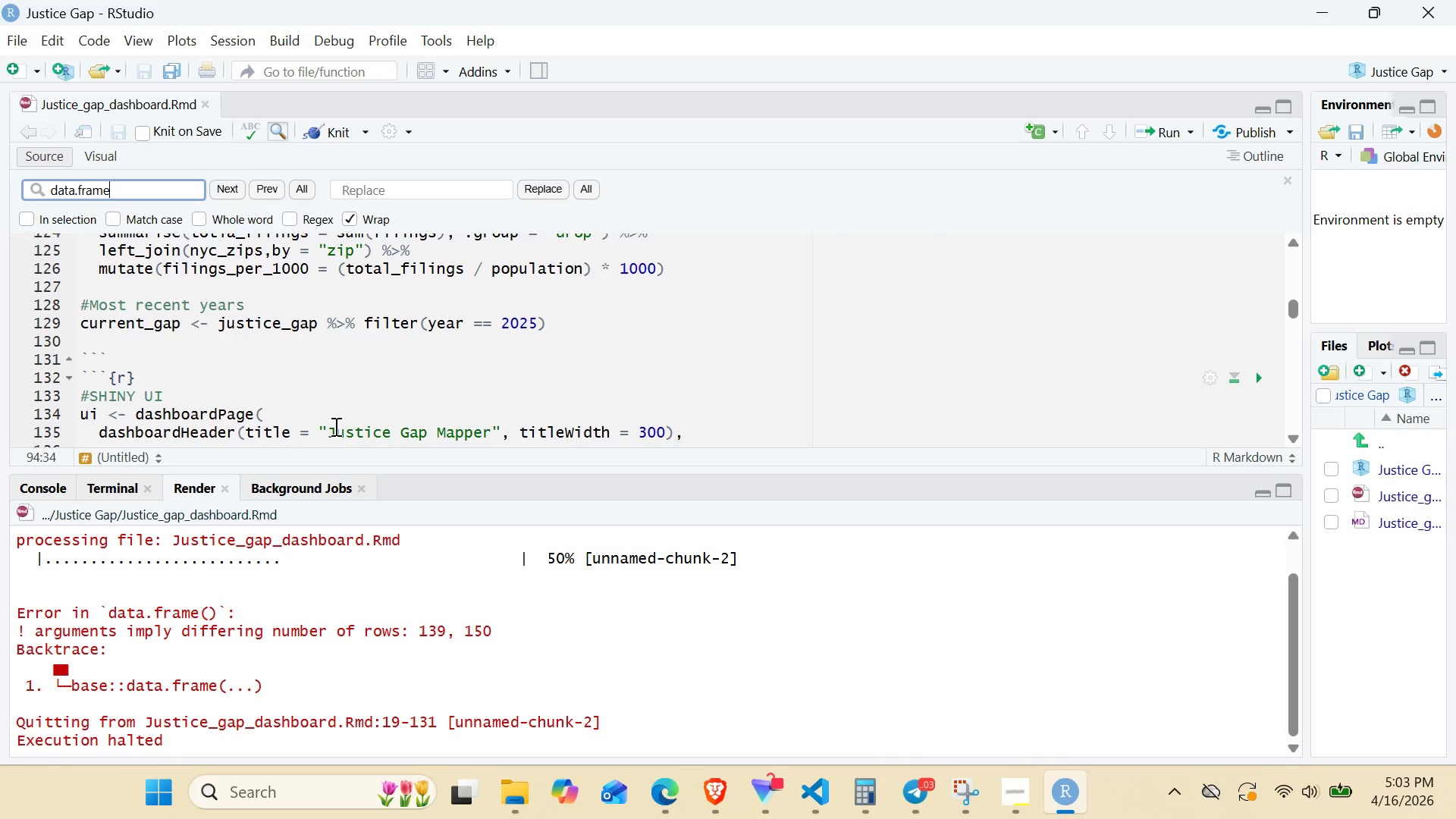 
wait(29.5)
 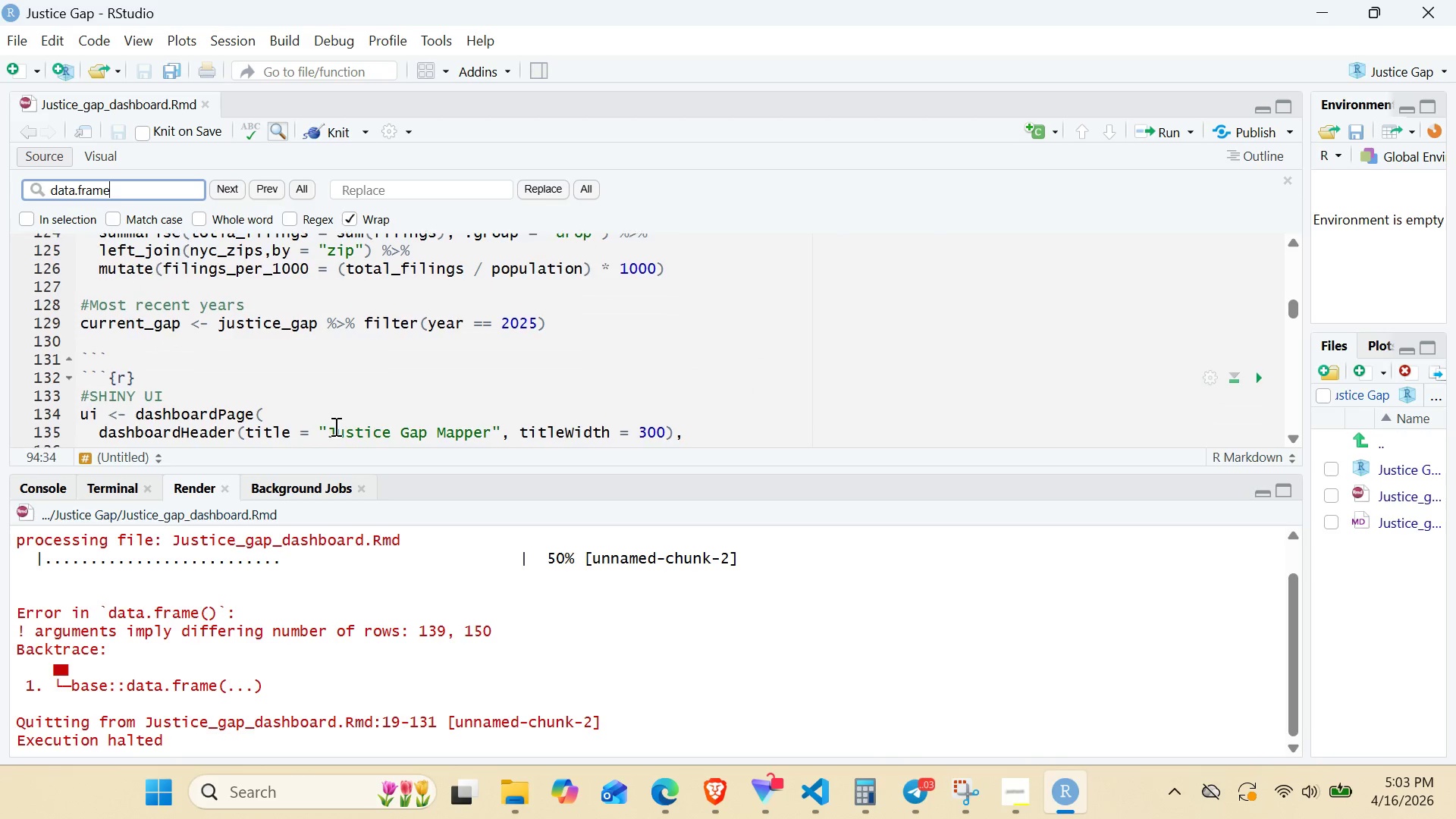 
left_click_drag(start_coordinate=[422, 637], to_coordinate=[491, 631])
 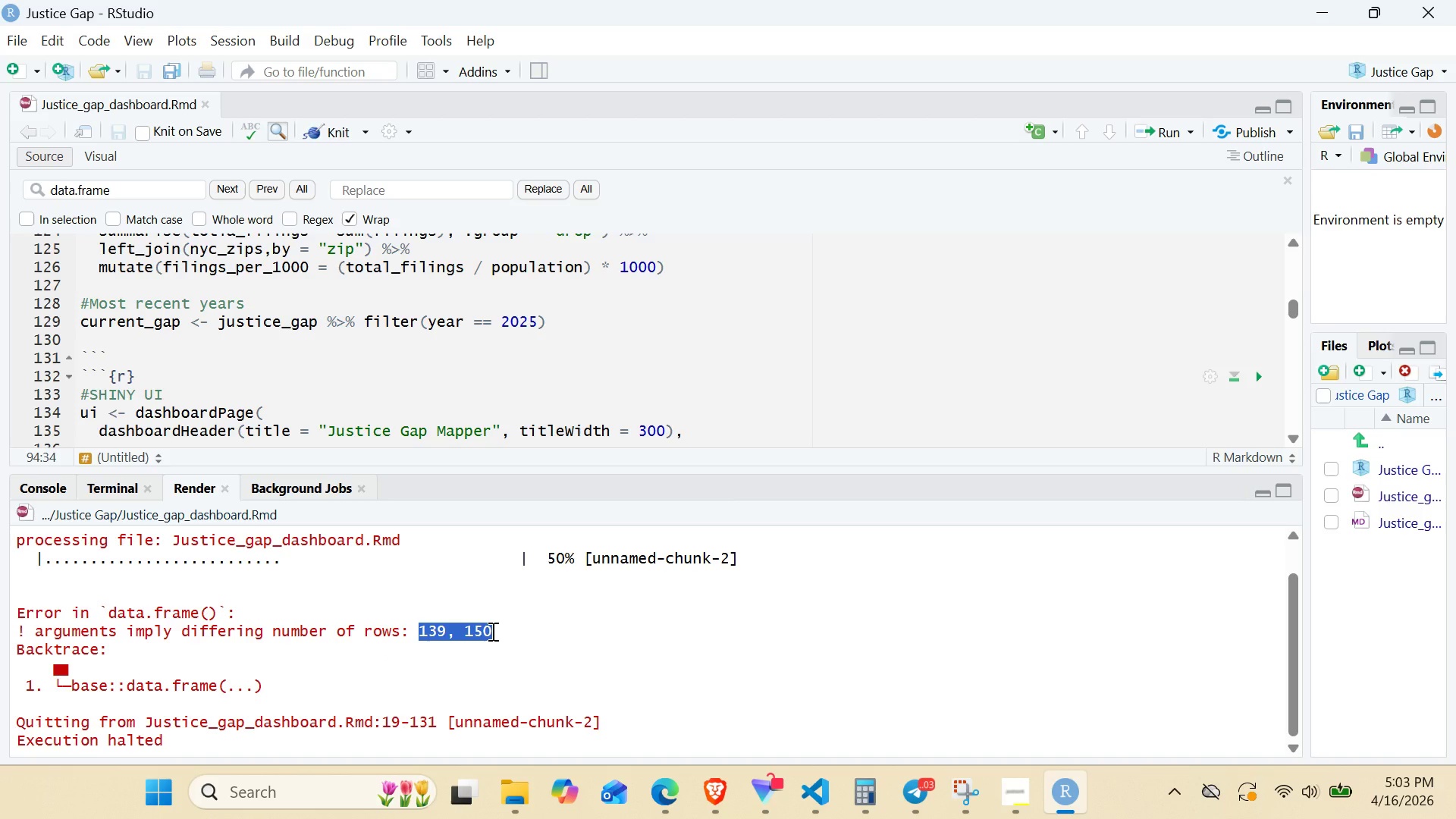 
key(Control+C)
 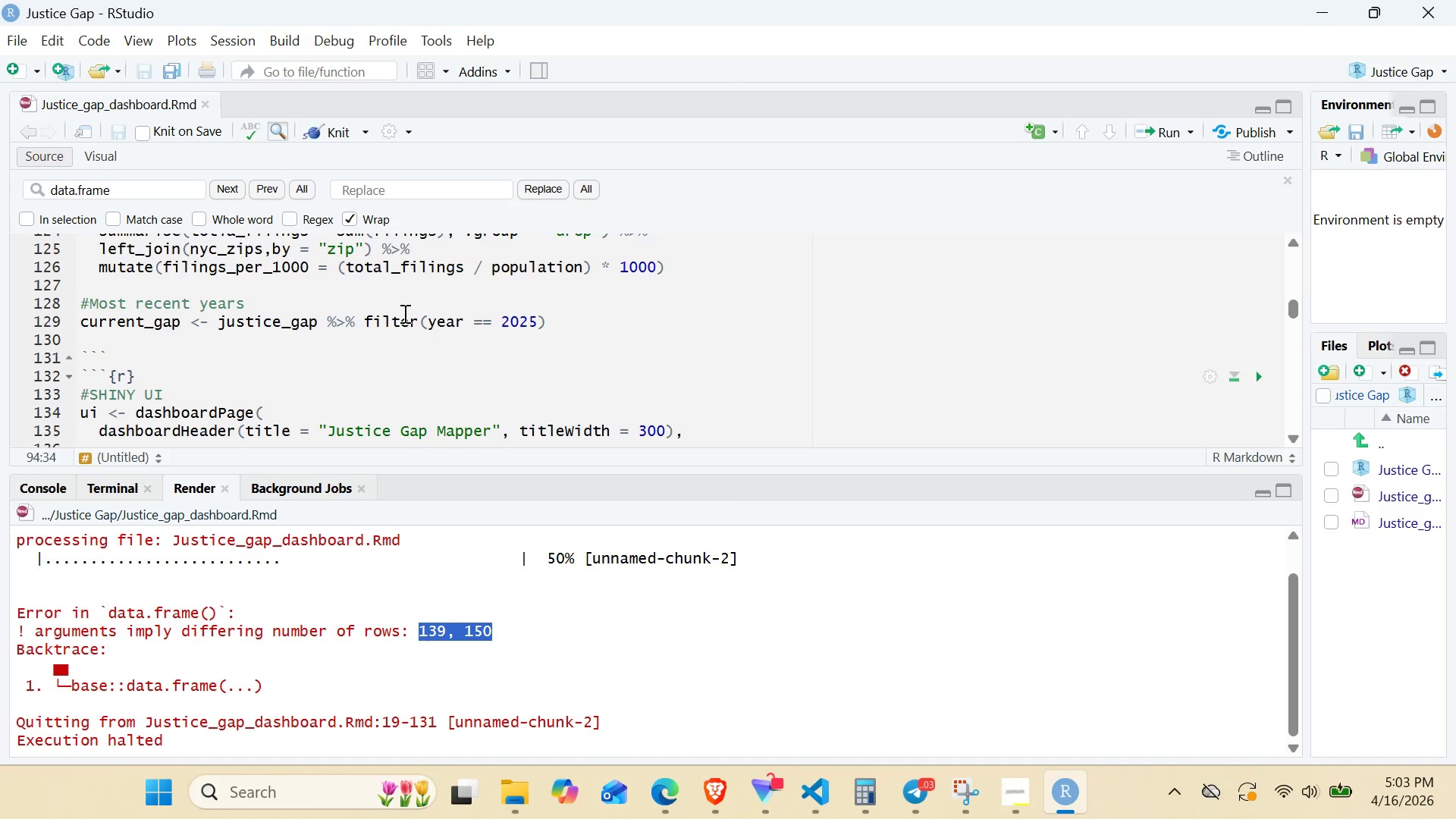 
left_click([403, 313])
 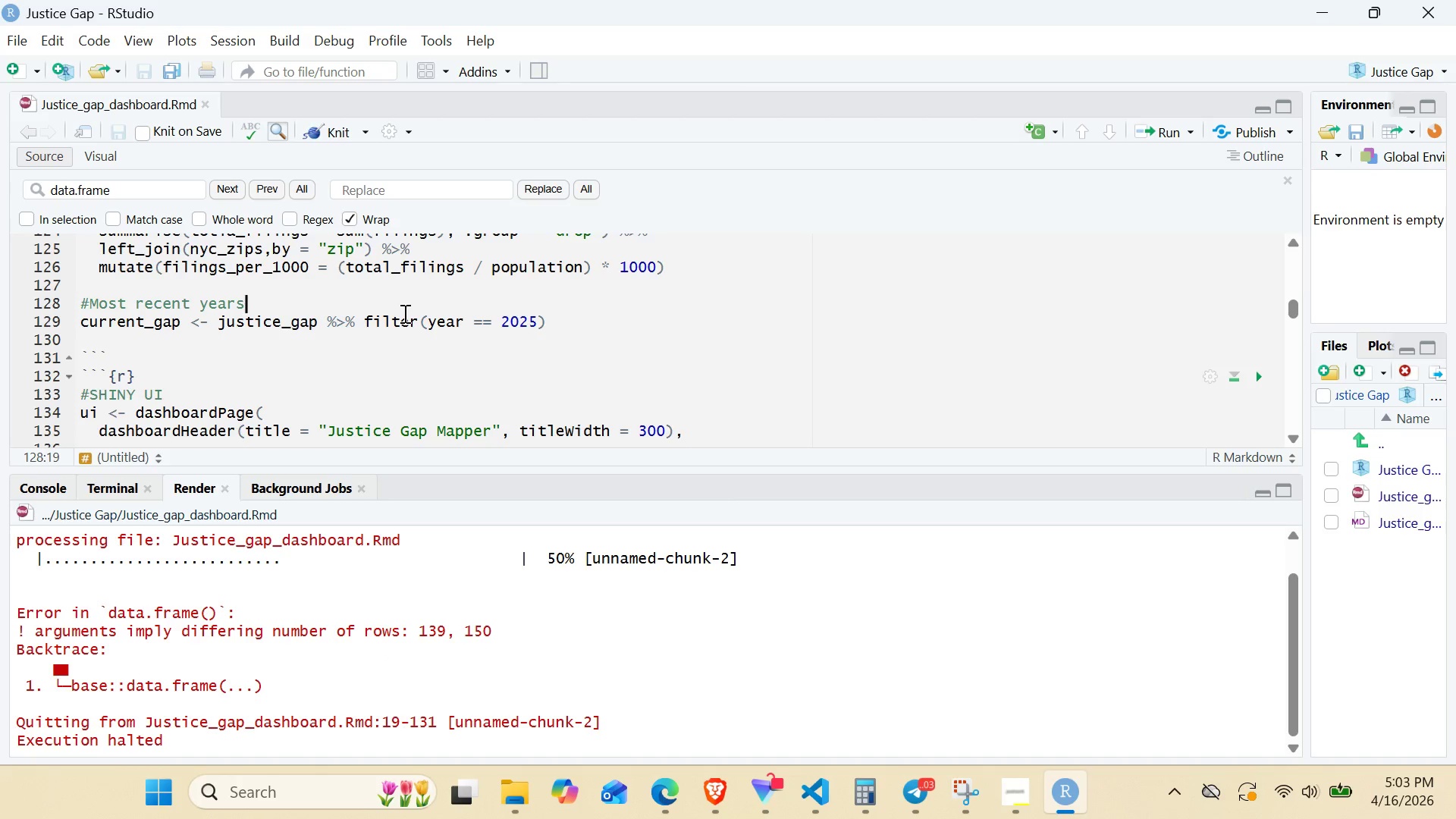 
key(Control+ControlLeft)
 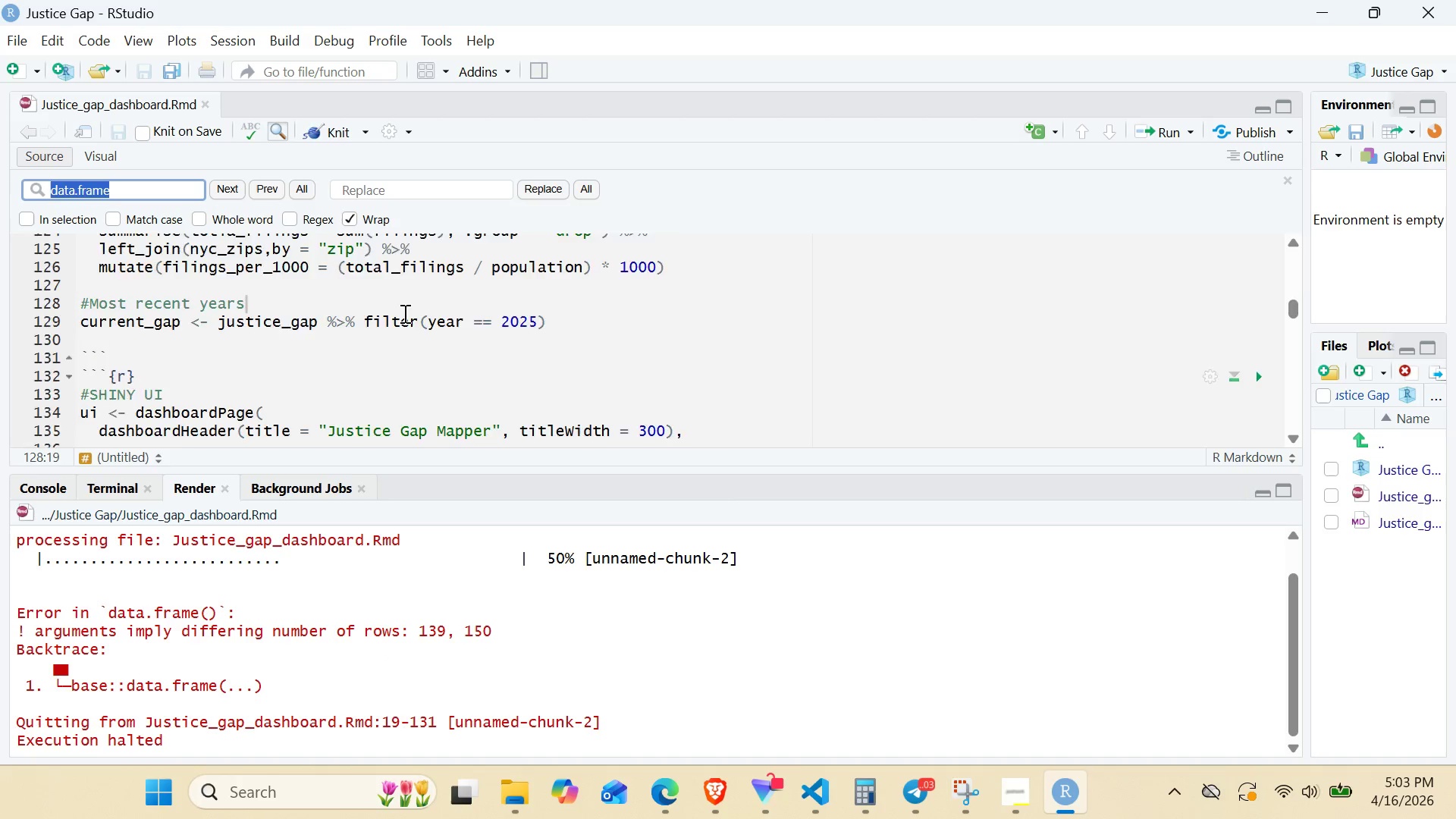 
key(Control+F)
 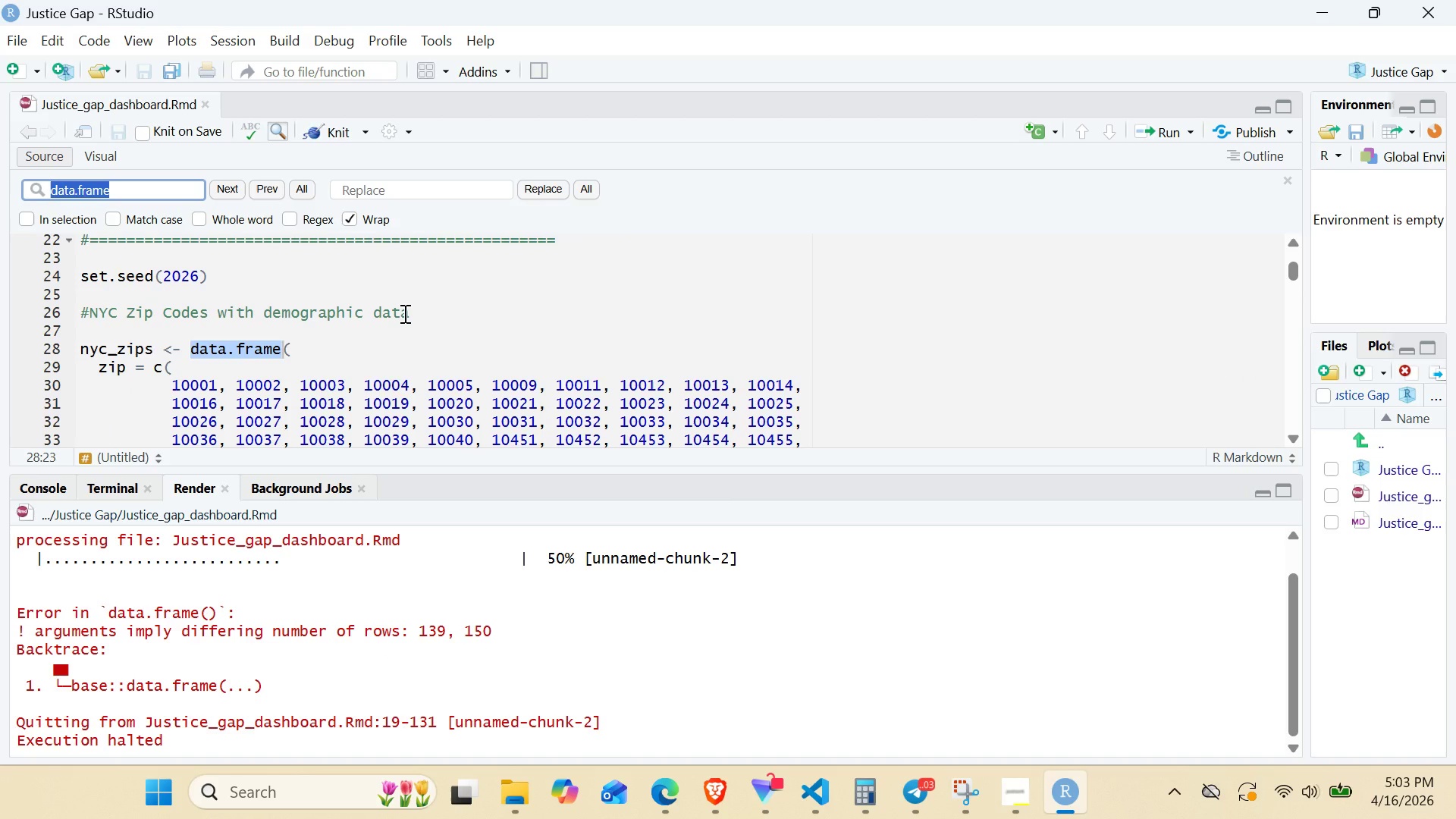 
key(Control+V)
 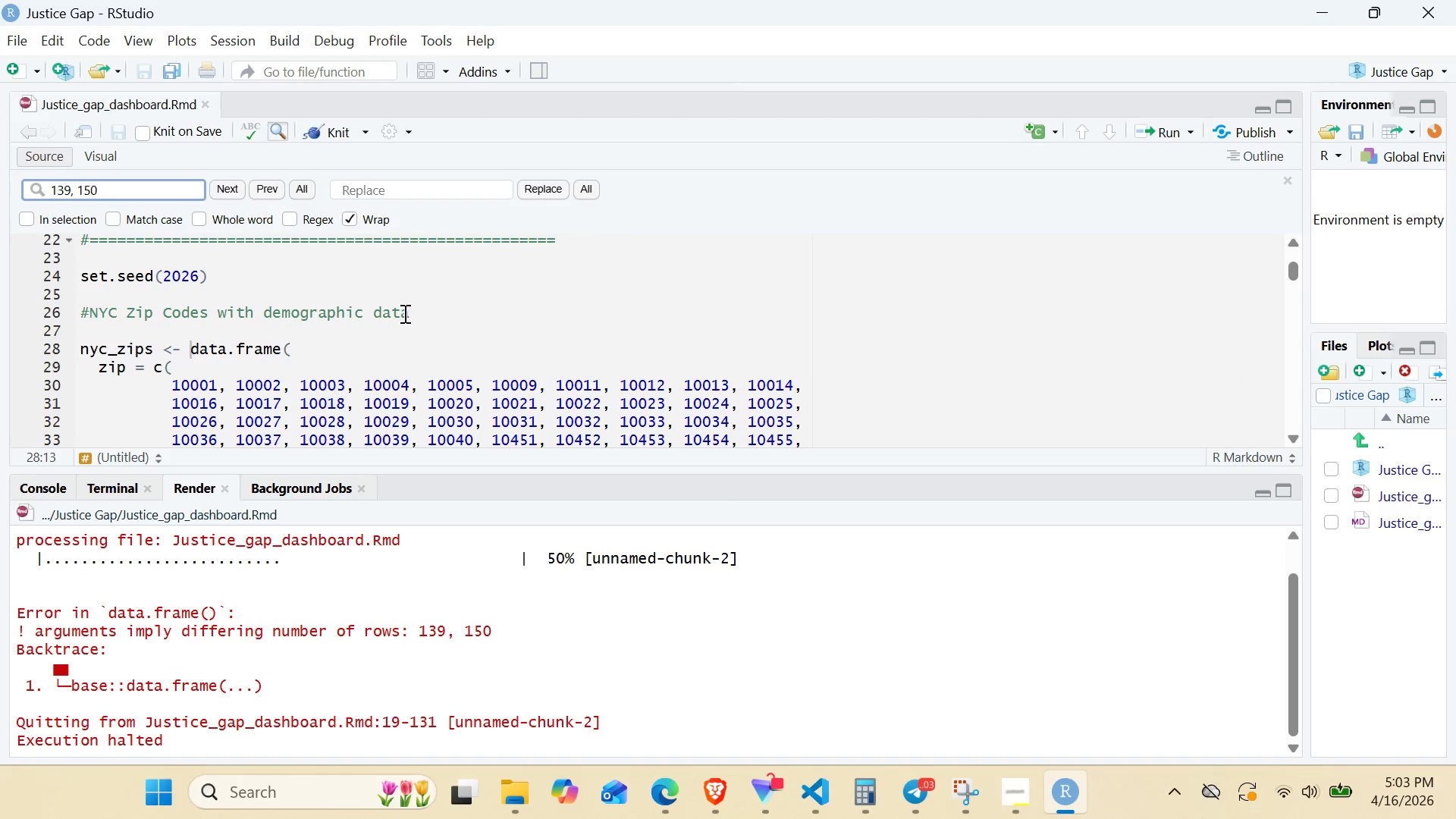 
key(Control+Enter)
 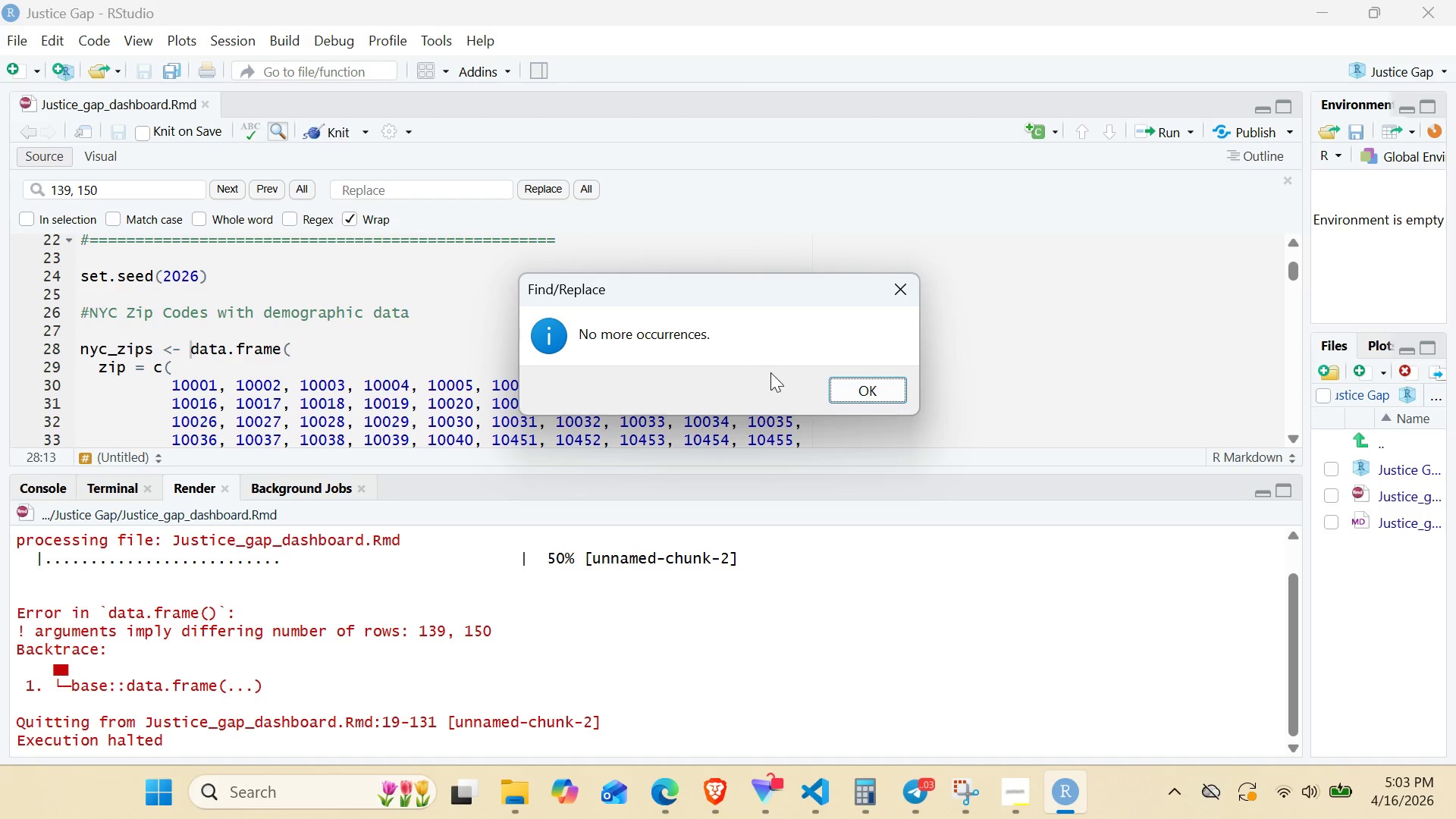 
left_click([853, 388])
 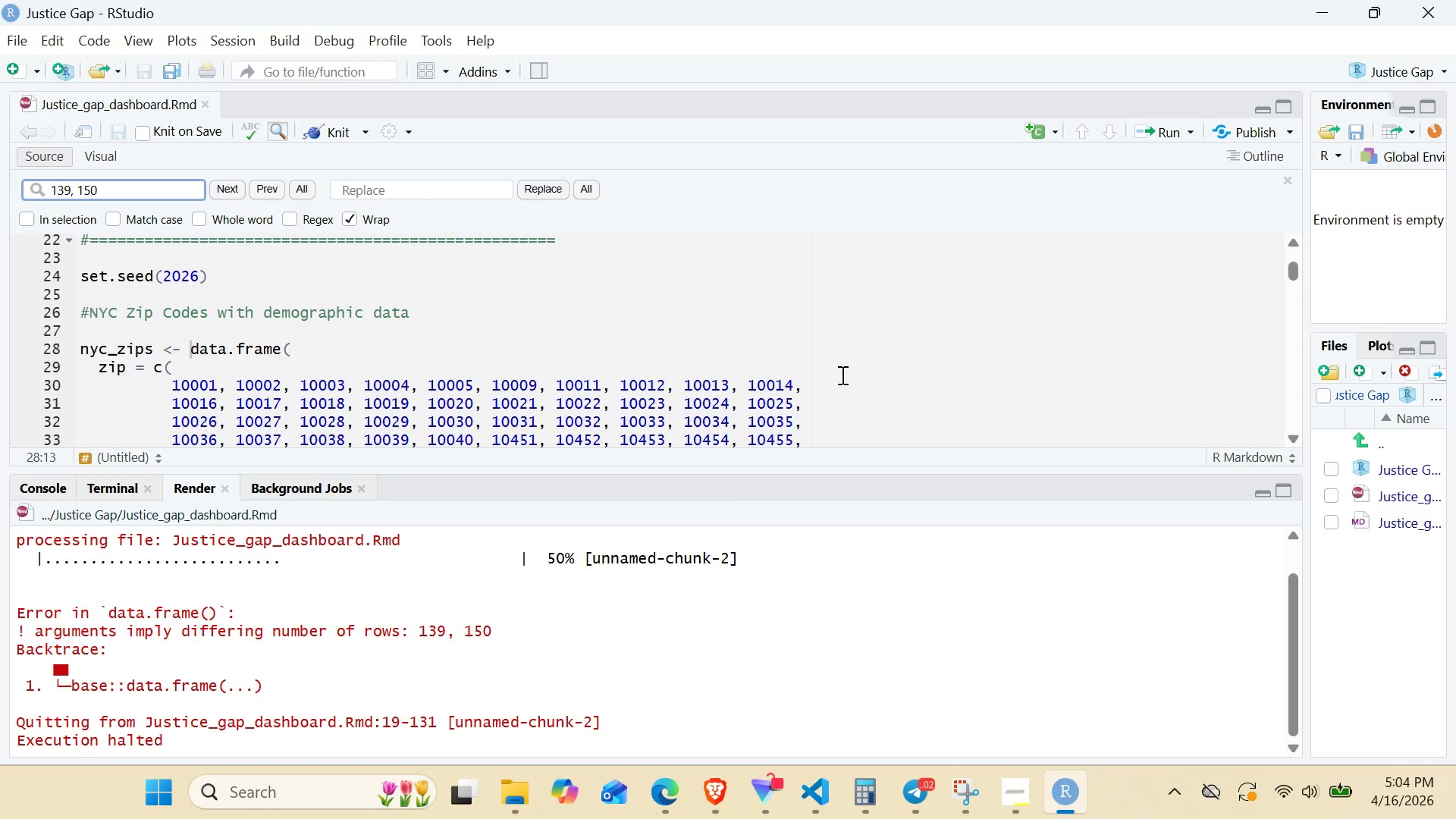 
wait(60.86)
 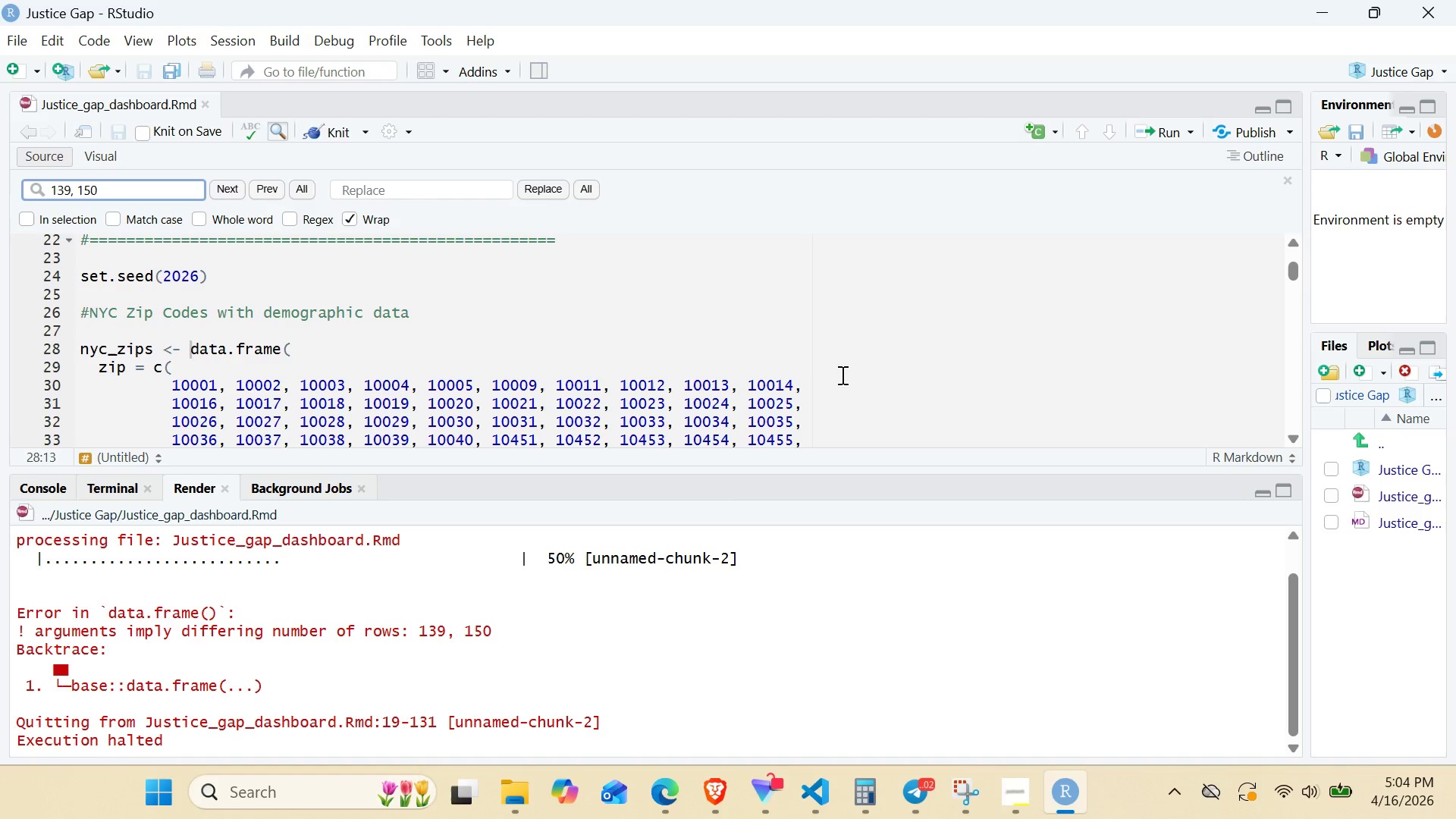 
left_click_drag(start_coordinate=[185, 342], to_coordinate=[281, 350])
 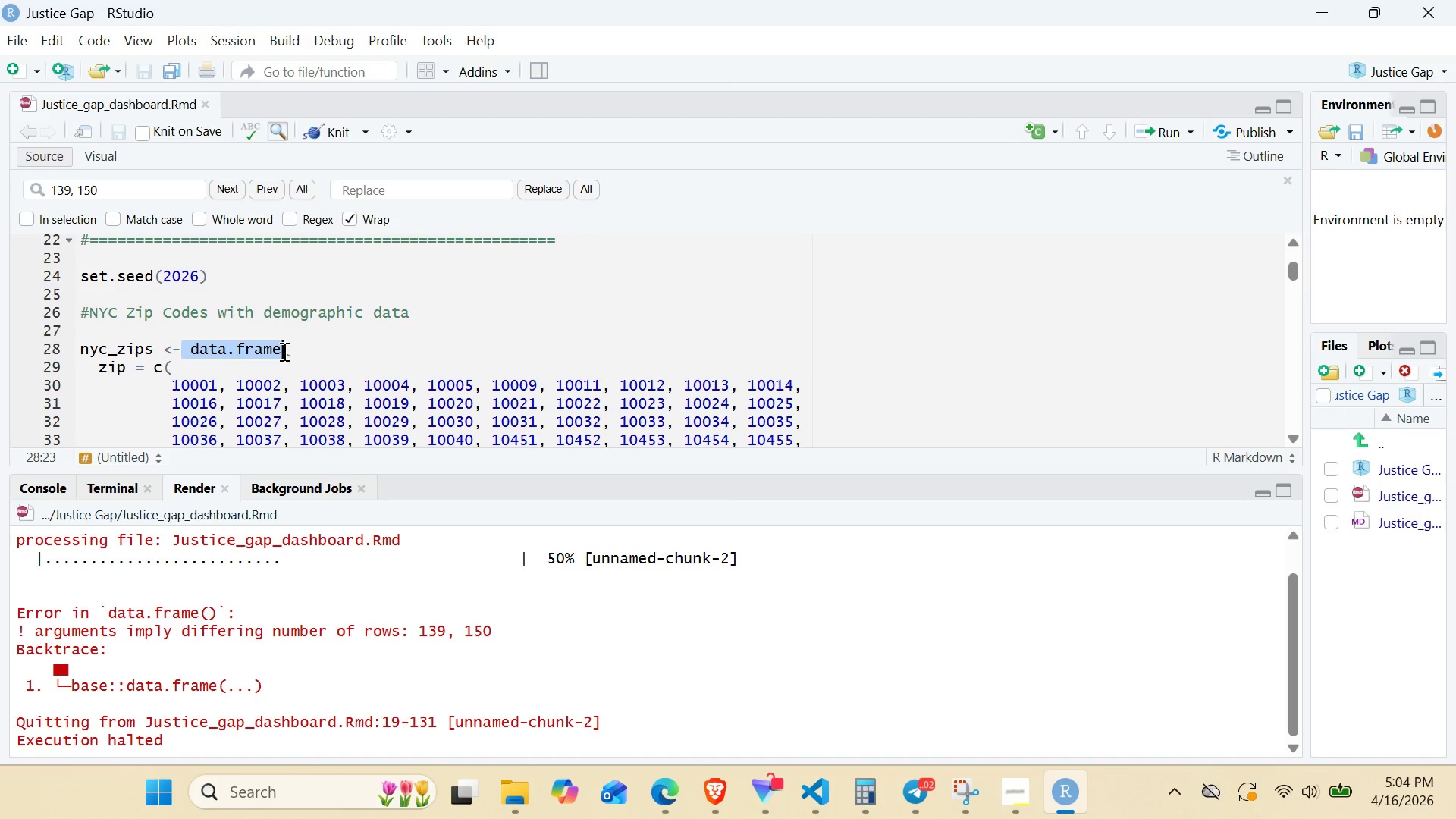 
key(Control+F)
 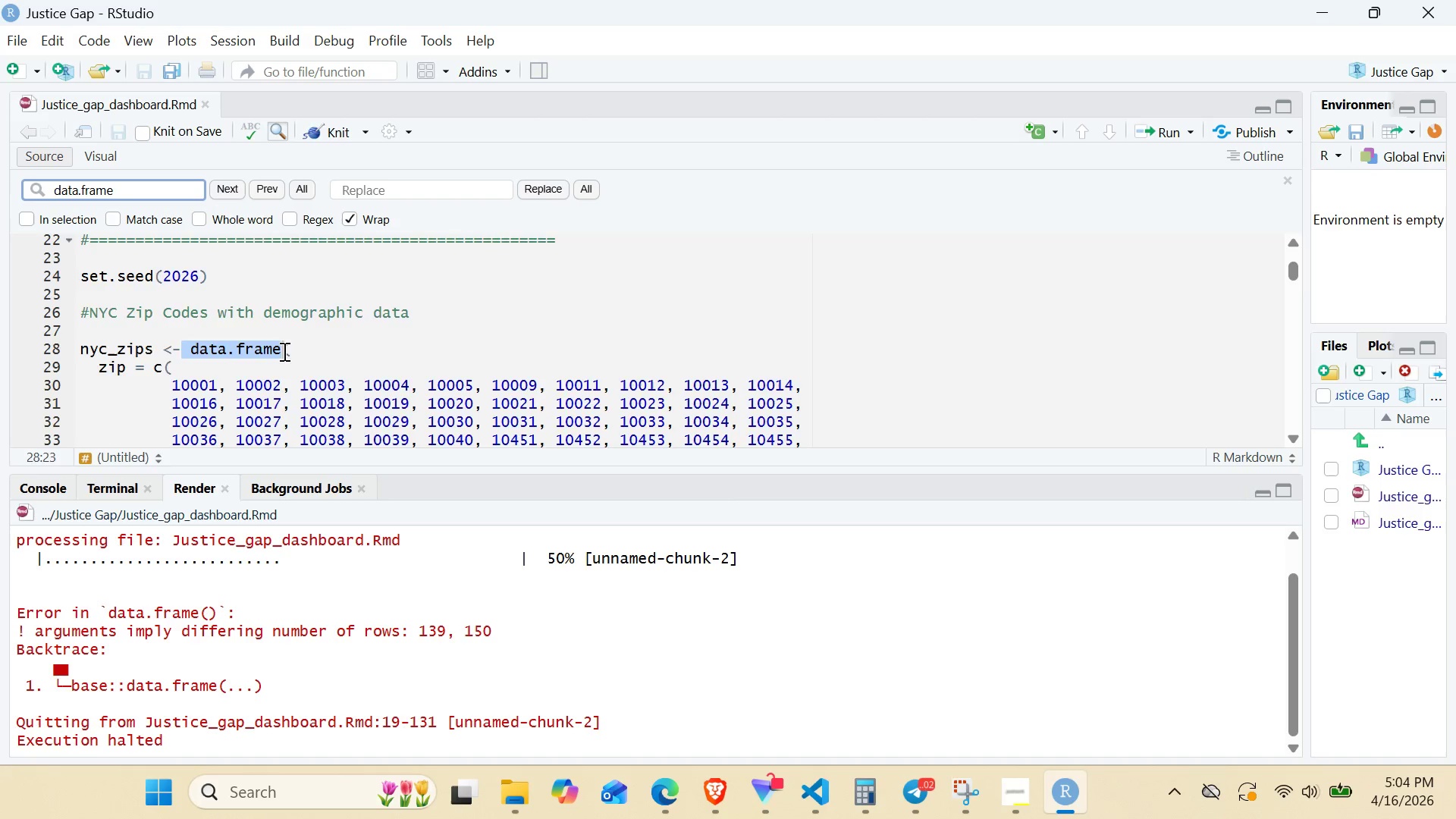 
key(Enter)
 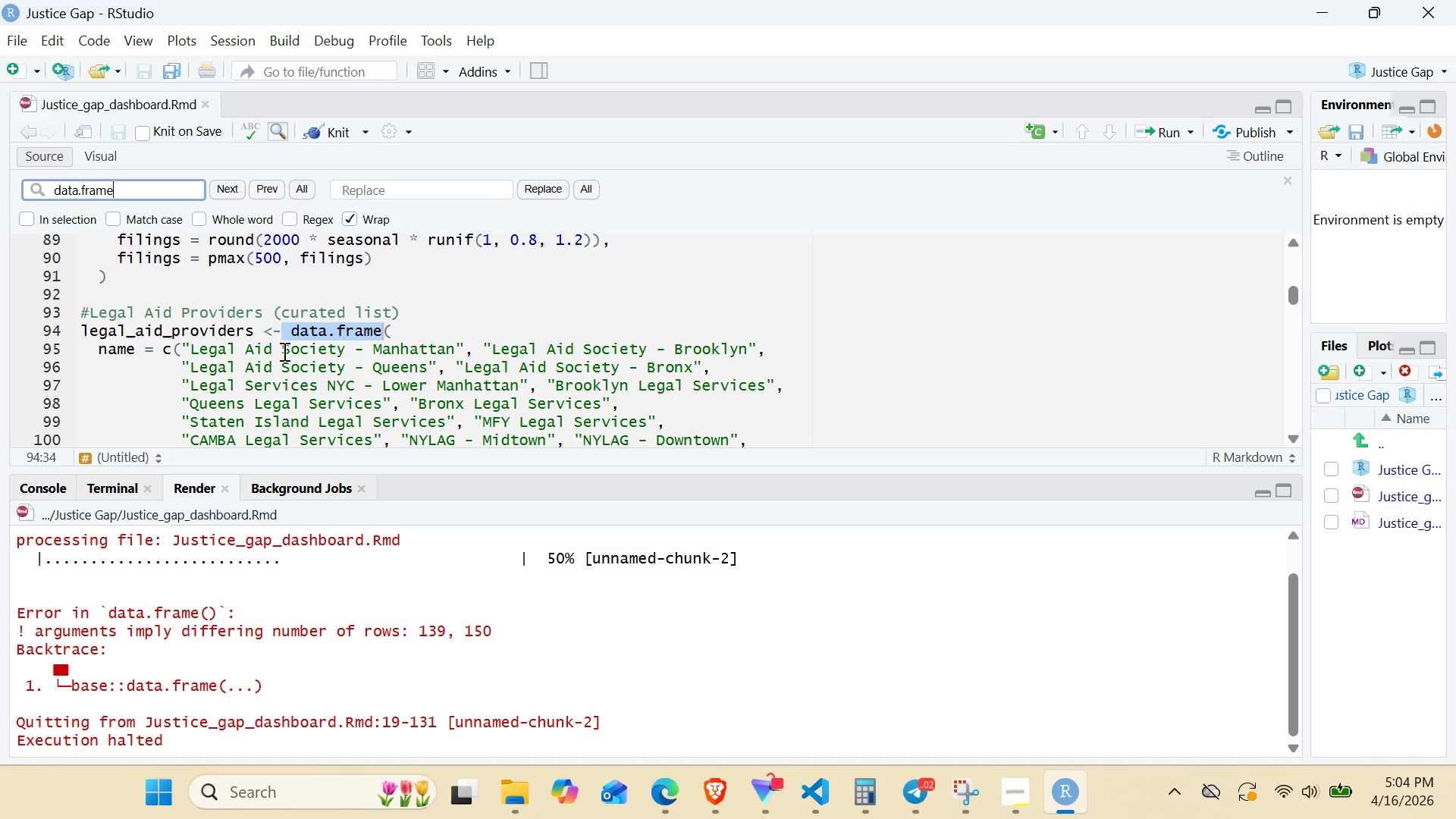 
key(Enter)
 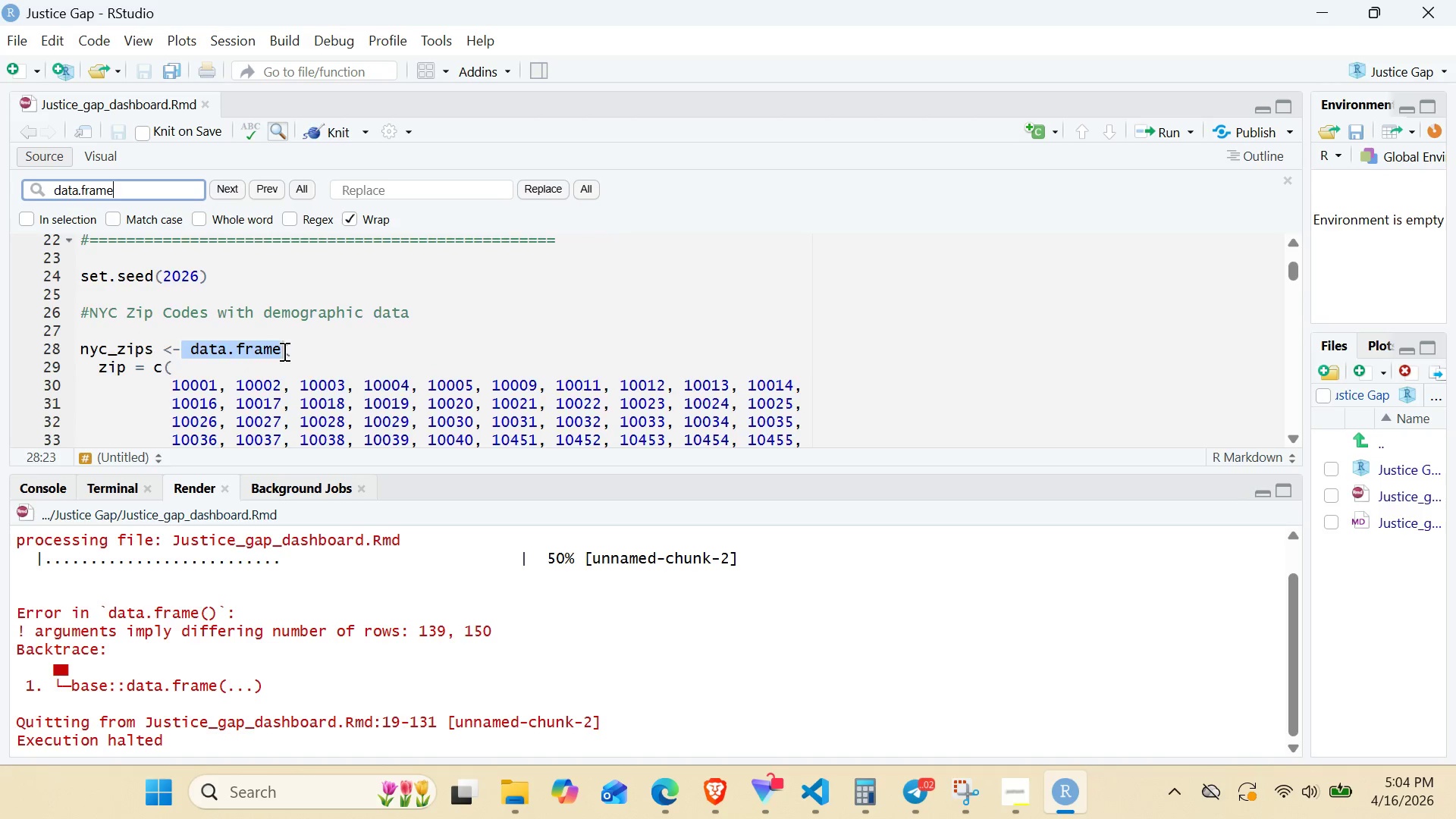 
key(Enter)
 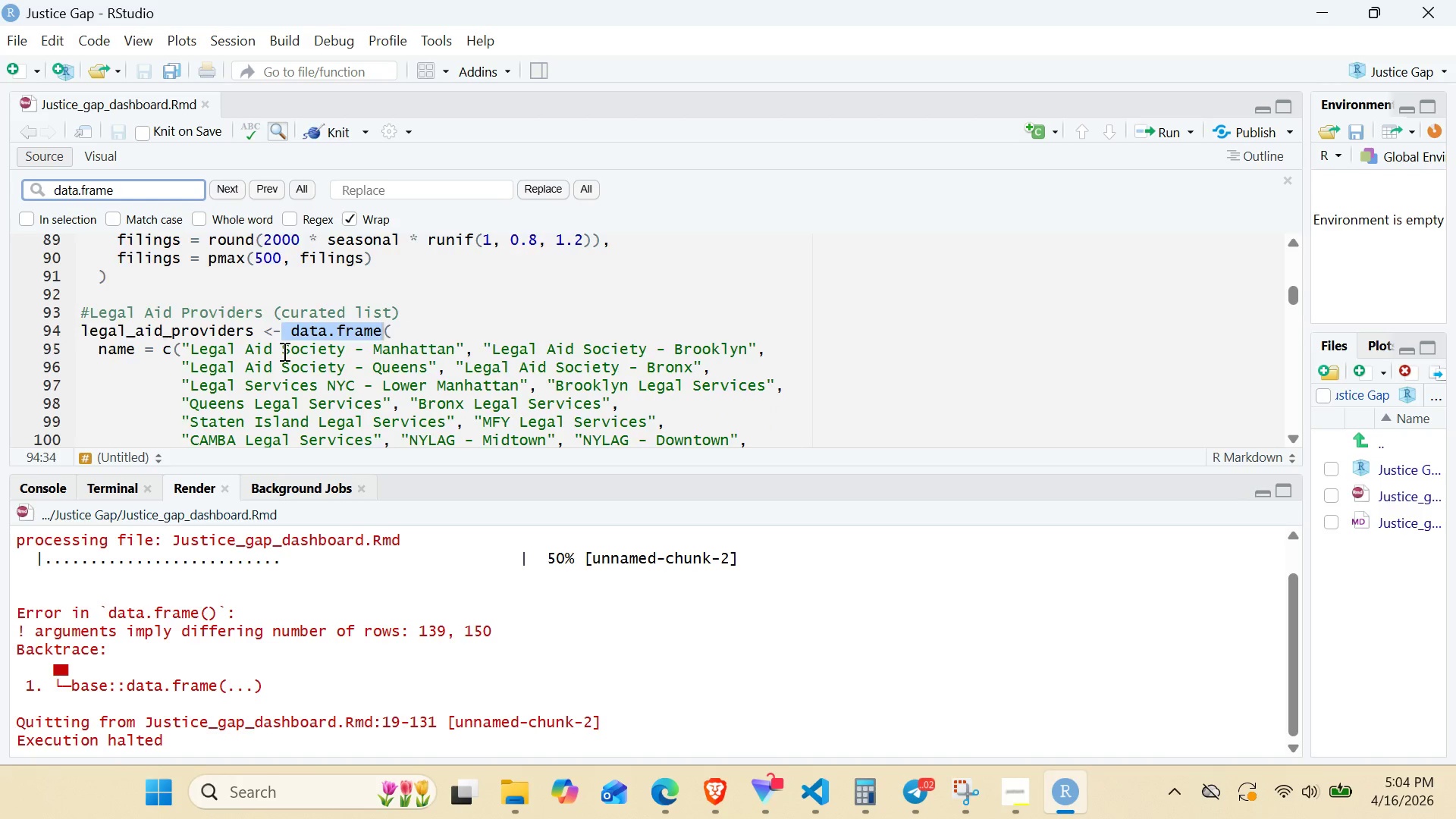 
key(Enter)
 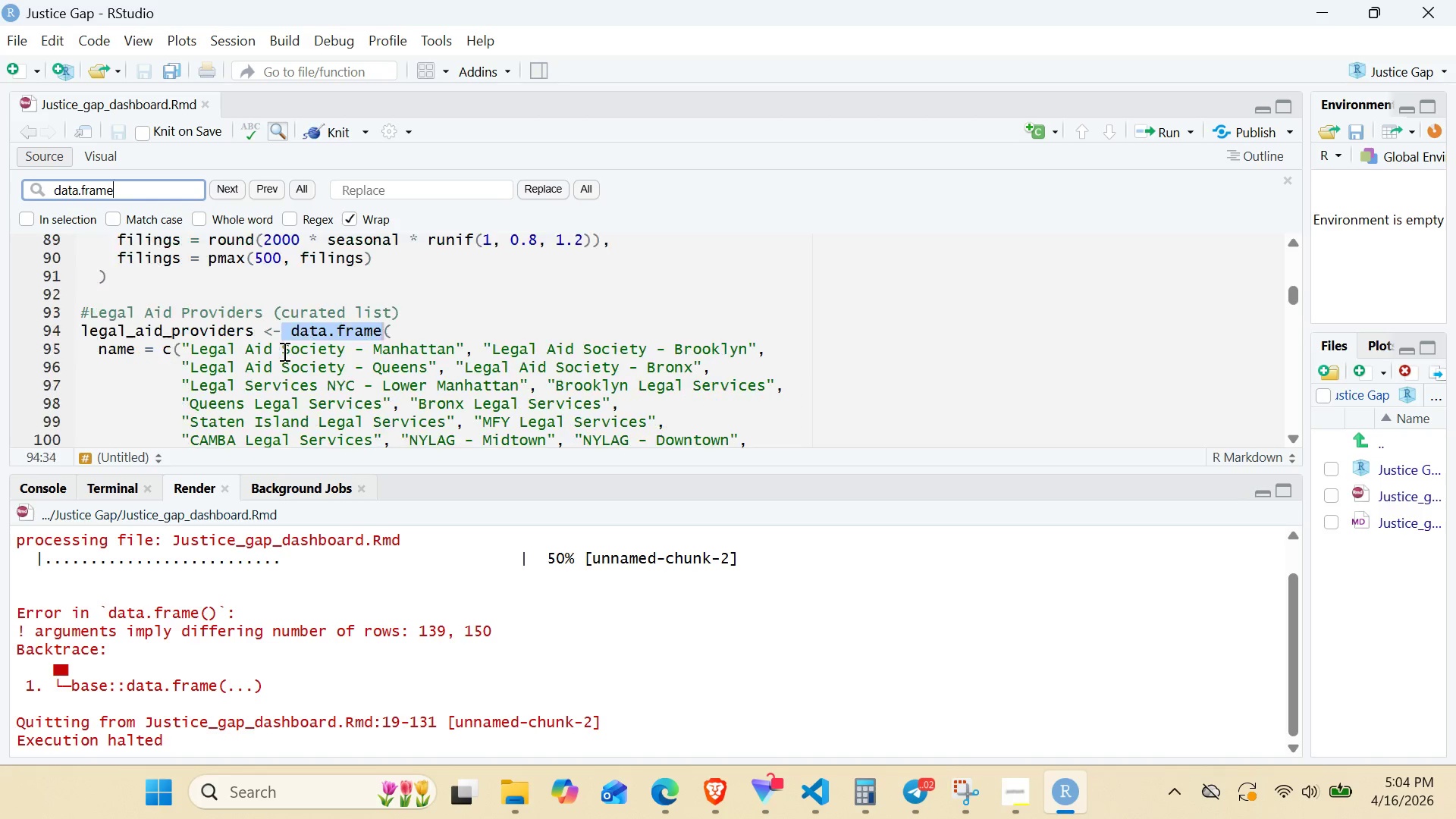 
key(Enter)
 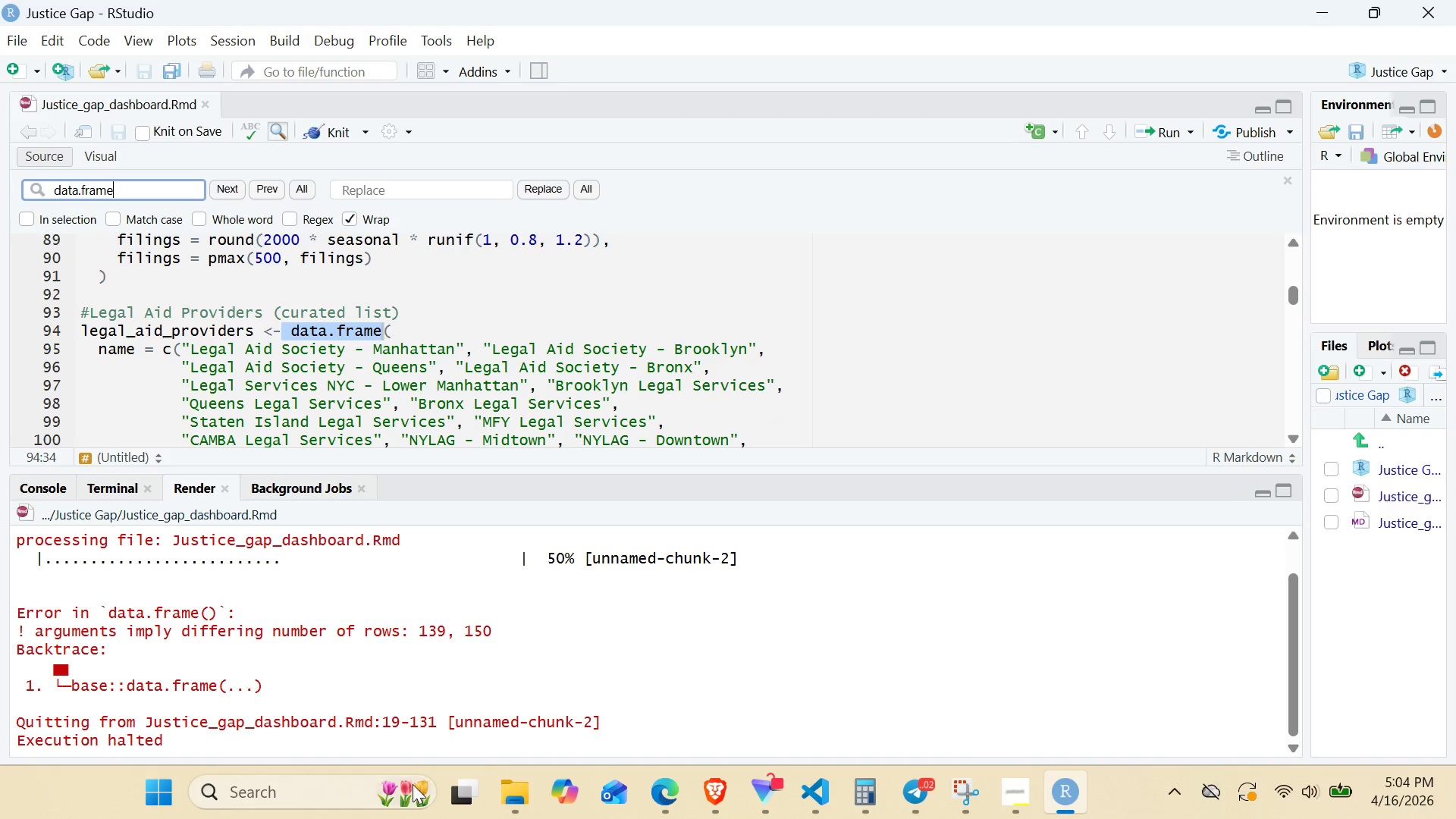 
scroll: coordinate [341, 658], scroll_direction: up, amount: 3.0
 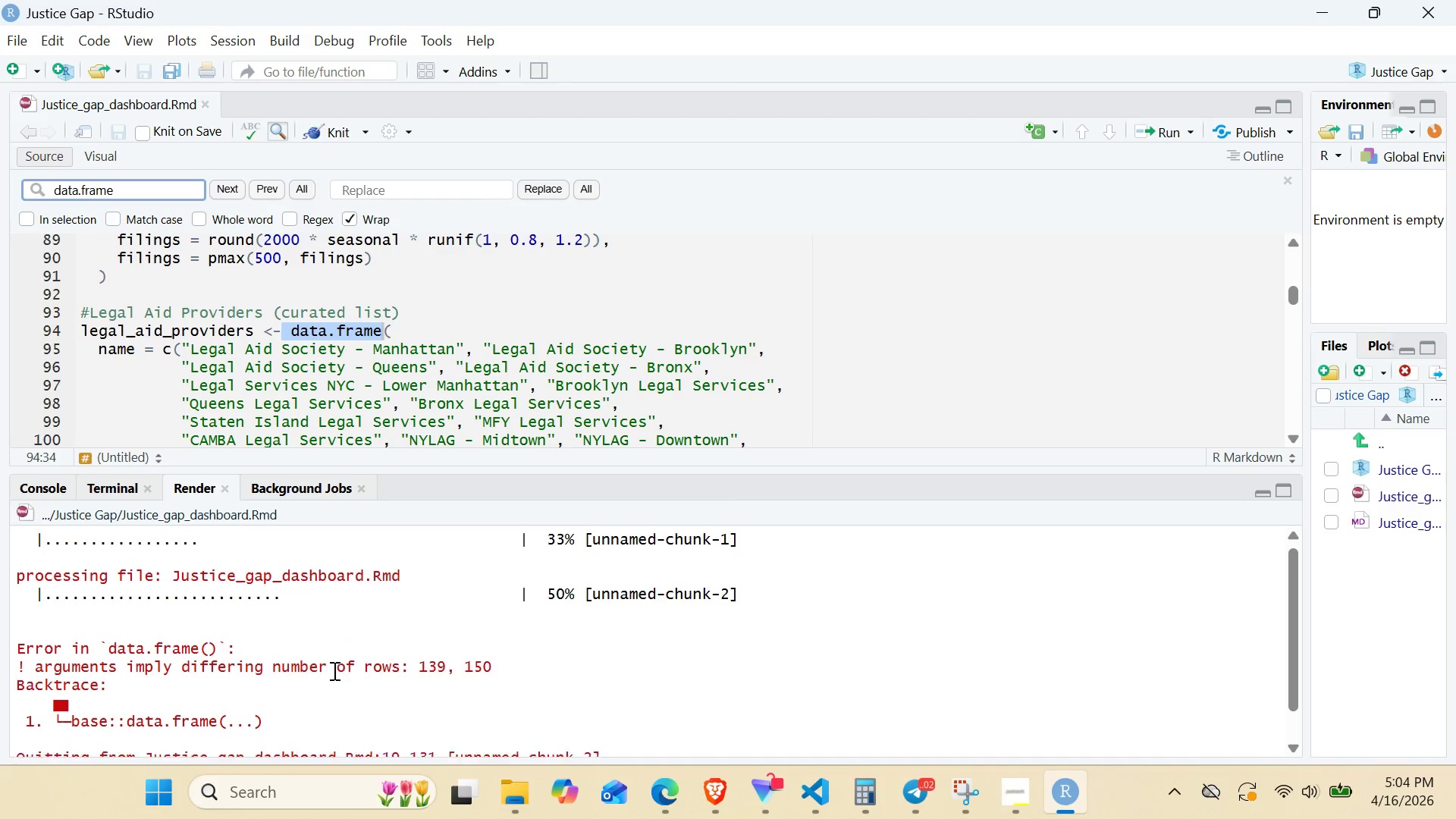 
scroll: coordinate [330, 670], scroll_direction: down, amount: 2.0
 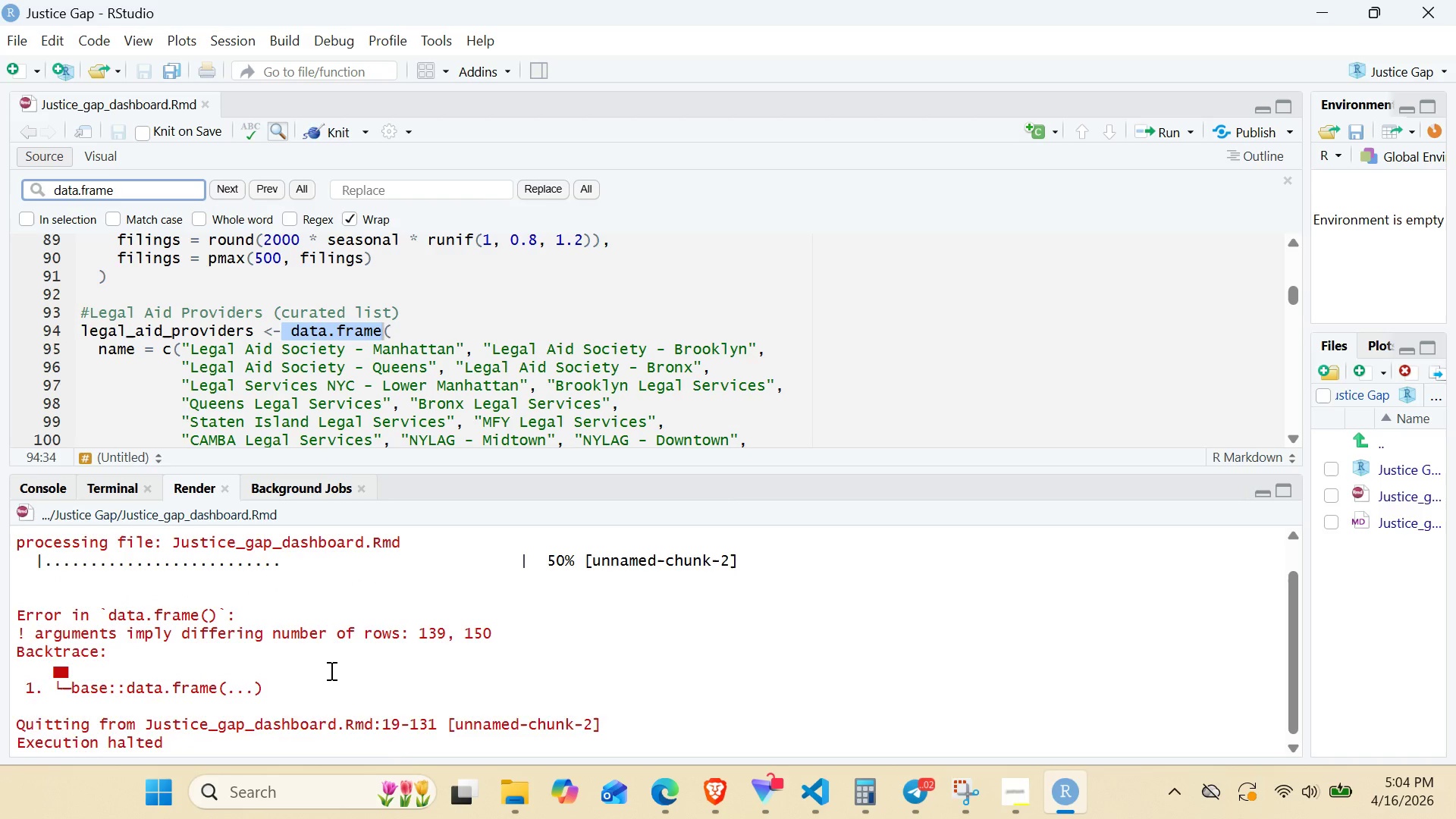 
scroll: coordinate [330, 670], scroll_direction: up, amount: 1.0
 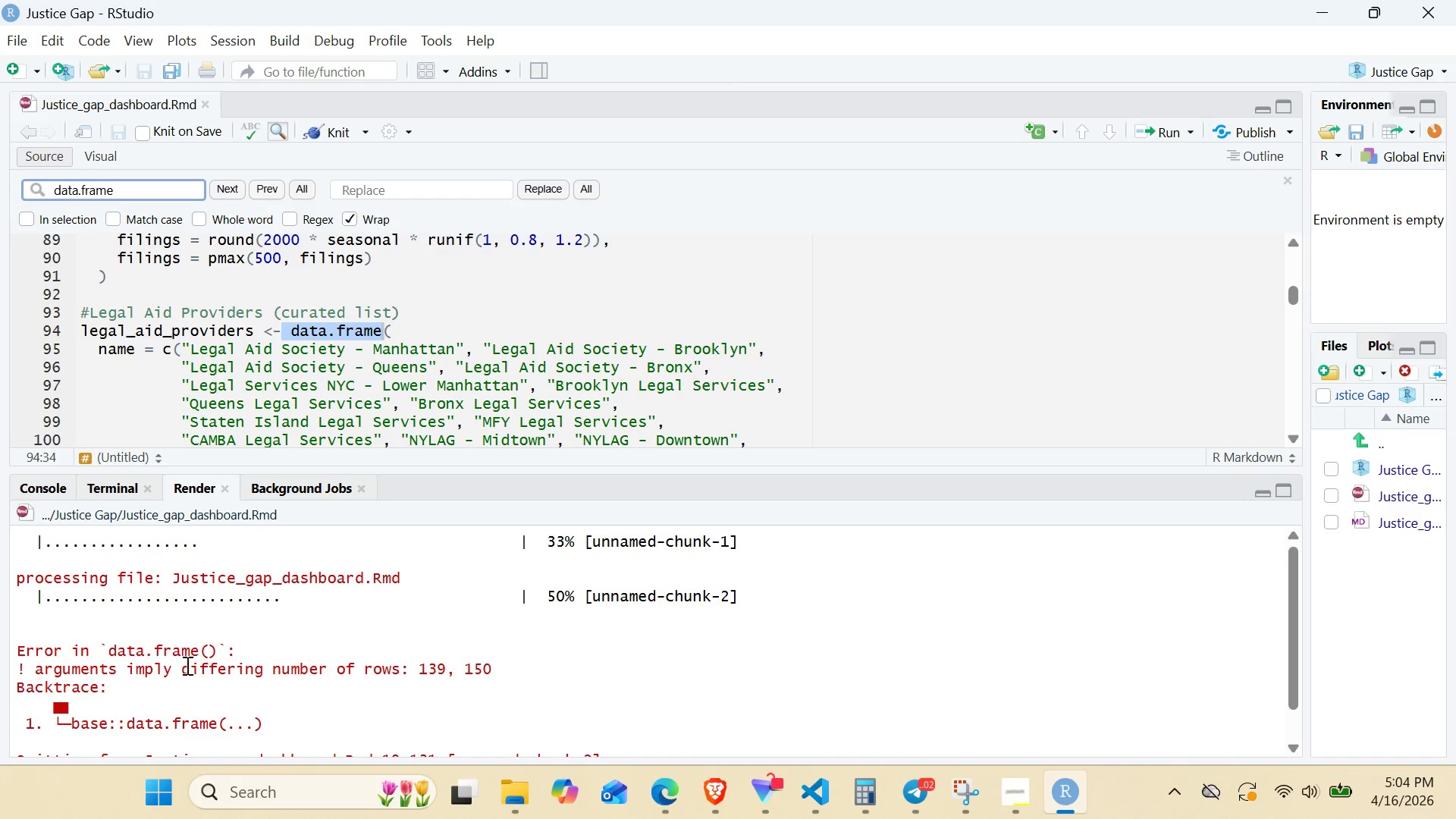 
left_click_drag(start_coordinate=[267, 730], to_coordinate=[21, 583])
 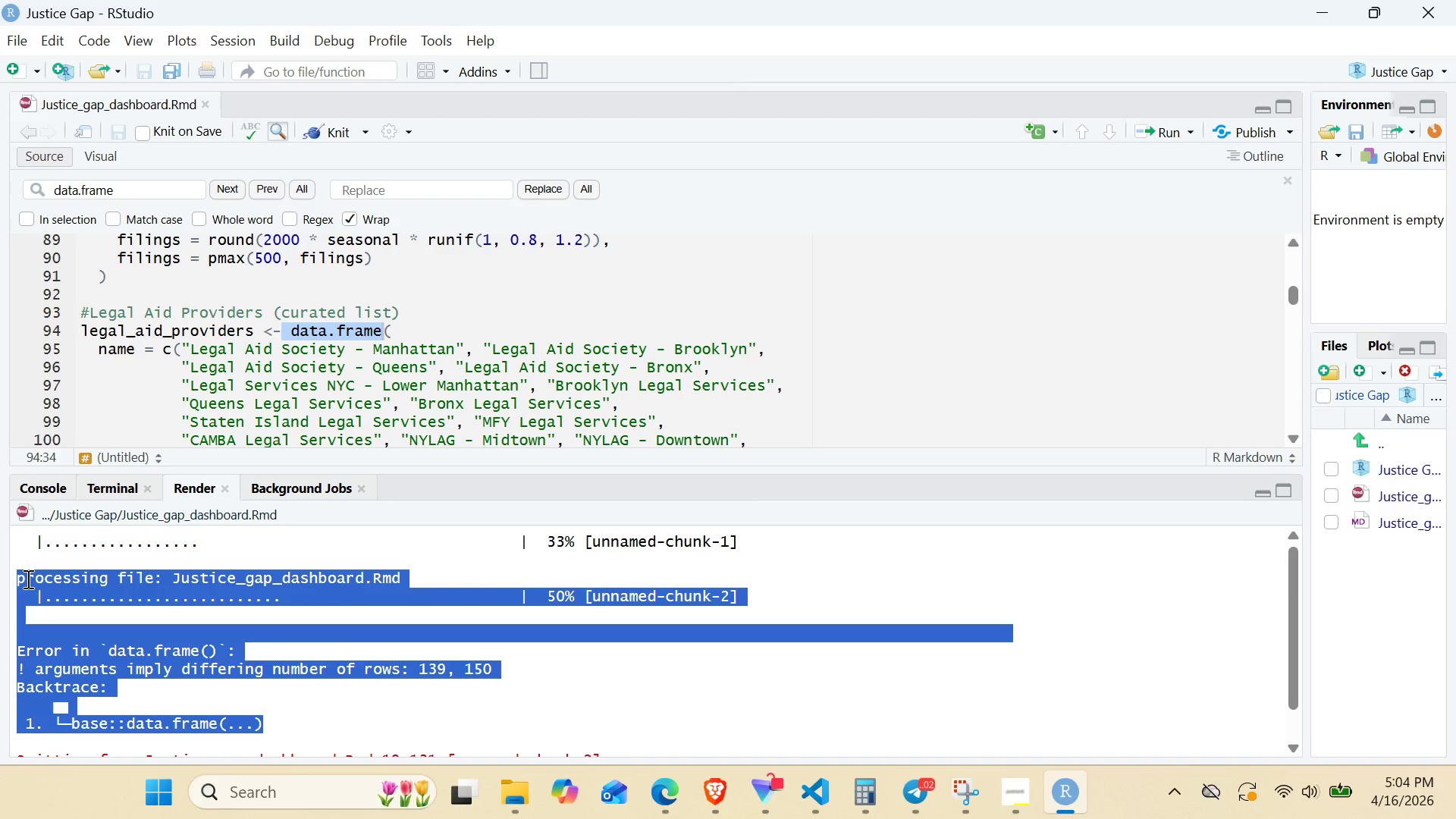 
key(Control+C)
 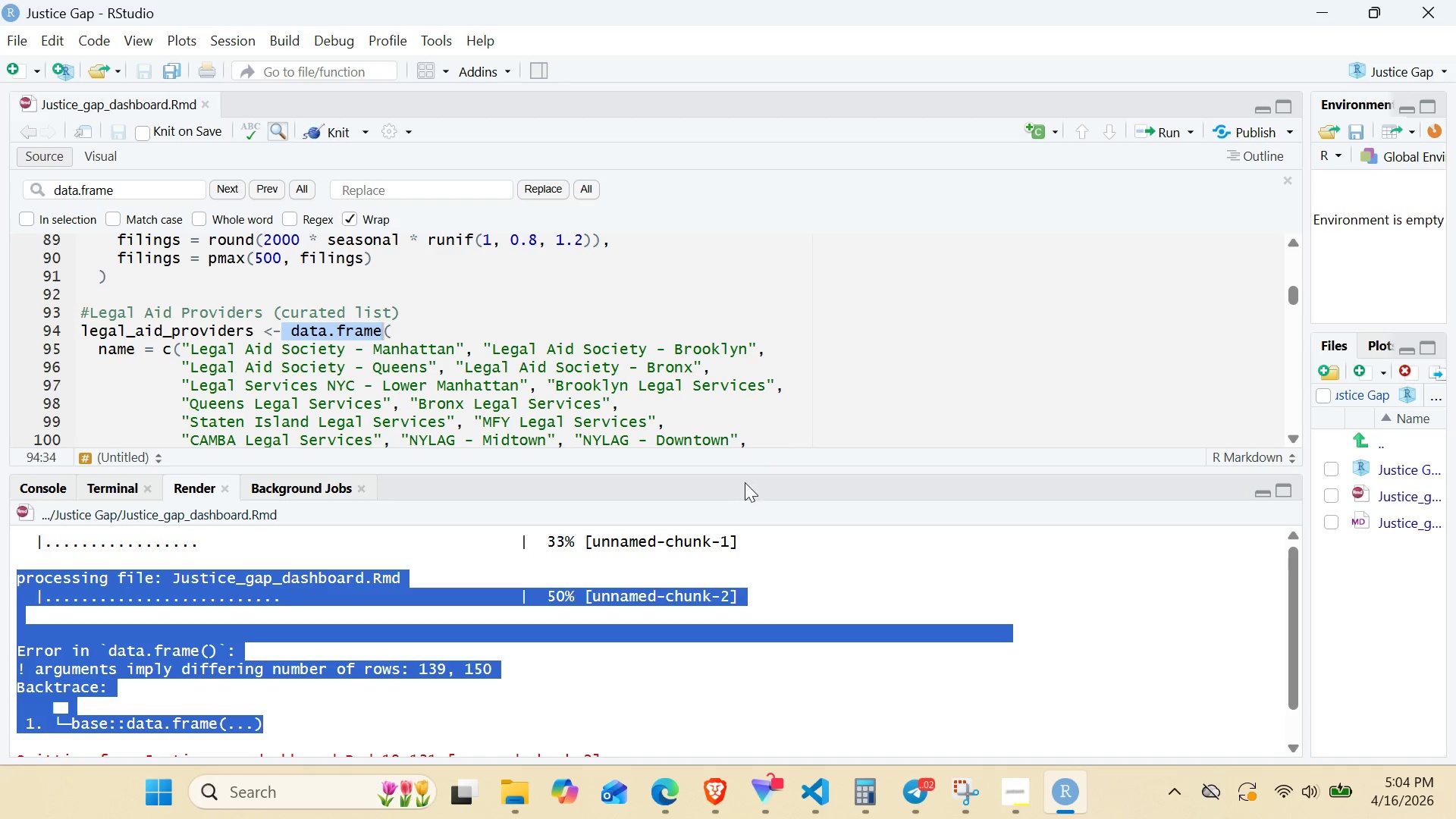 
left_click([742, 426])
 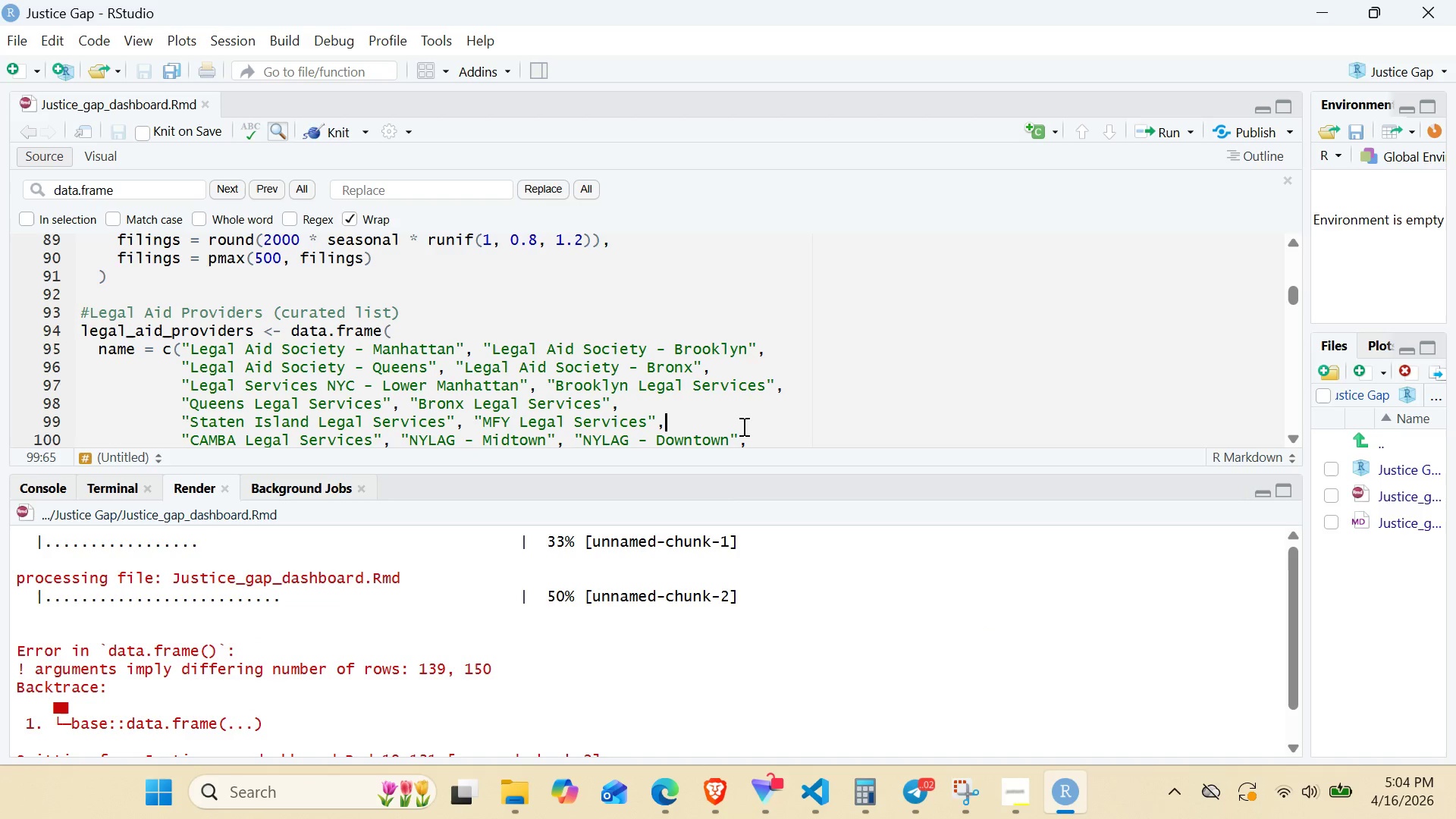 
key(Control+ControlLeft)
 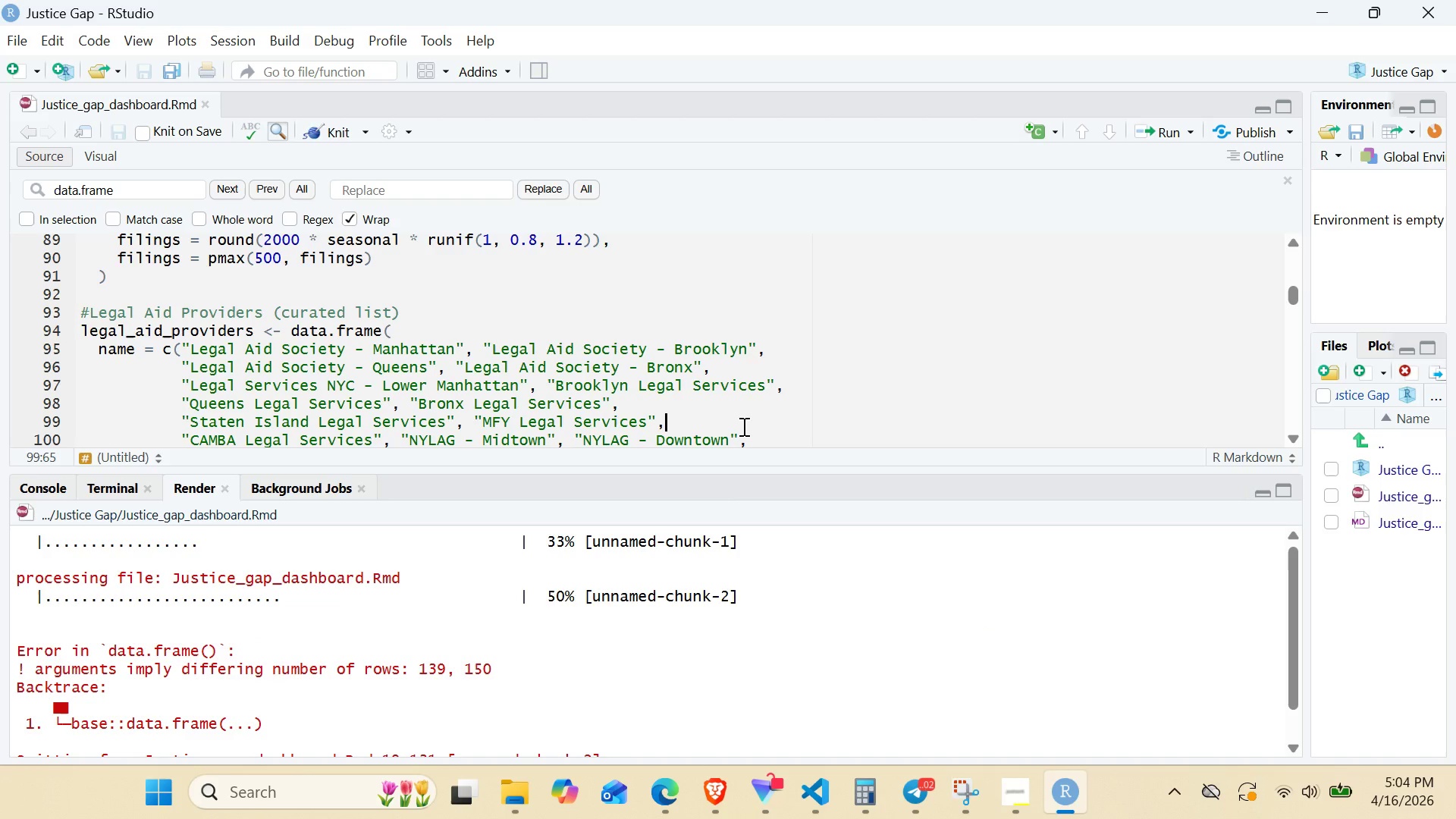 
key(Control+S)
 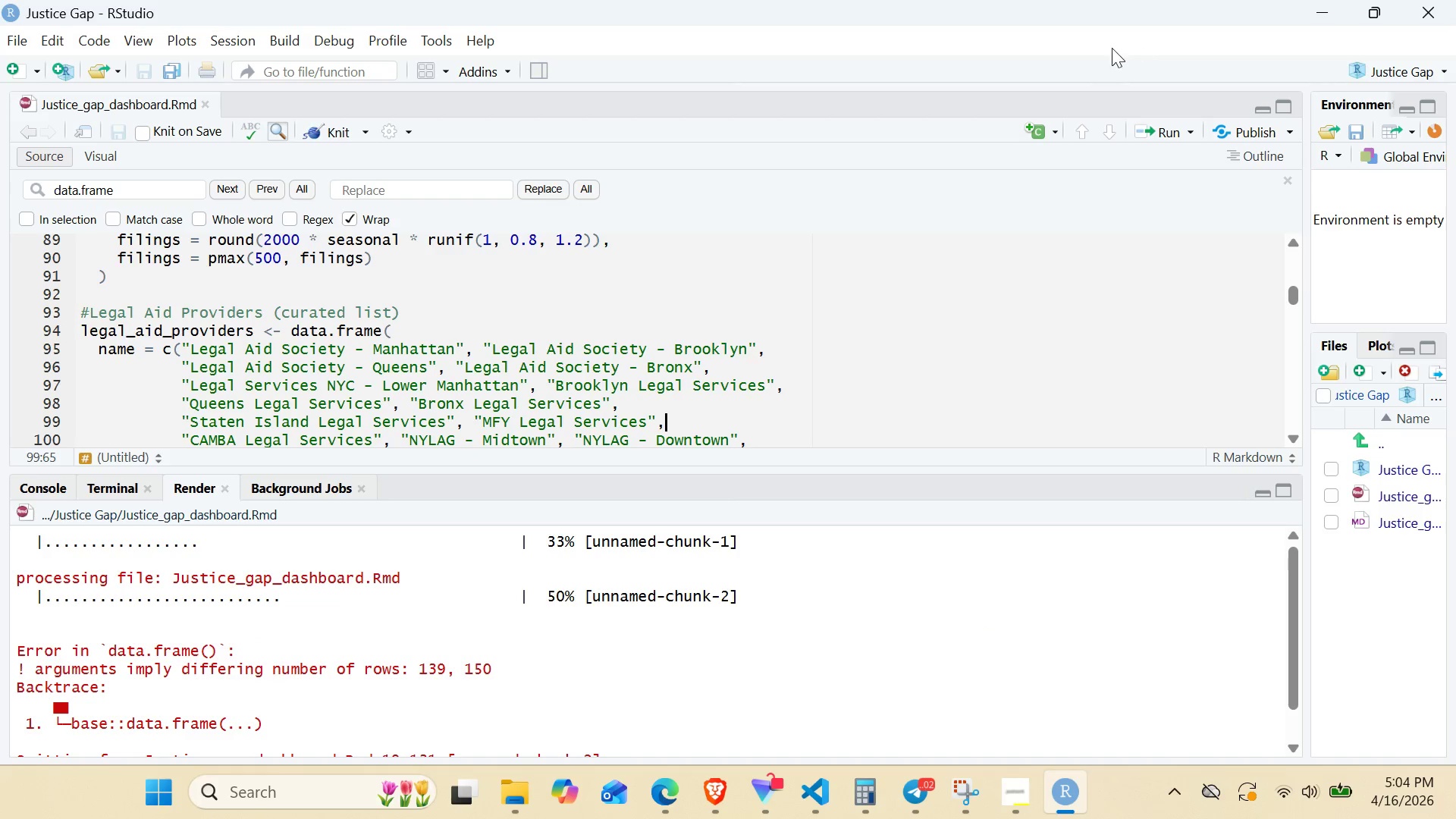 
left_click([1325, 7])
 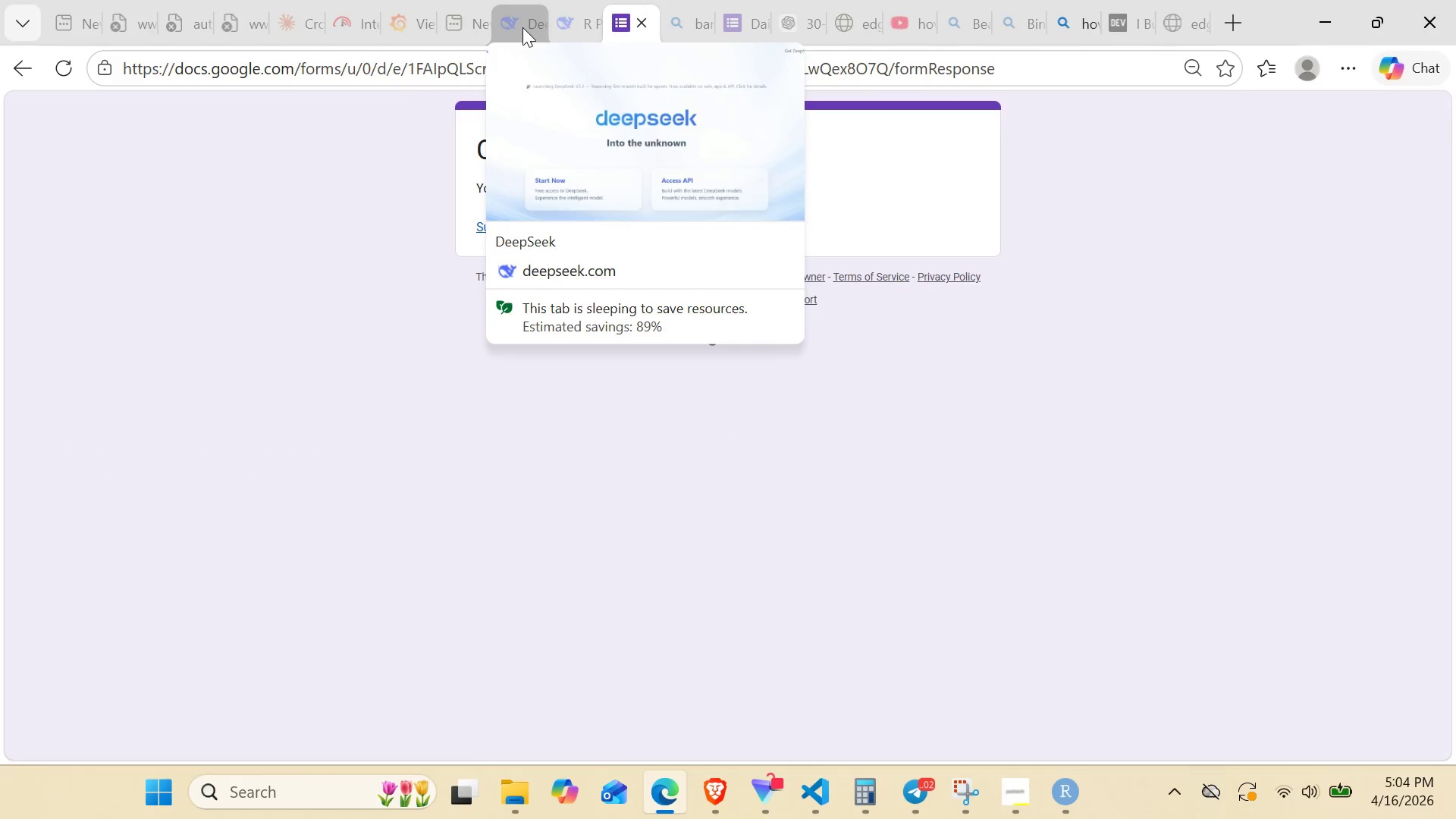 
left_click([588, 29])
 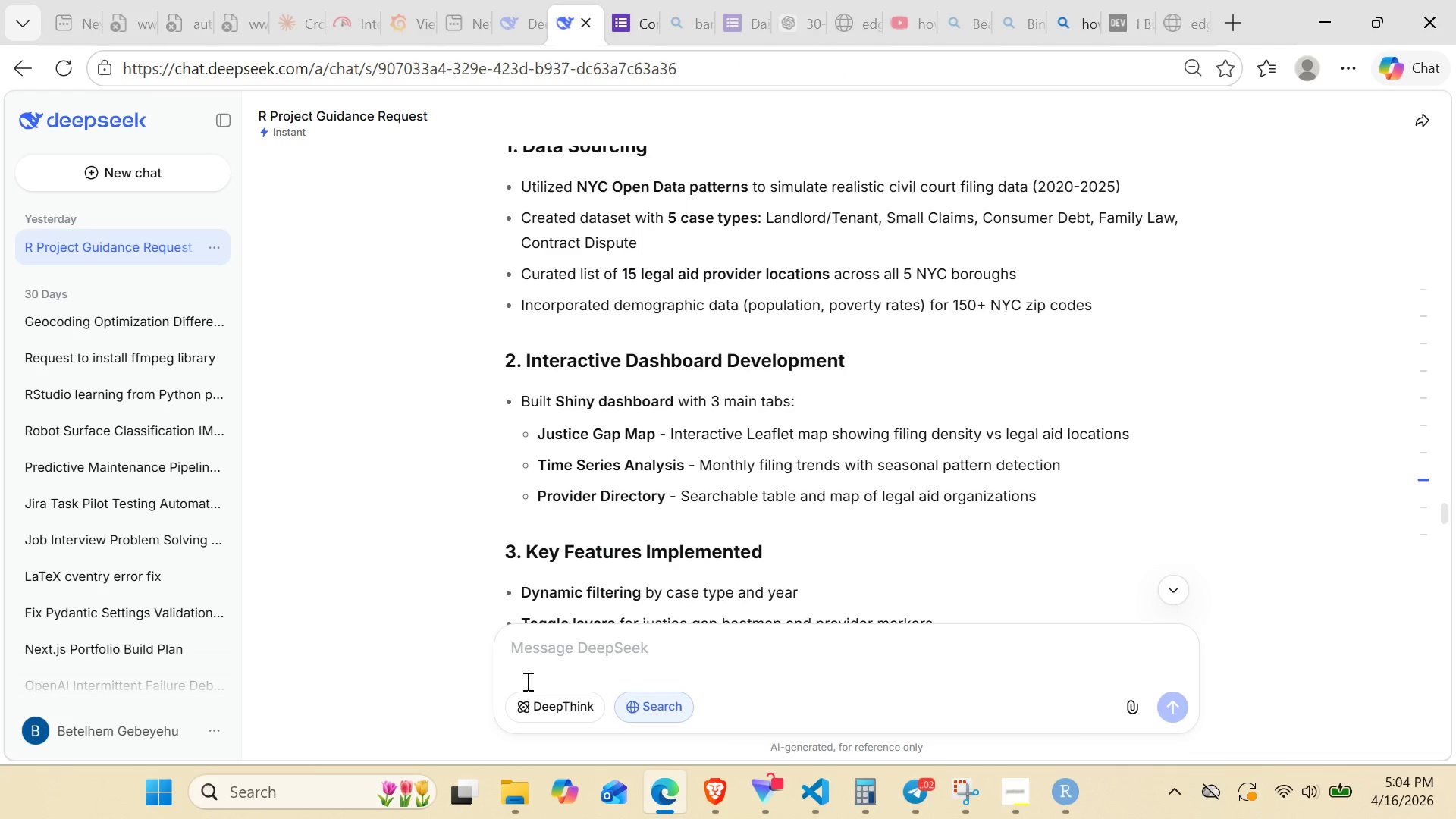 
left_click([548, 668])
 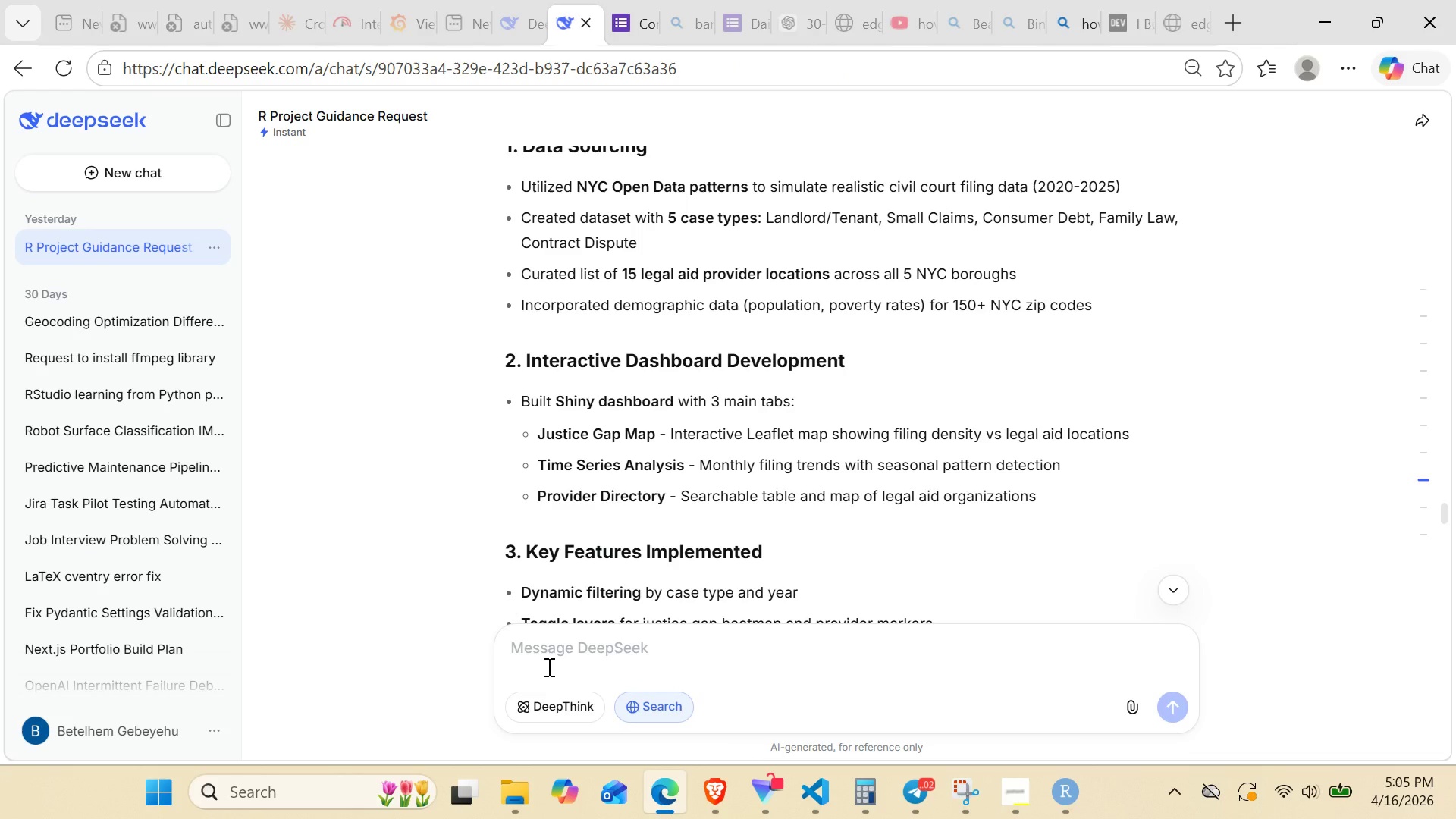 
key(Control+ControlLeft)
 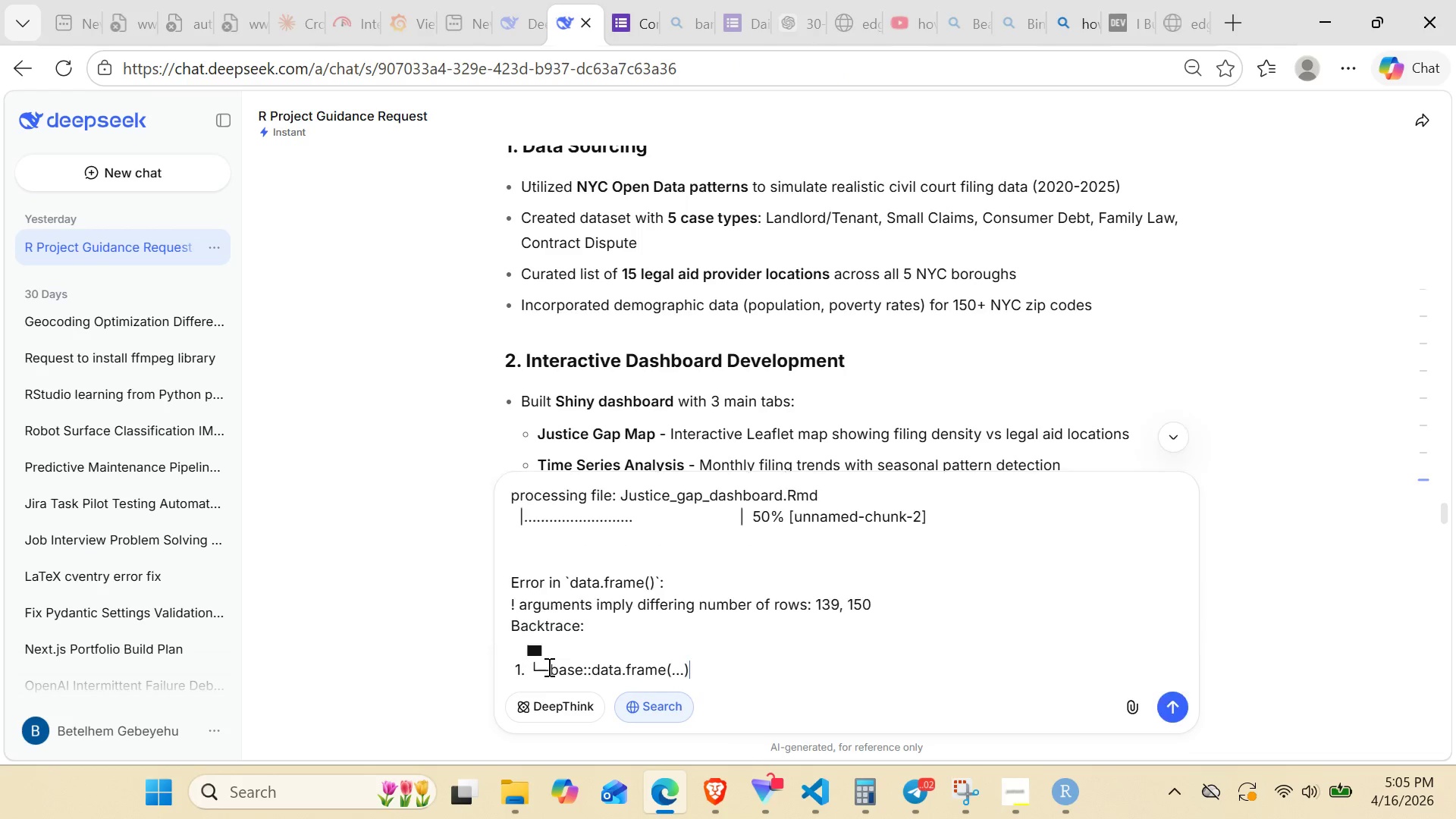 
key(Control+V)
 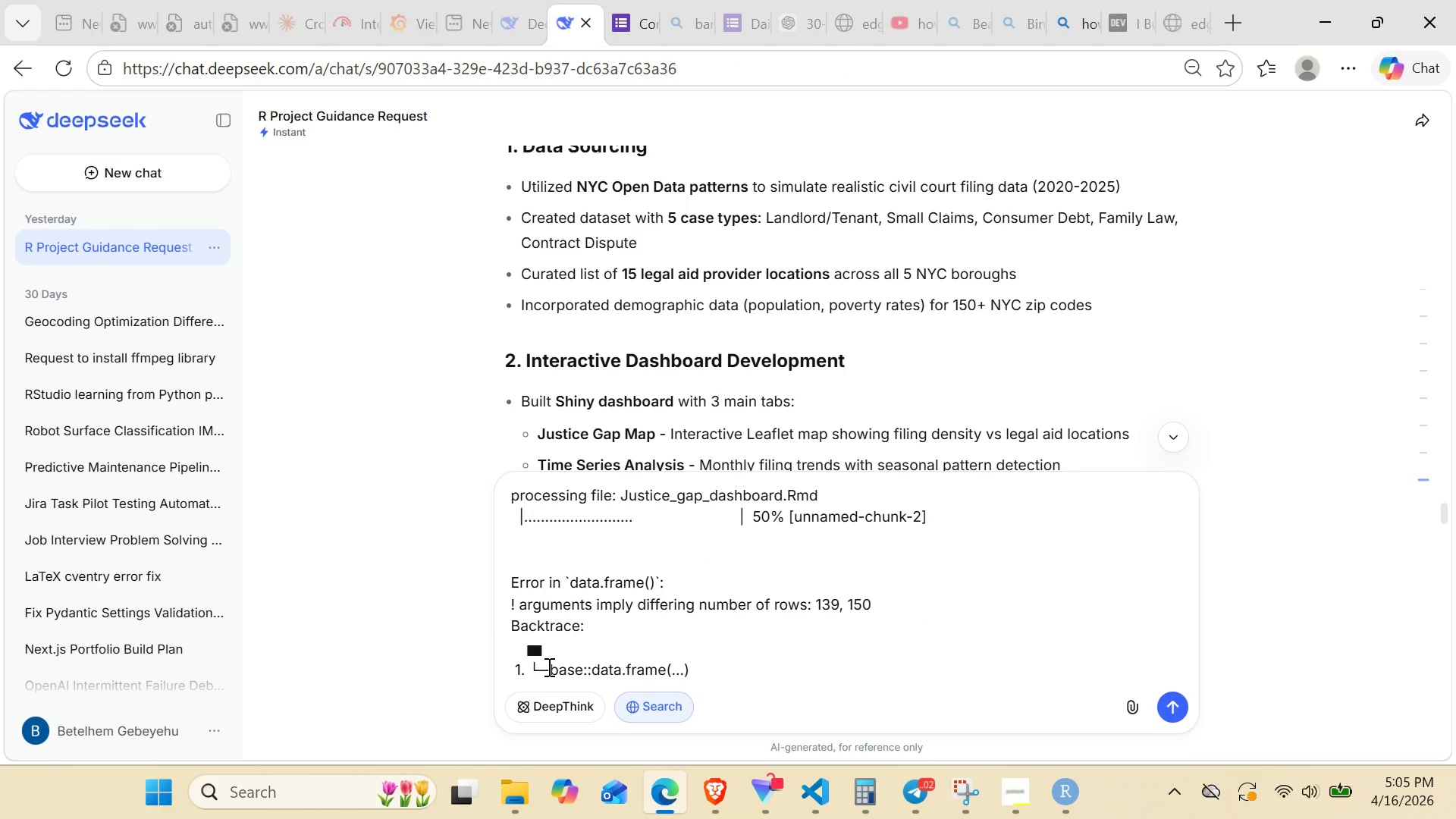 
key(Control+Enter)
 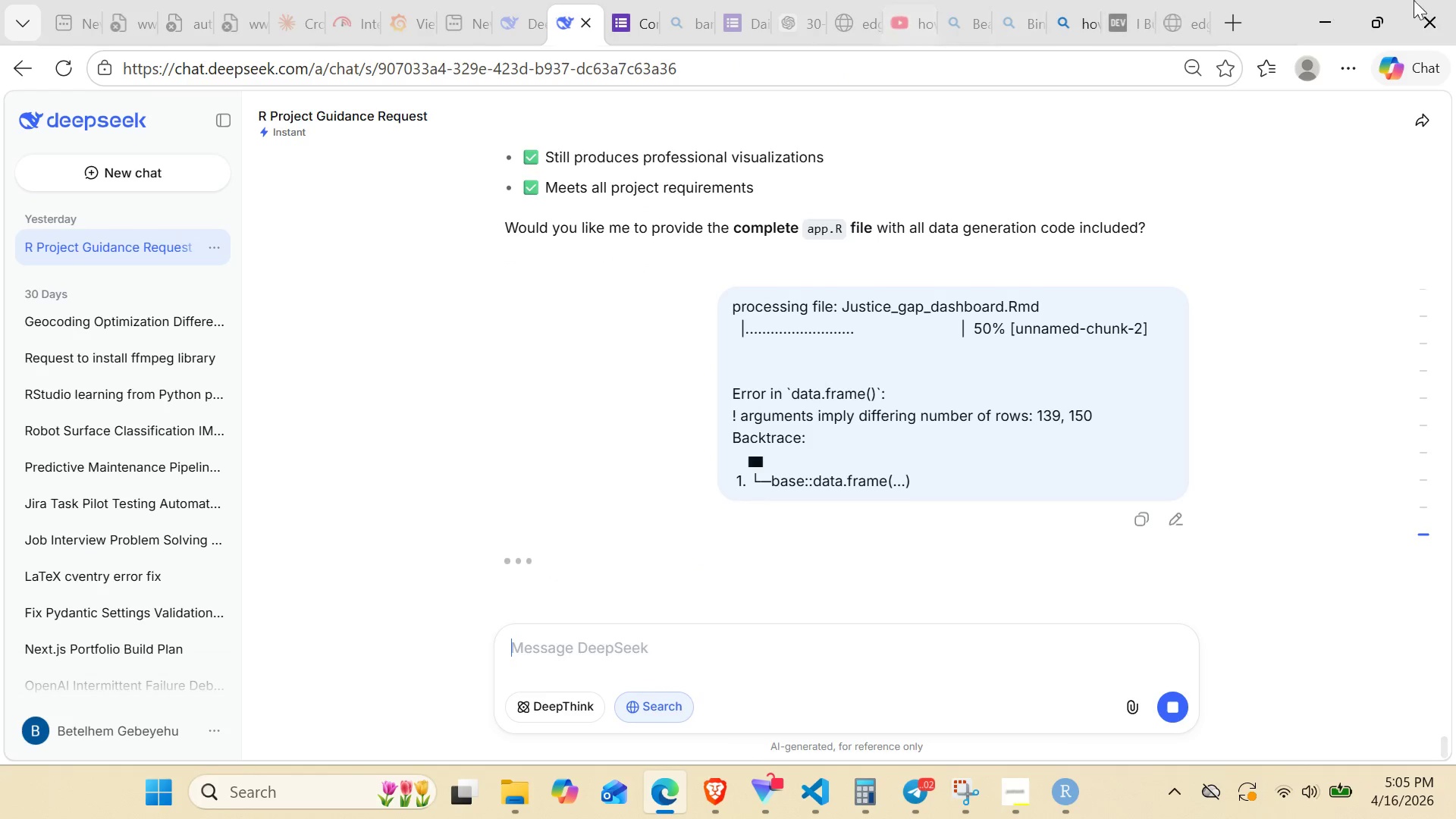 
left_click([1311, 24])
 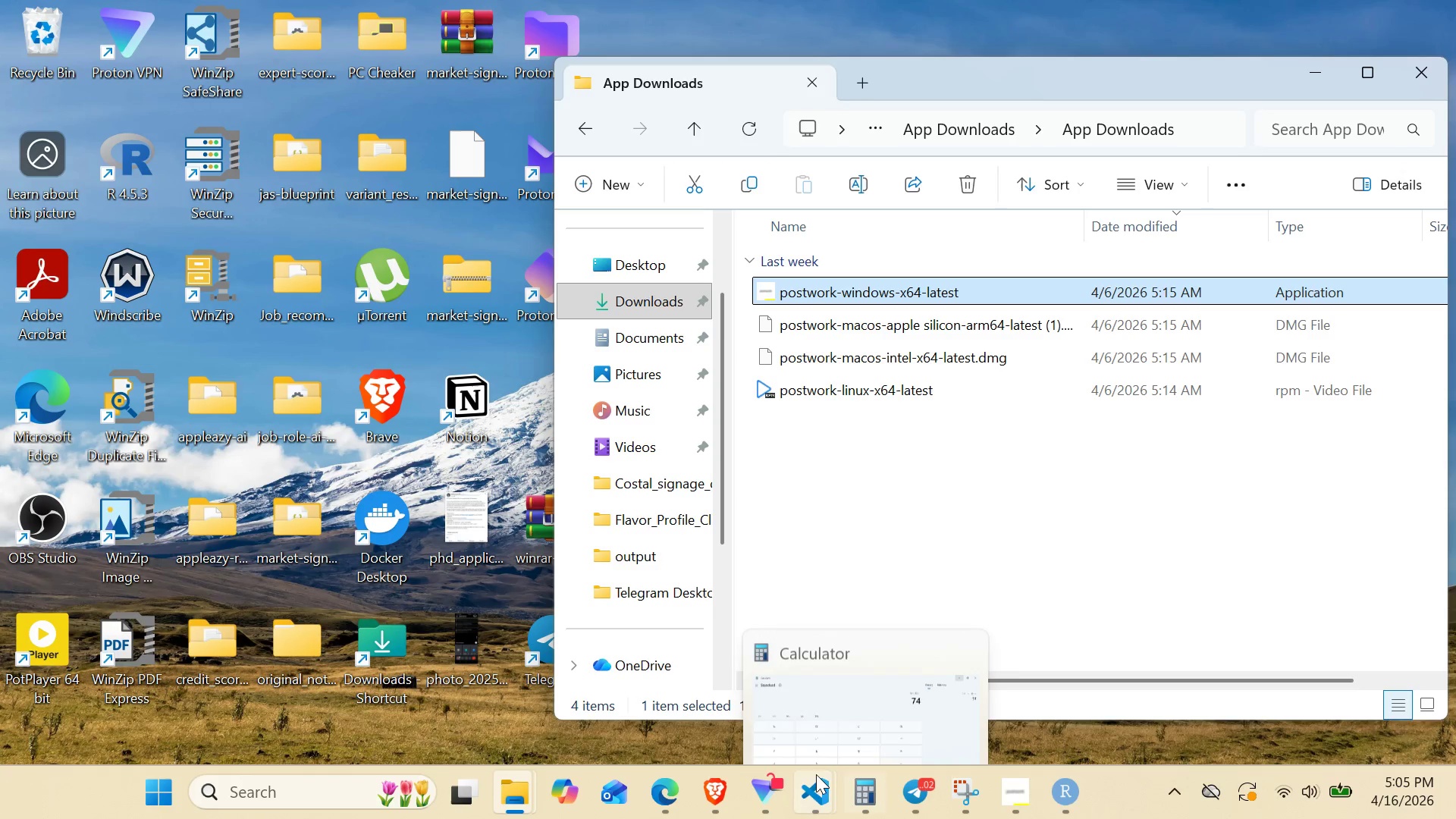 
key(Alt+Tab)
 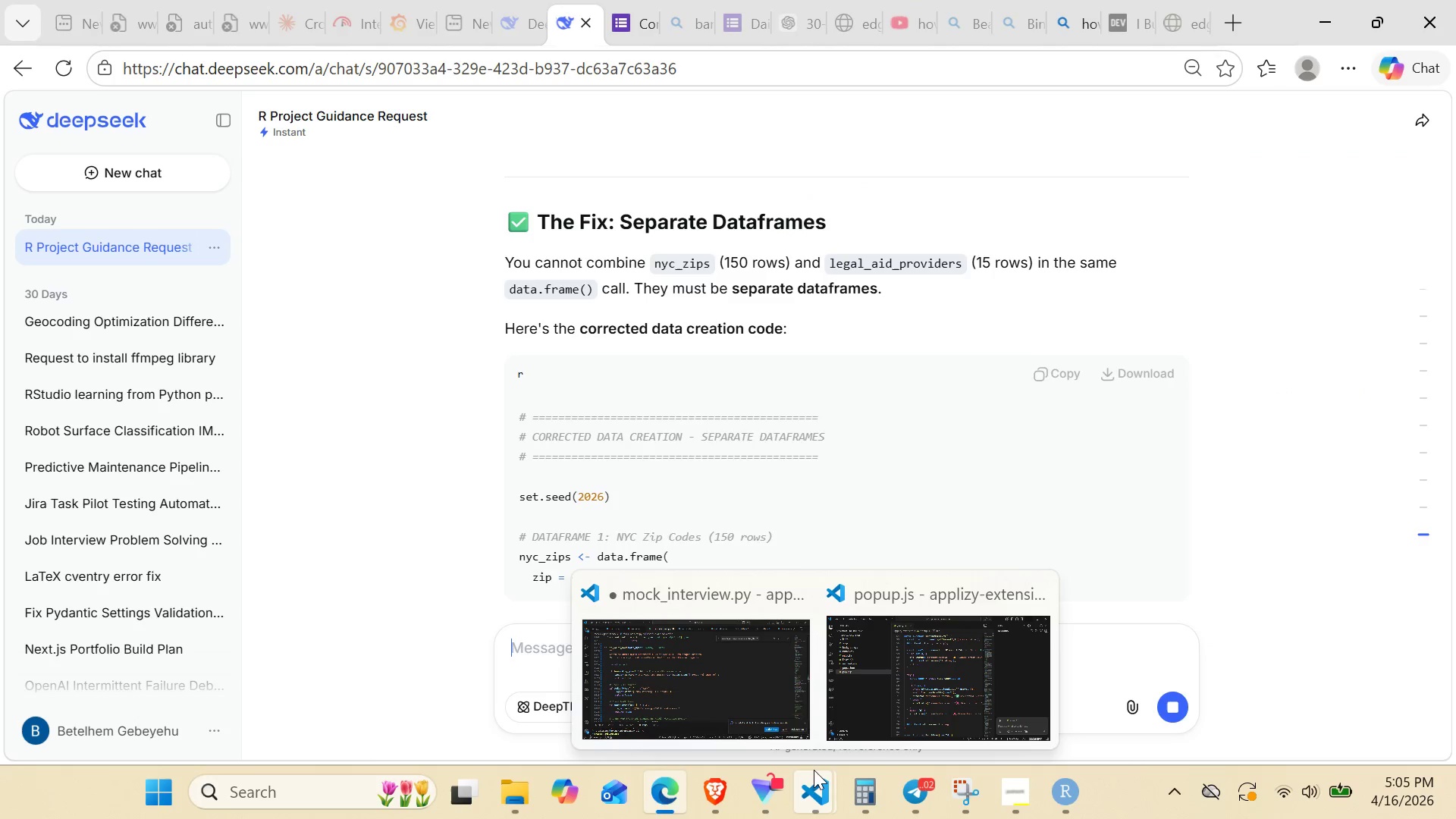 
key(Alt+Tab)
 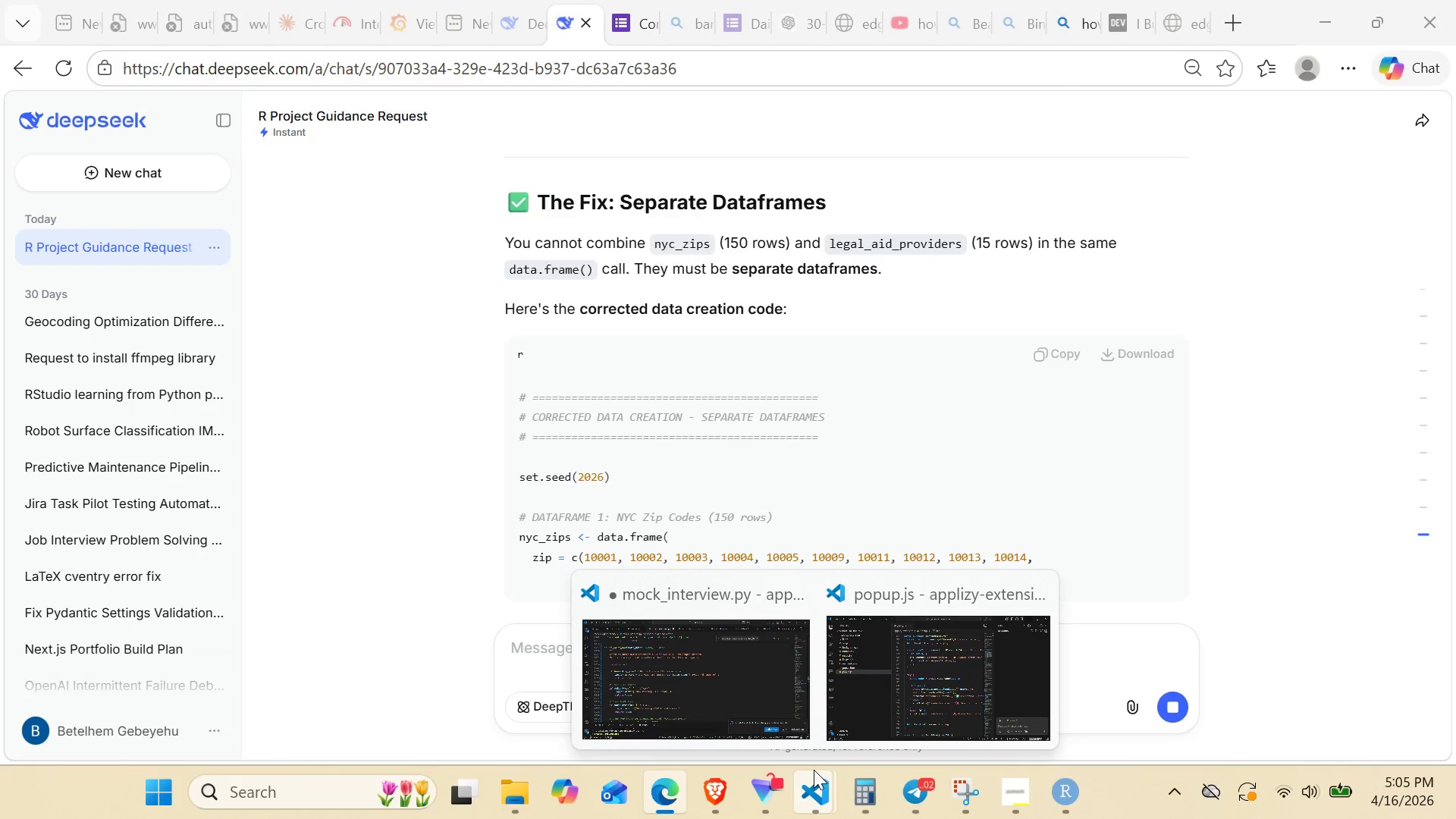 
key(Alt+Tab)
 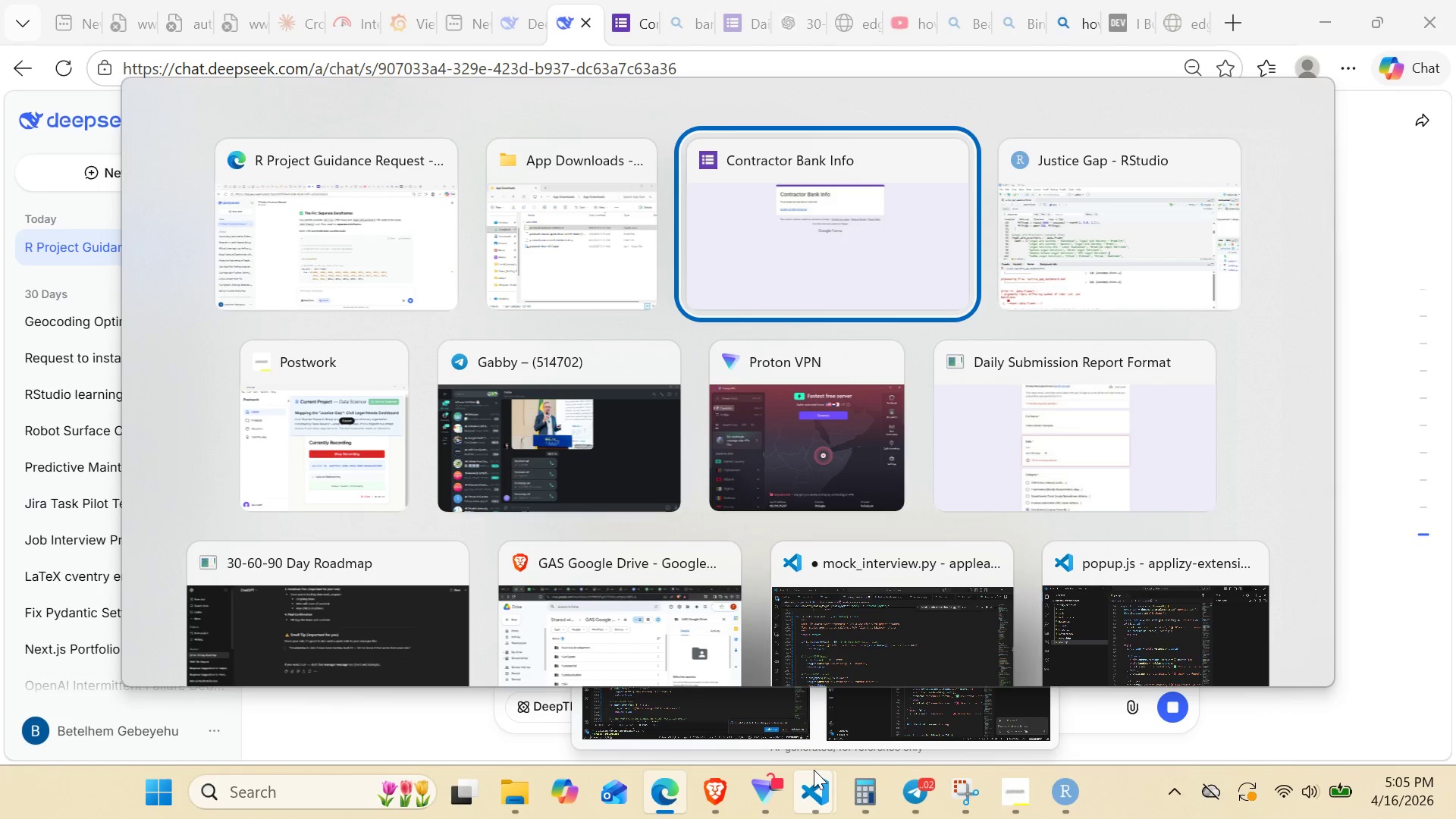 
key(Alt+Tab)
 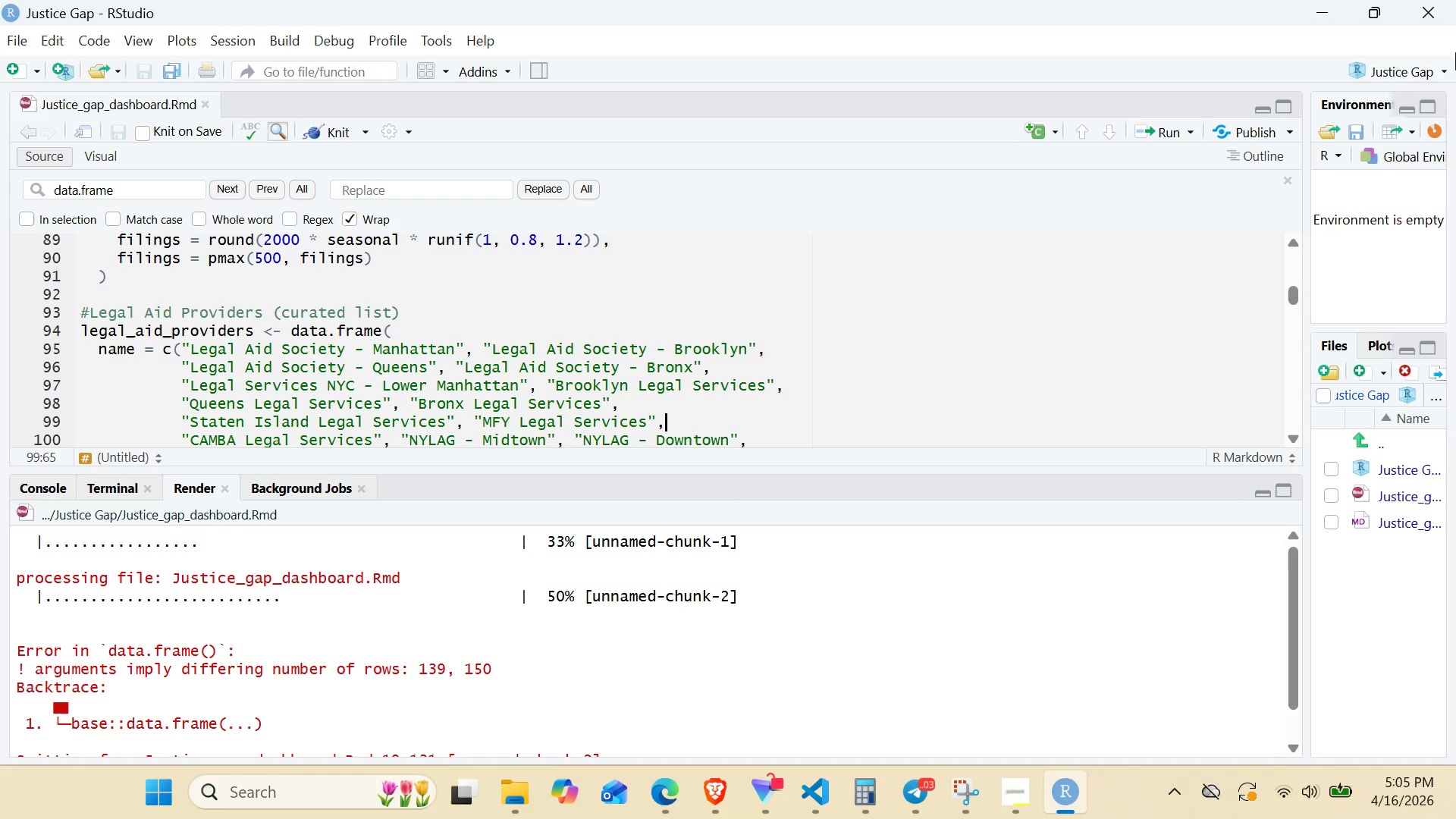 
wait(39.25)
 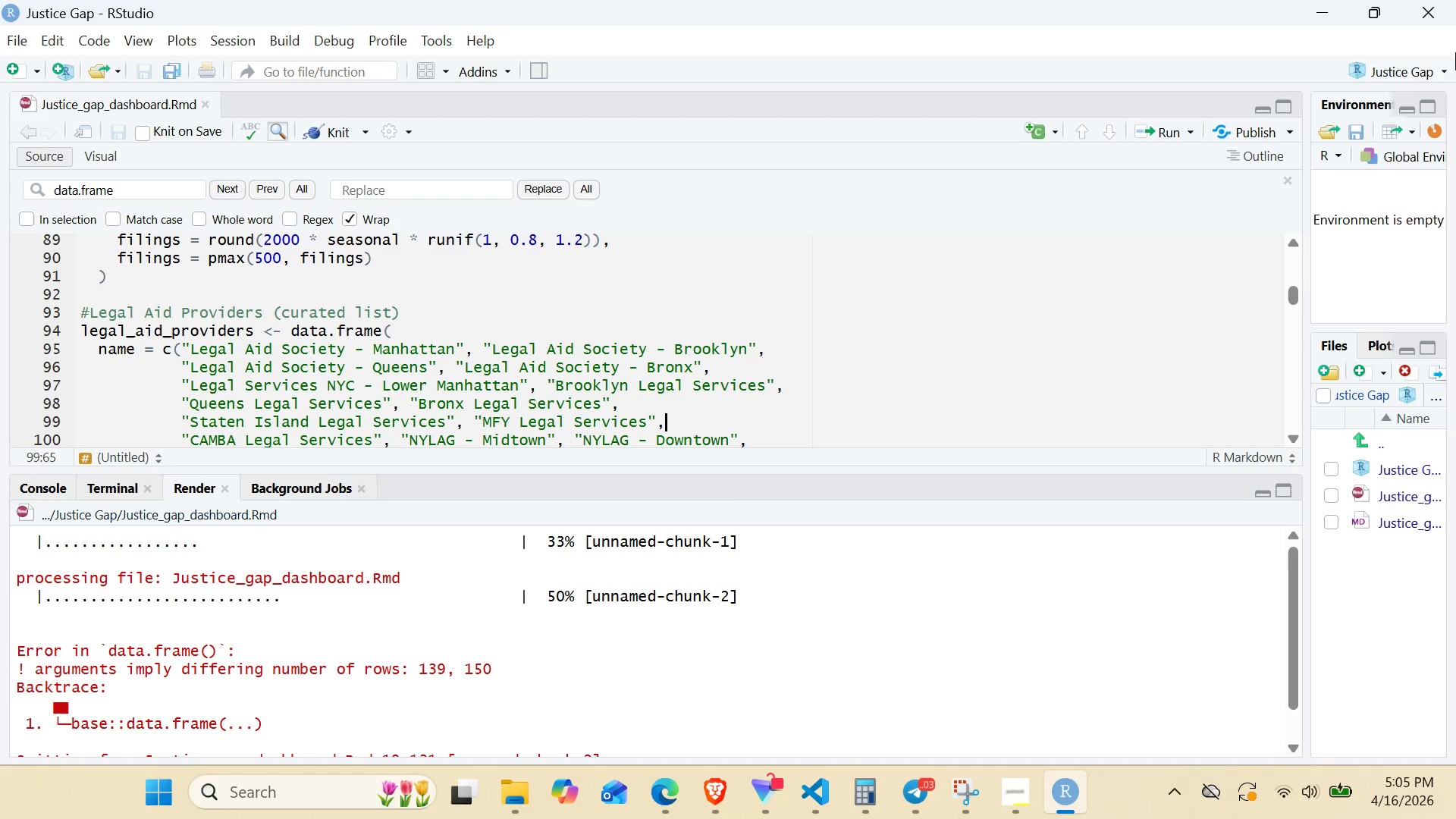 
left_click([679, 790])
 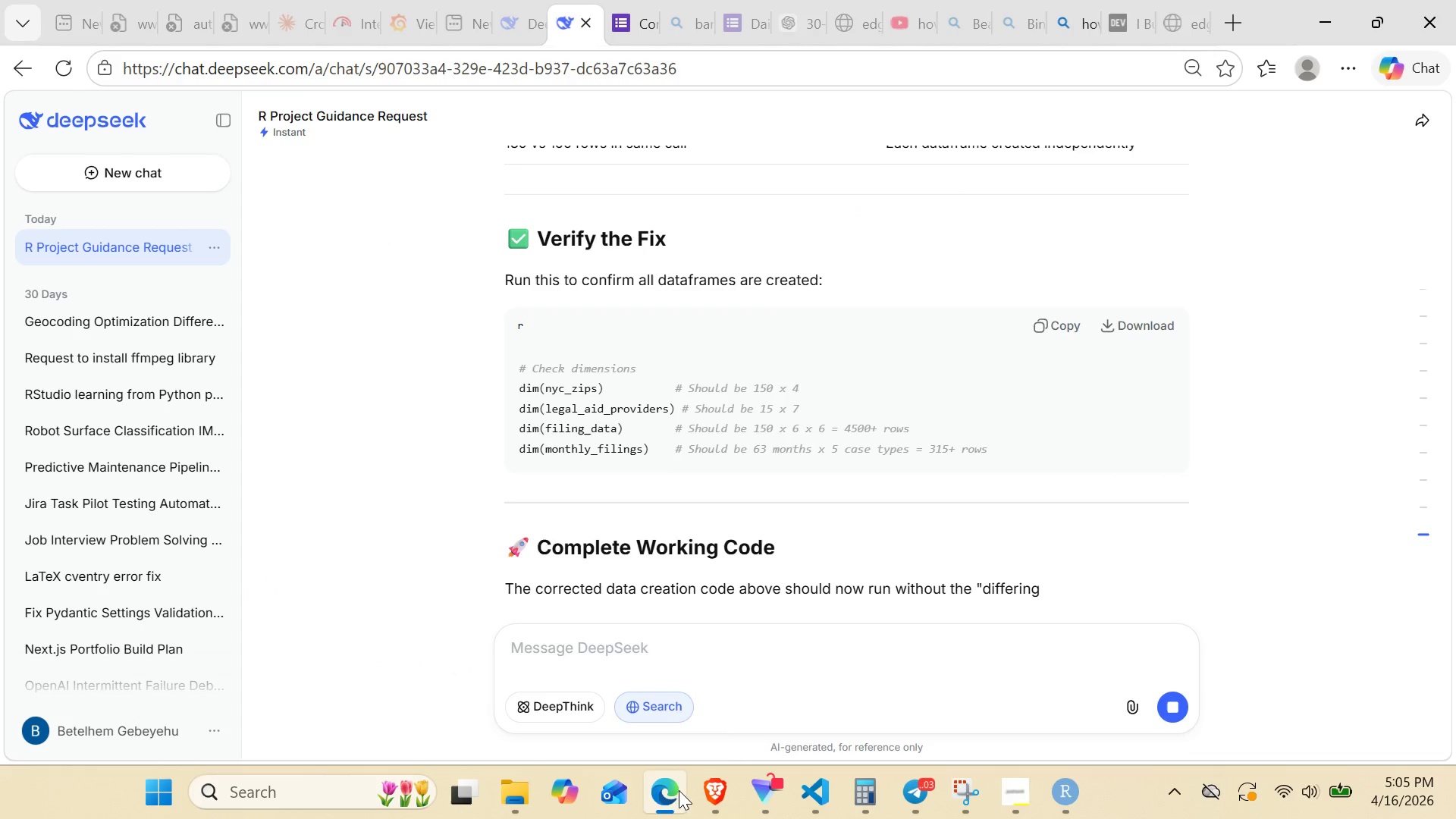 
left_click([679, 790])
 